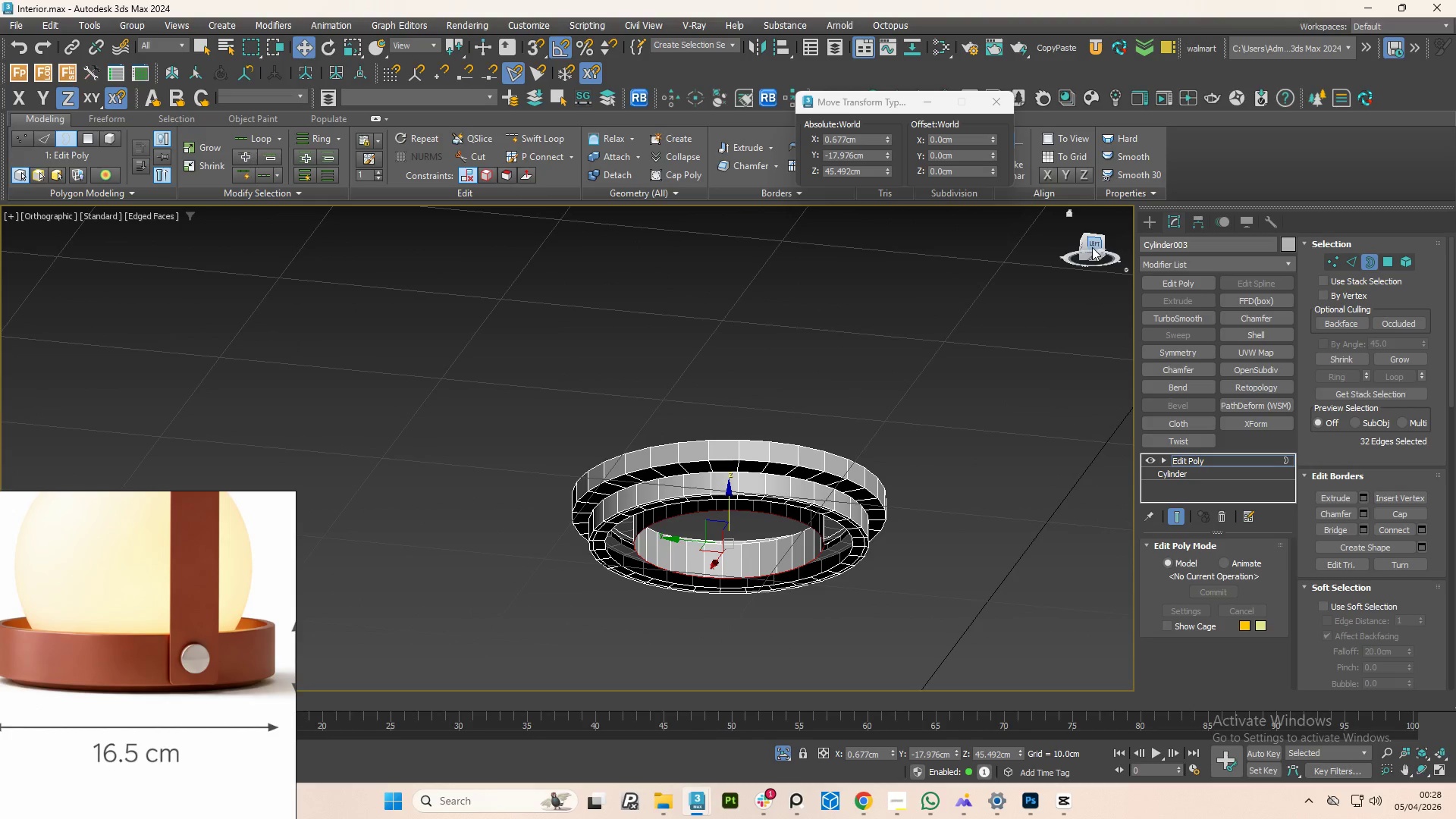 
left_click([1092, 247])
 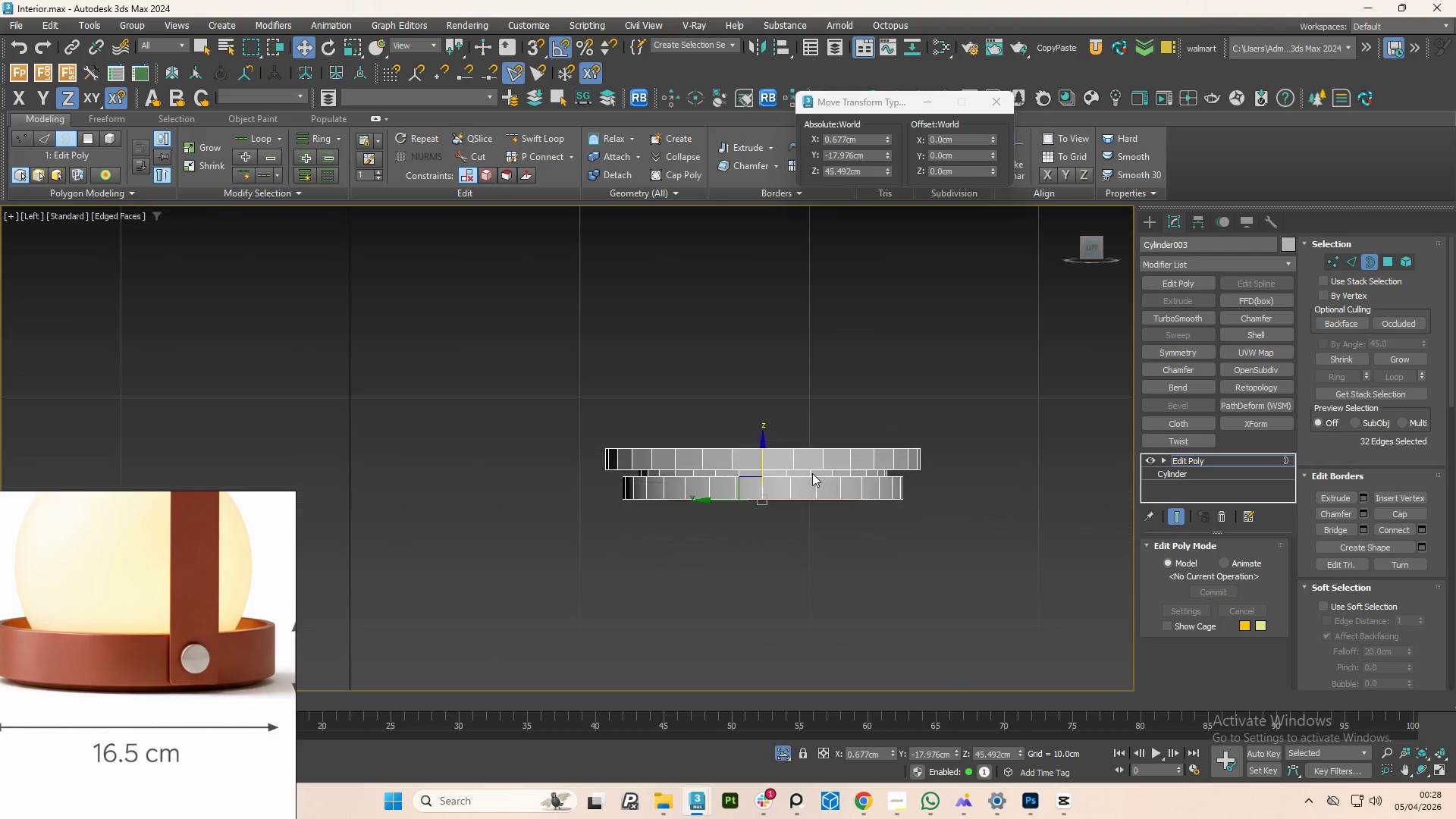 
scroll: coordinate [783, 475], scroll_direction: up, amount: 3.0
 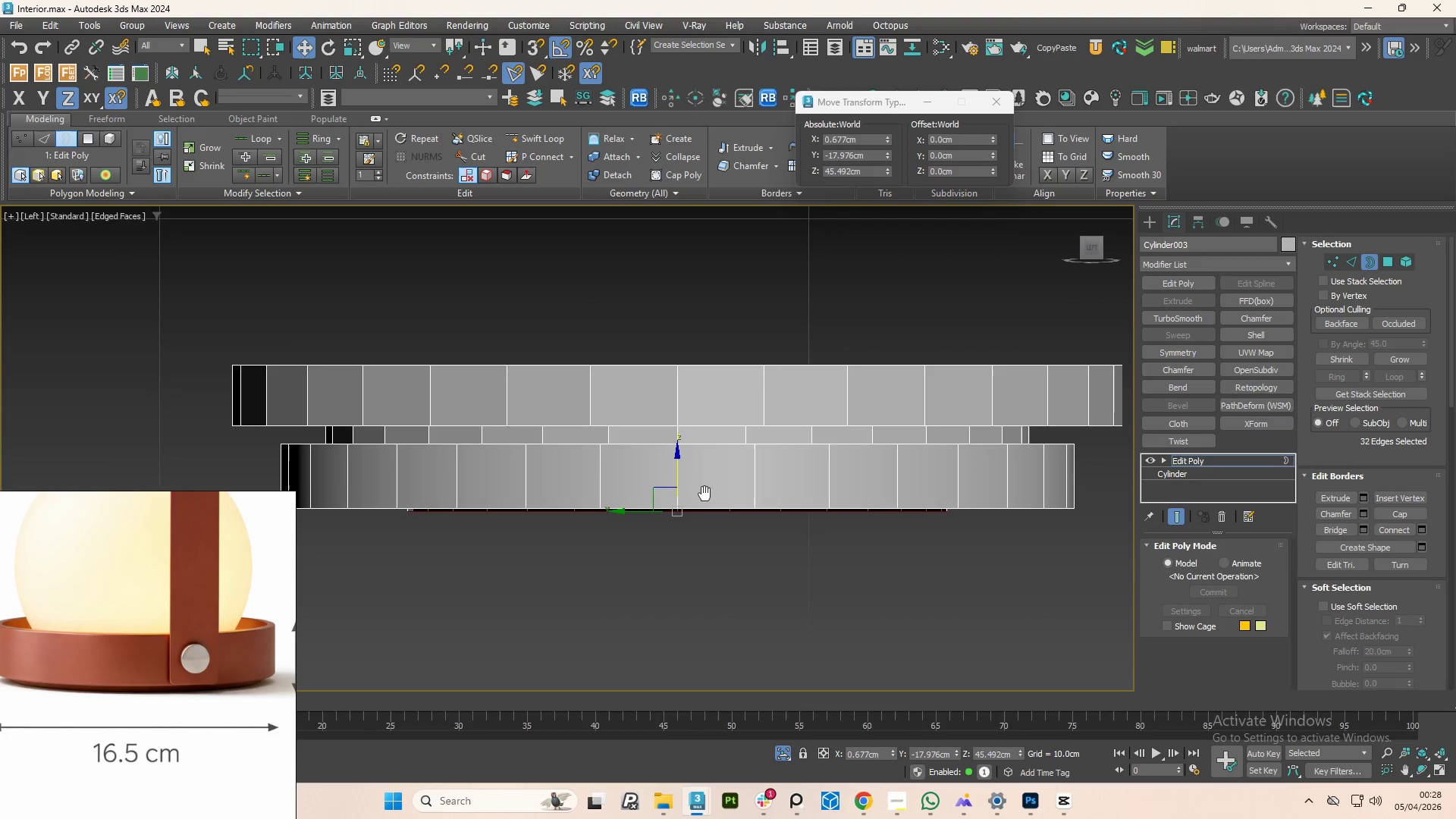 
key(F3)
 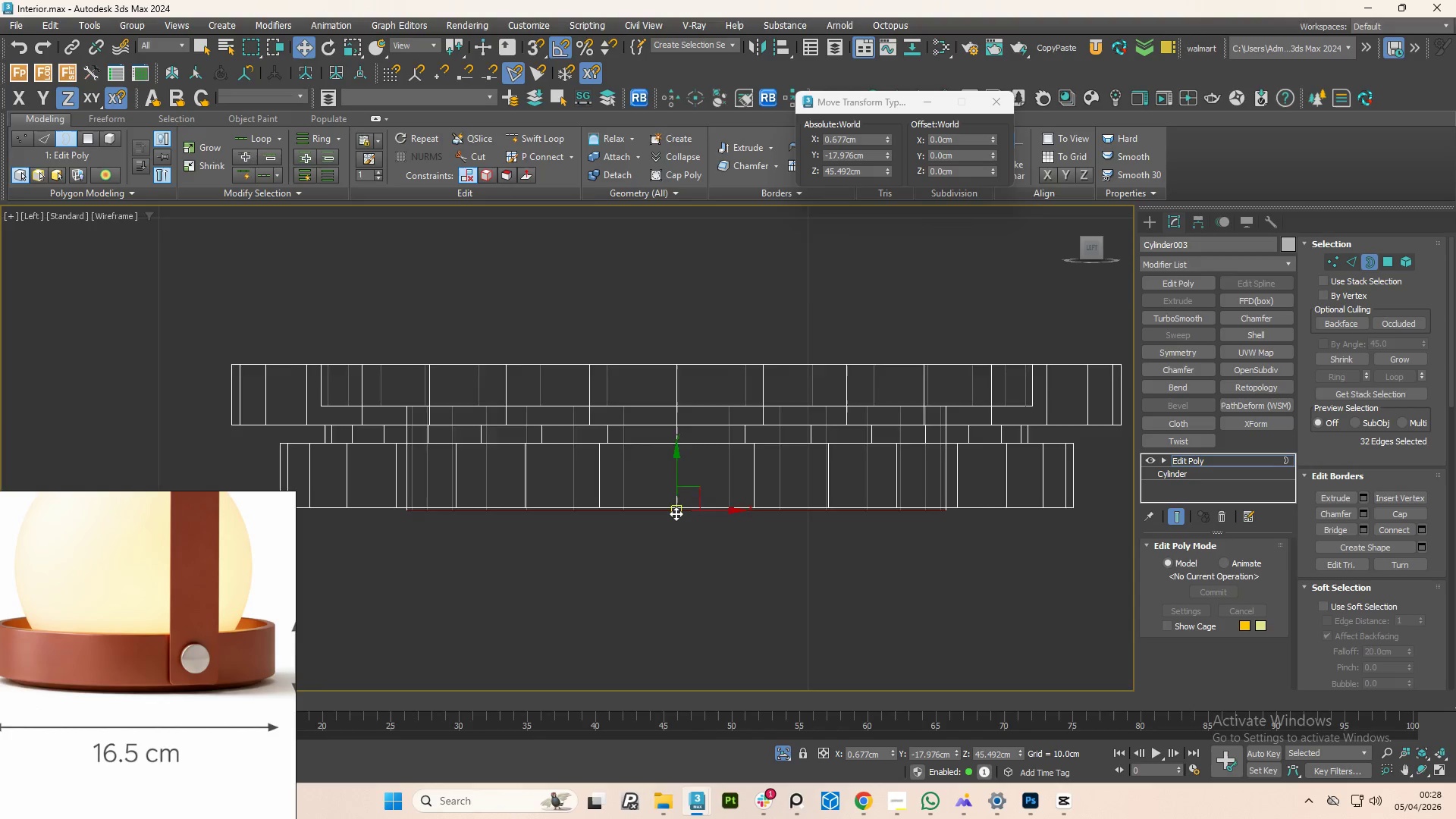 
scroll: coordinate [676, 513], scroll_direction: up, amount: 3.0
 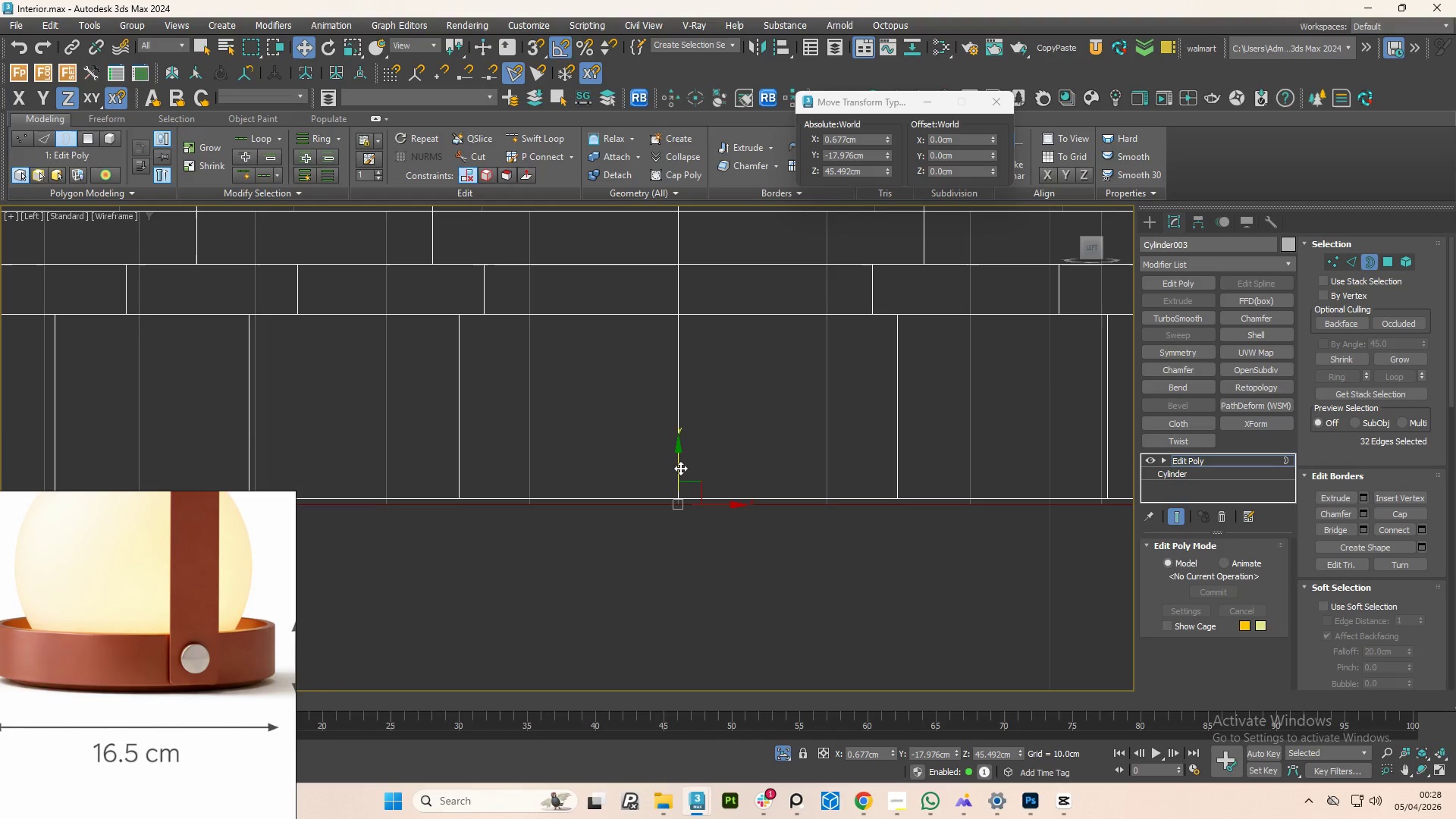 
key(S)
 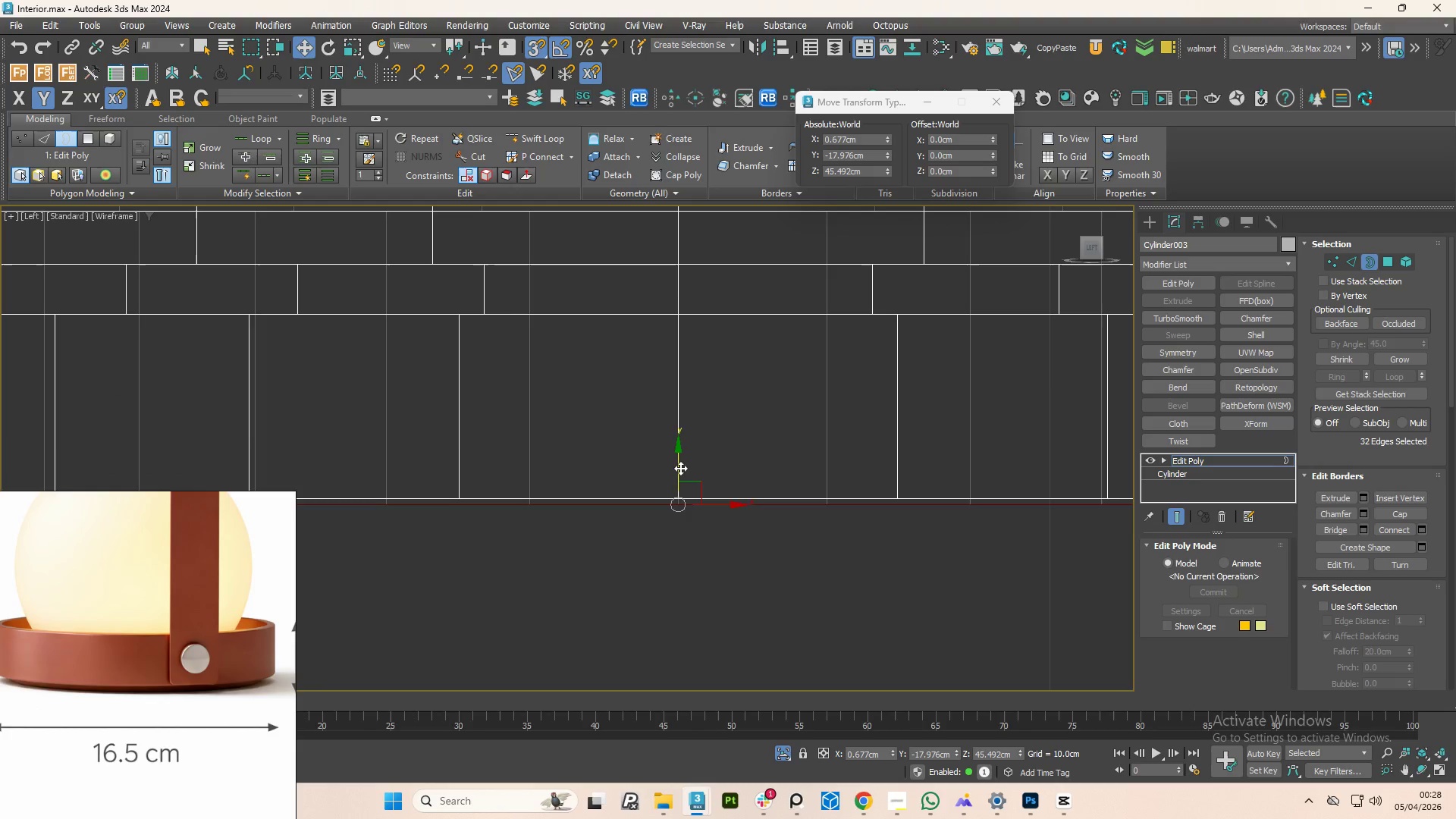 
left_click_drag(start_coordinate=[680, 468], to_coordinate=[665, 503])
 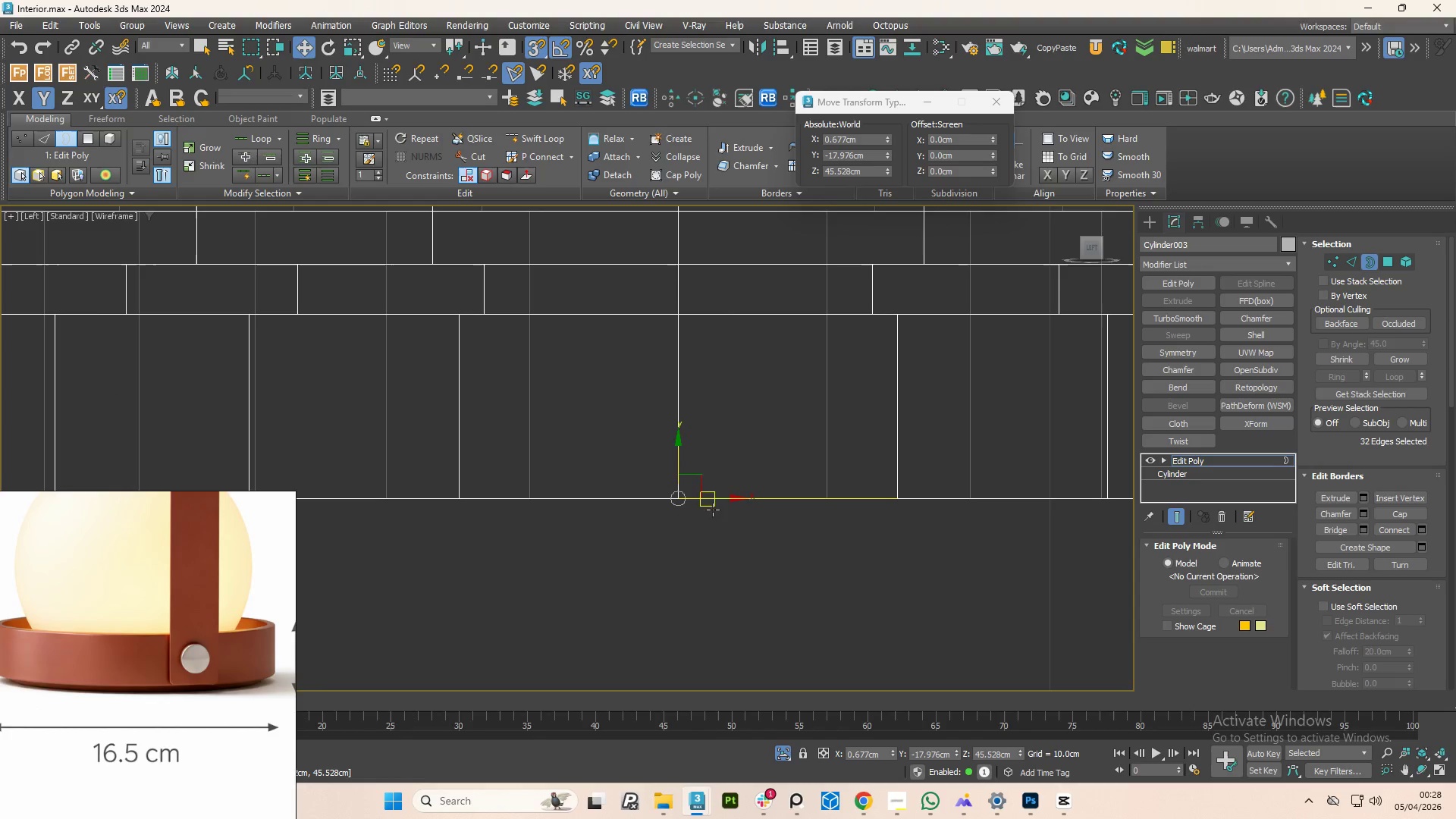 
hold_key(key=AltLeft, duration=1.27)
 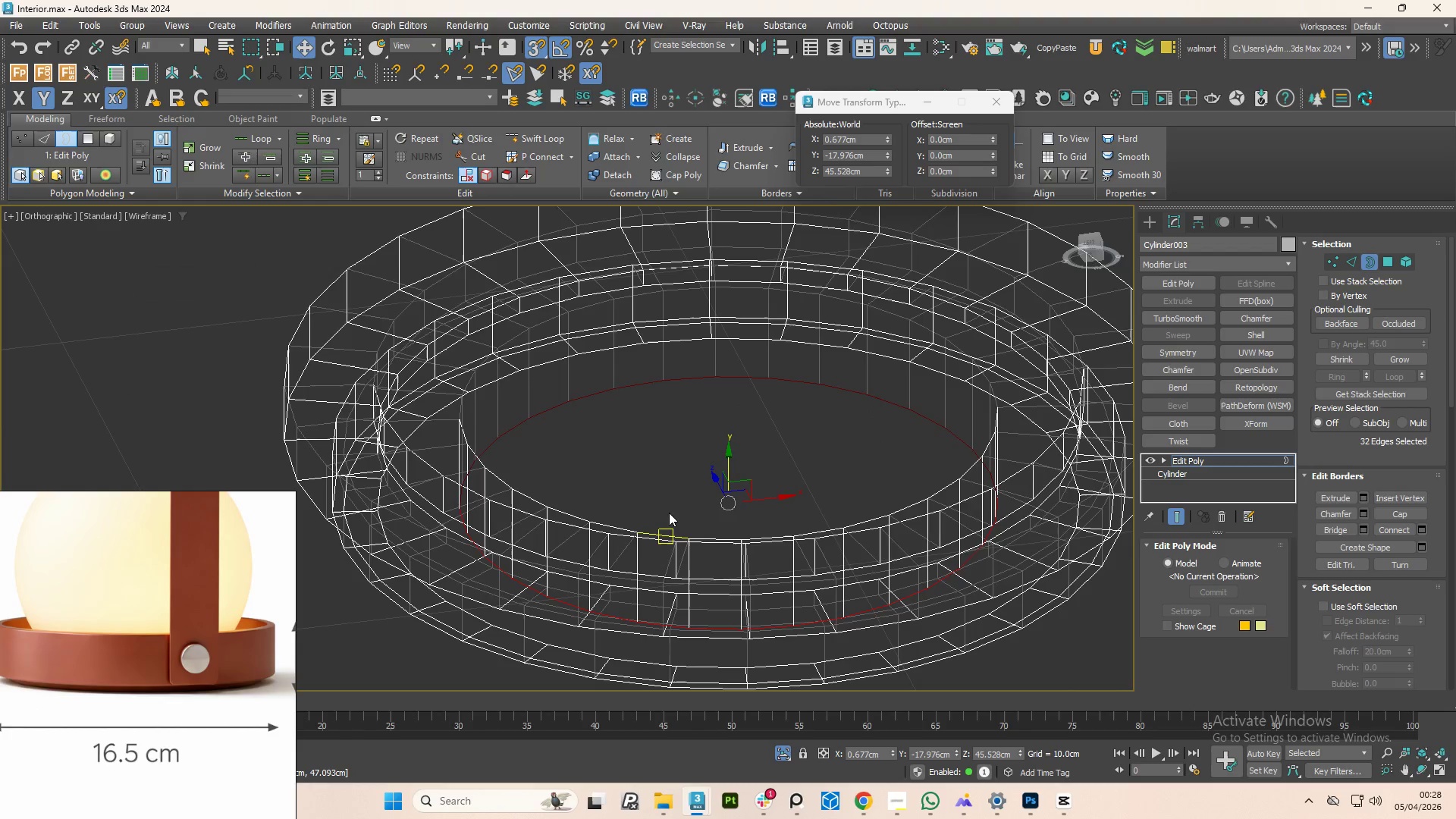 
scroll: coordinate [764, 522], scroll_direction: down, amount: 3.0
 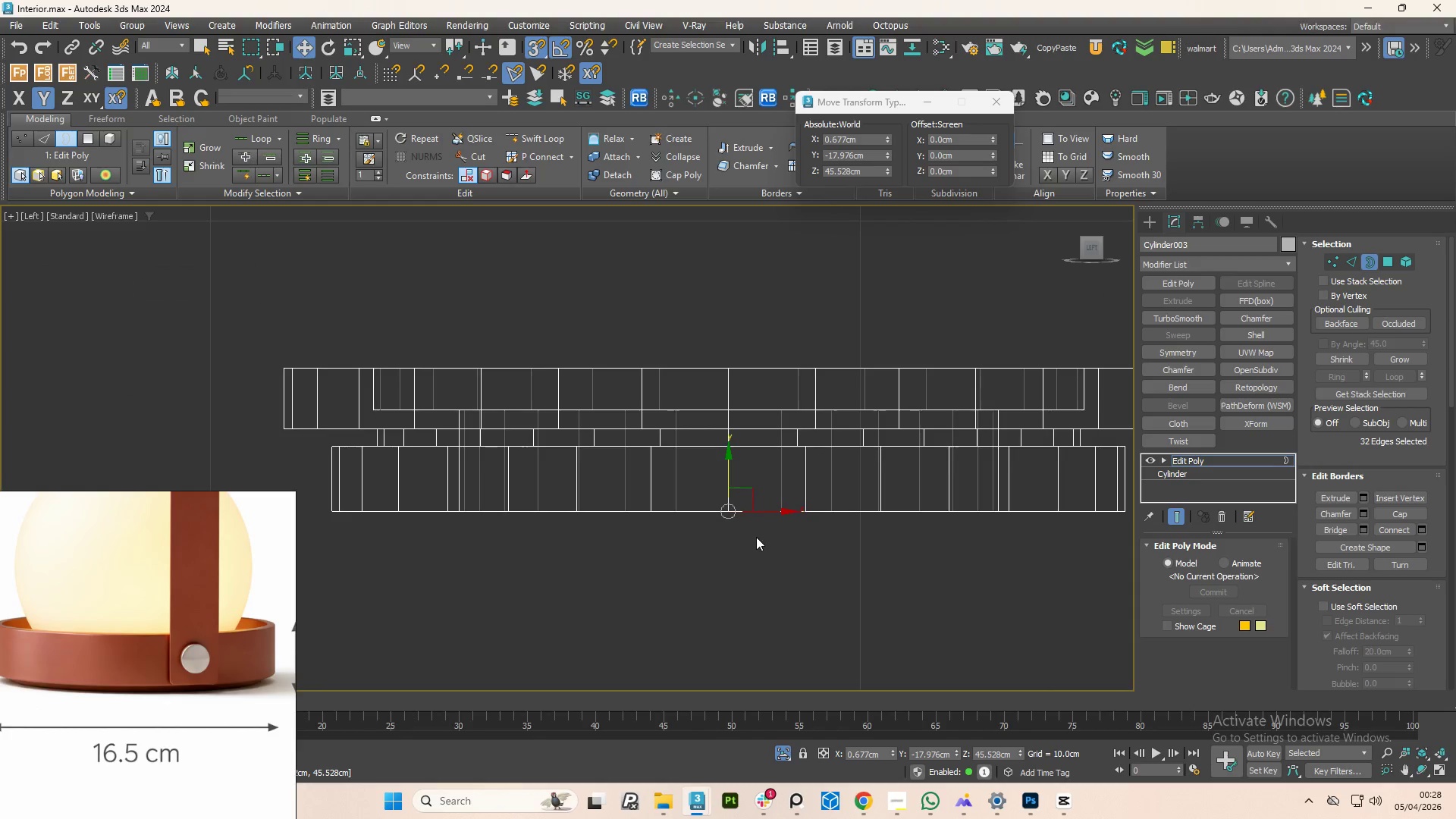 
key(F3)
 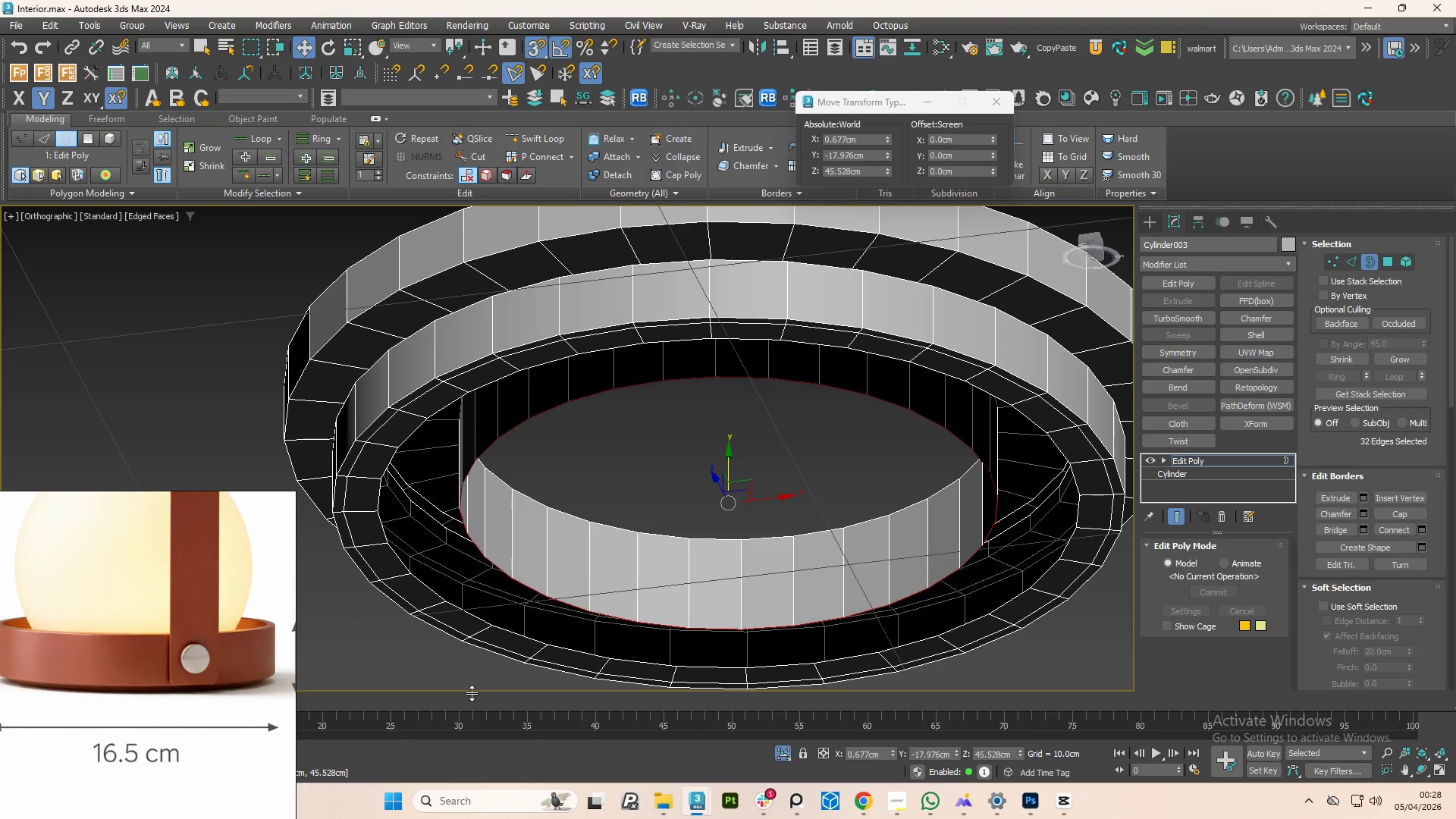 
key(S)
 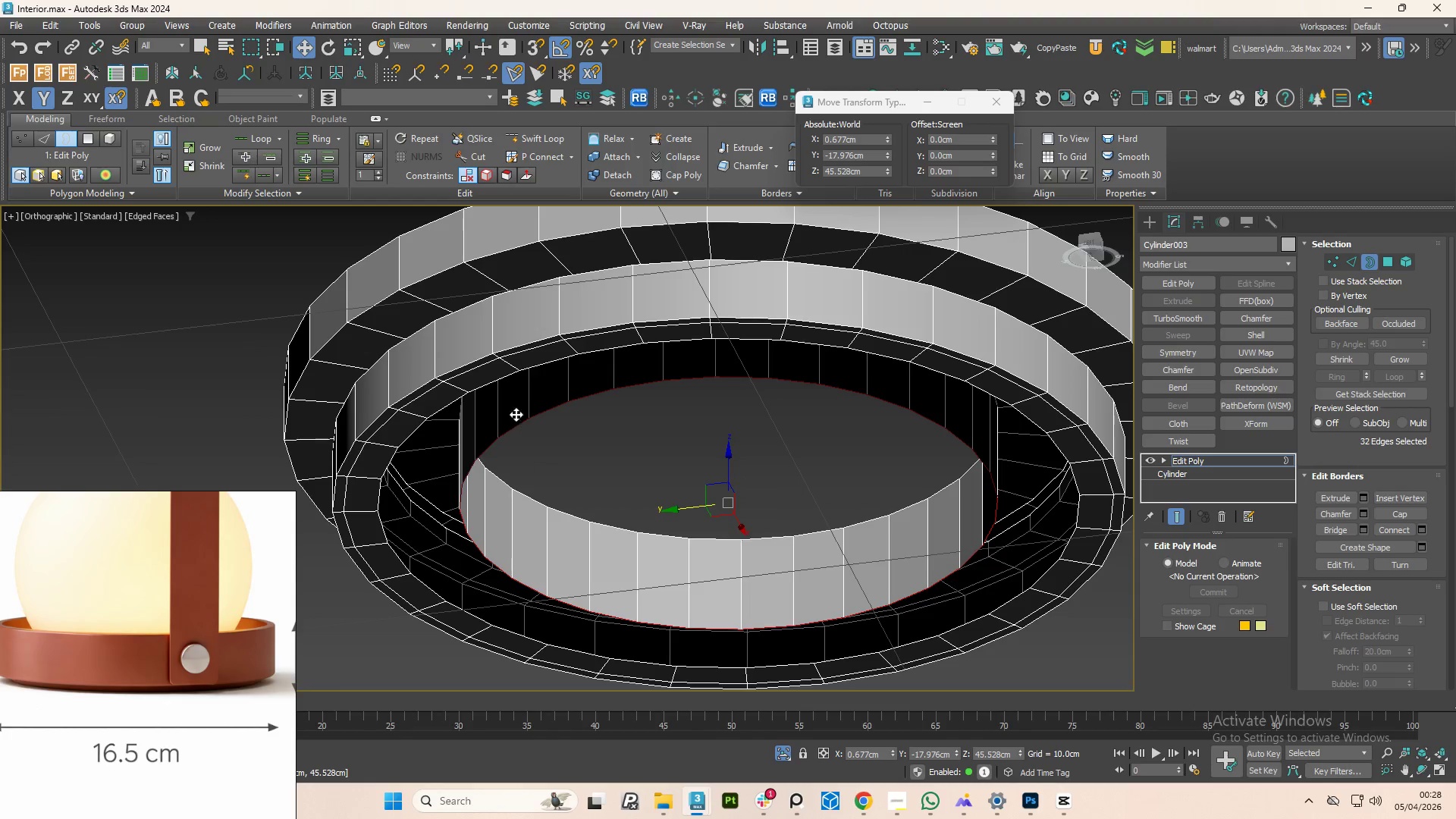 
hold_key(key=ControlLeft, duration=1.5)
left_click([492, 391])
 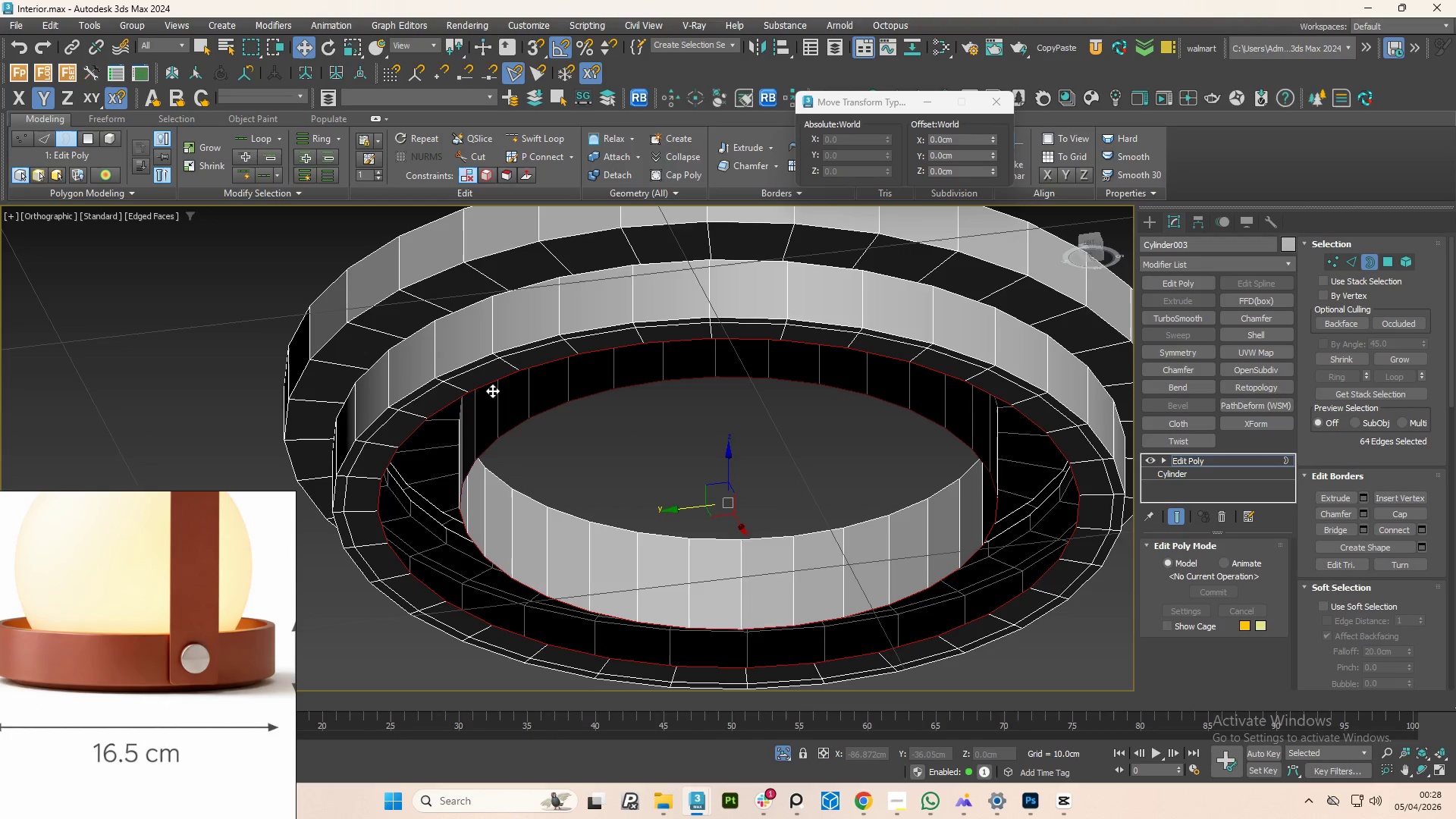 
key(Control+ControlLeft)
 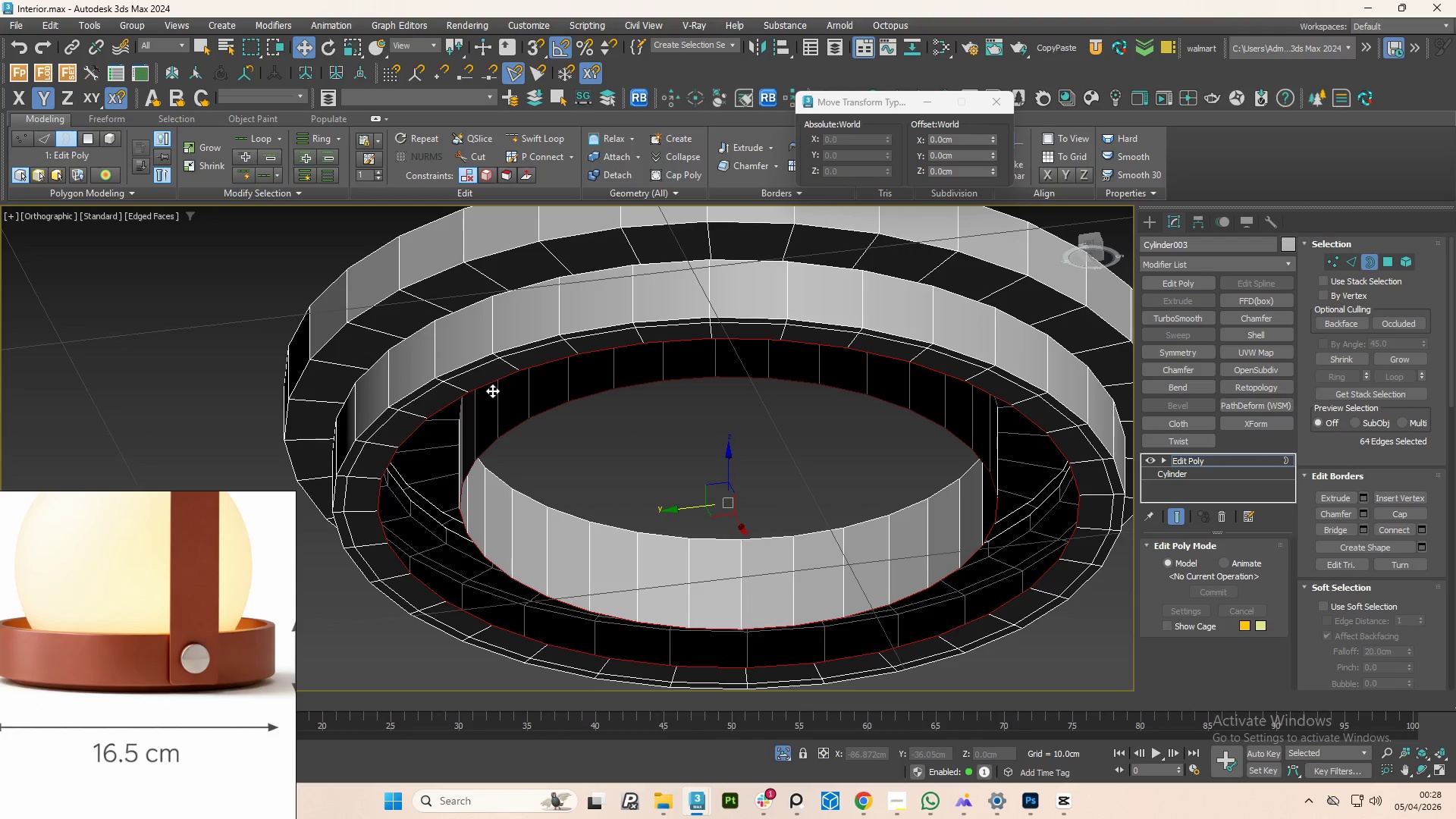 
key(Control+ControlLeft)
 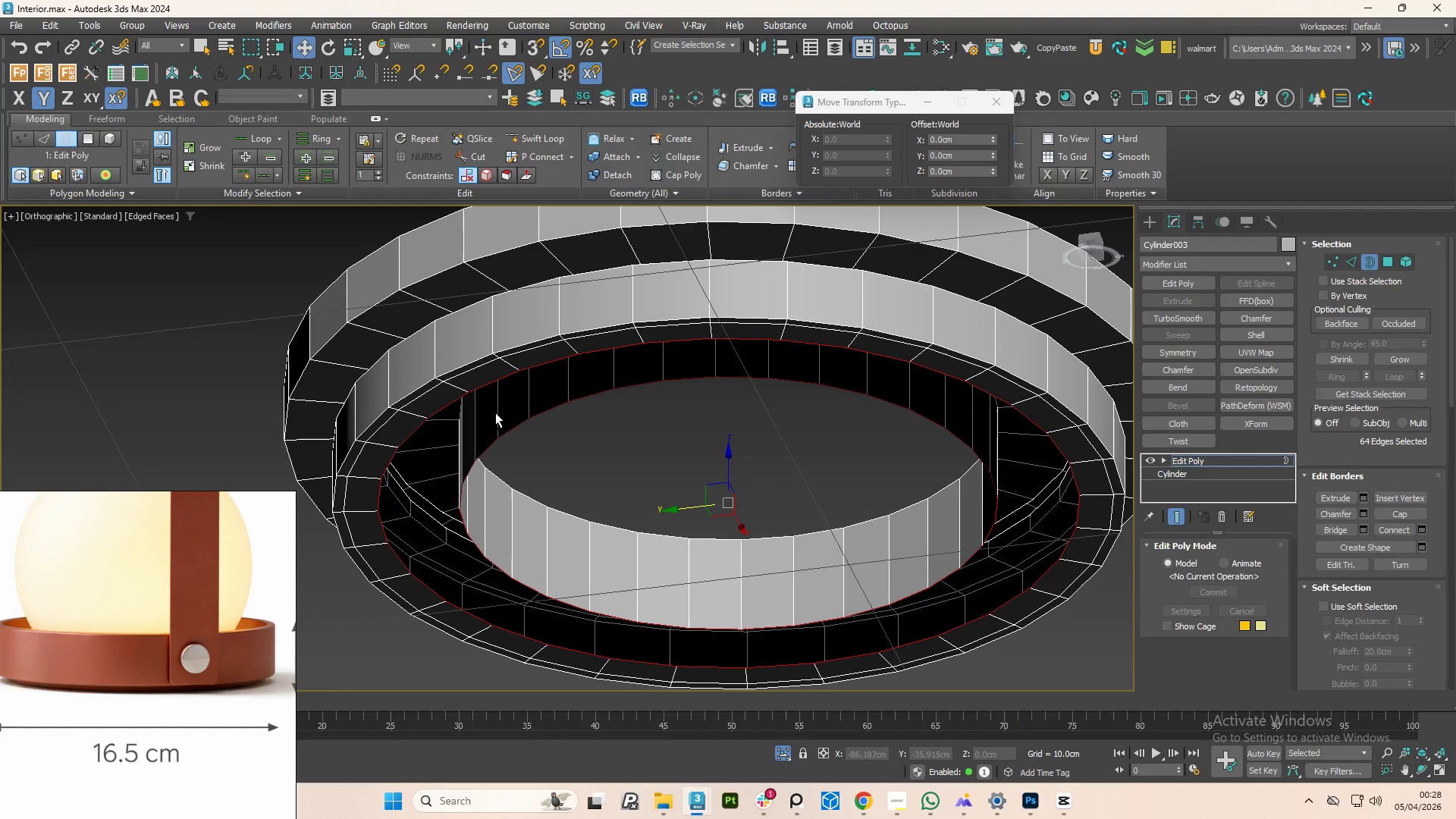 
key(Control+ControlLeft)
 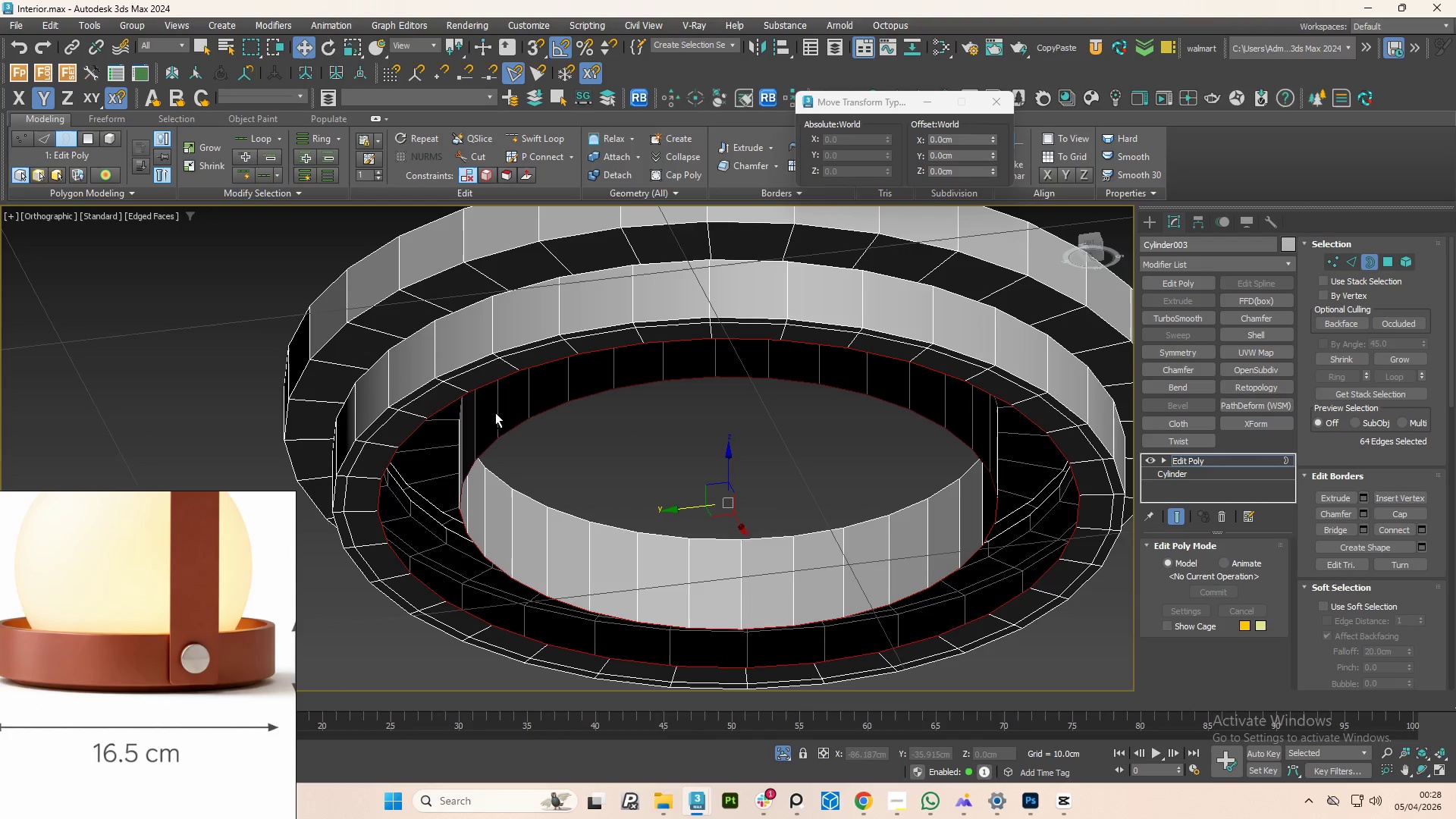 
key(Control+ControlLeft)
 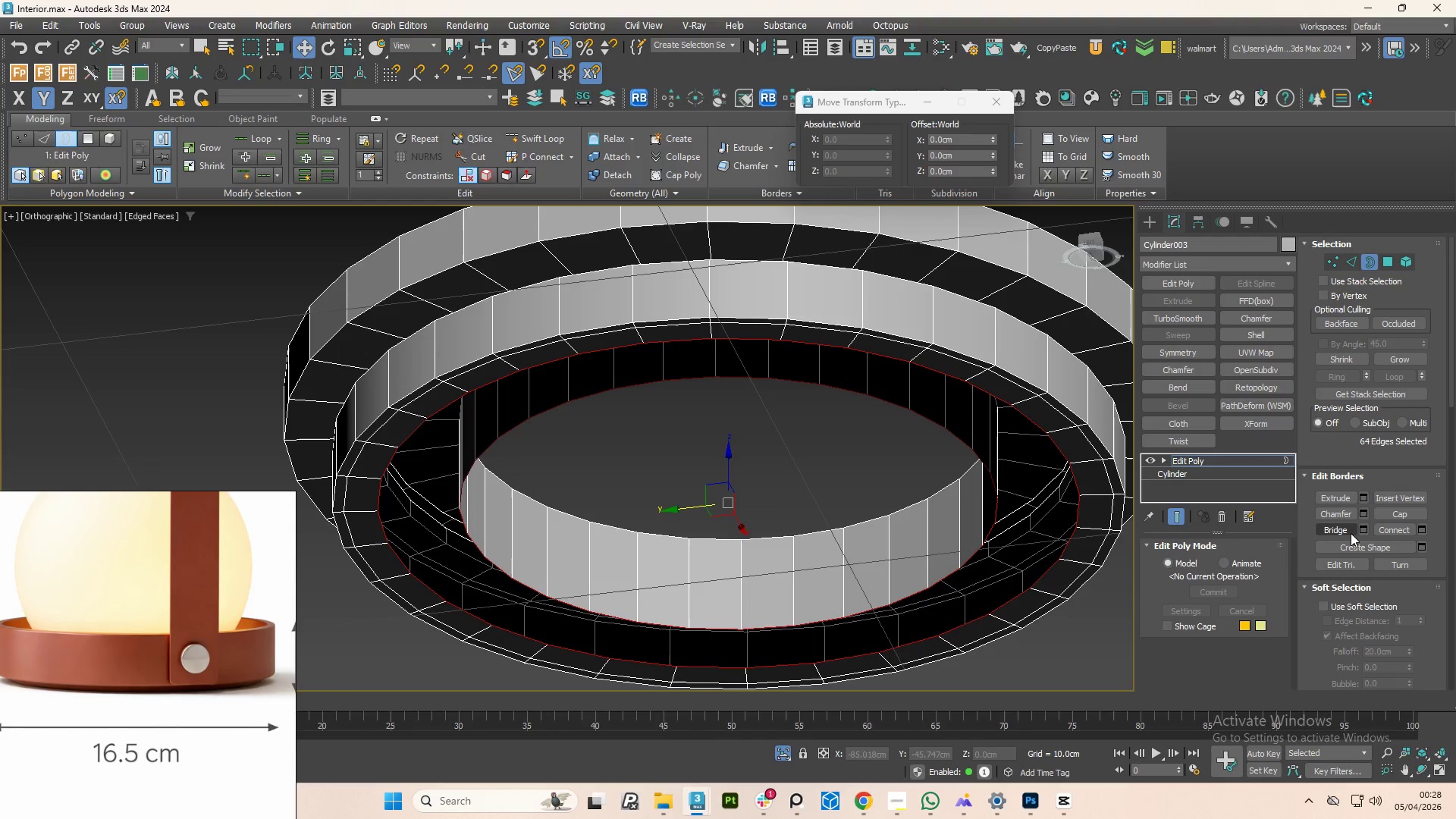 
left_click([1346, 529])
 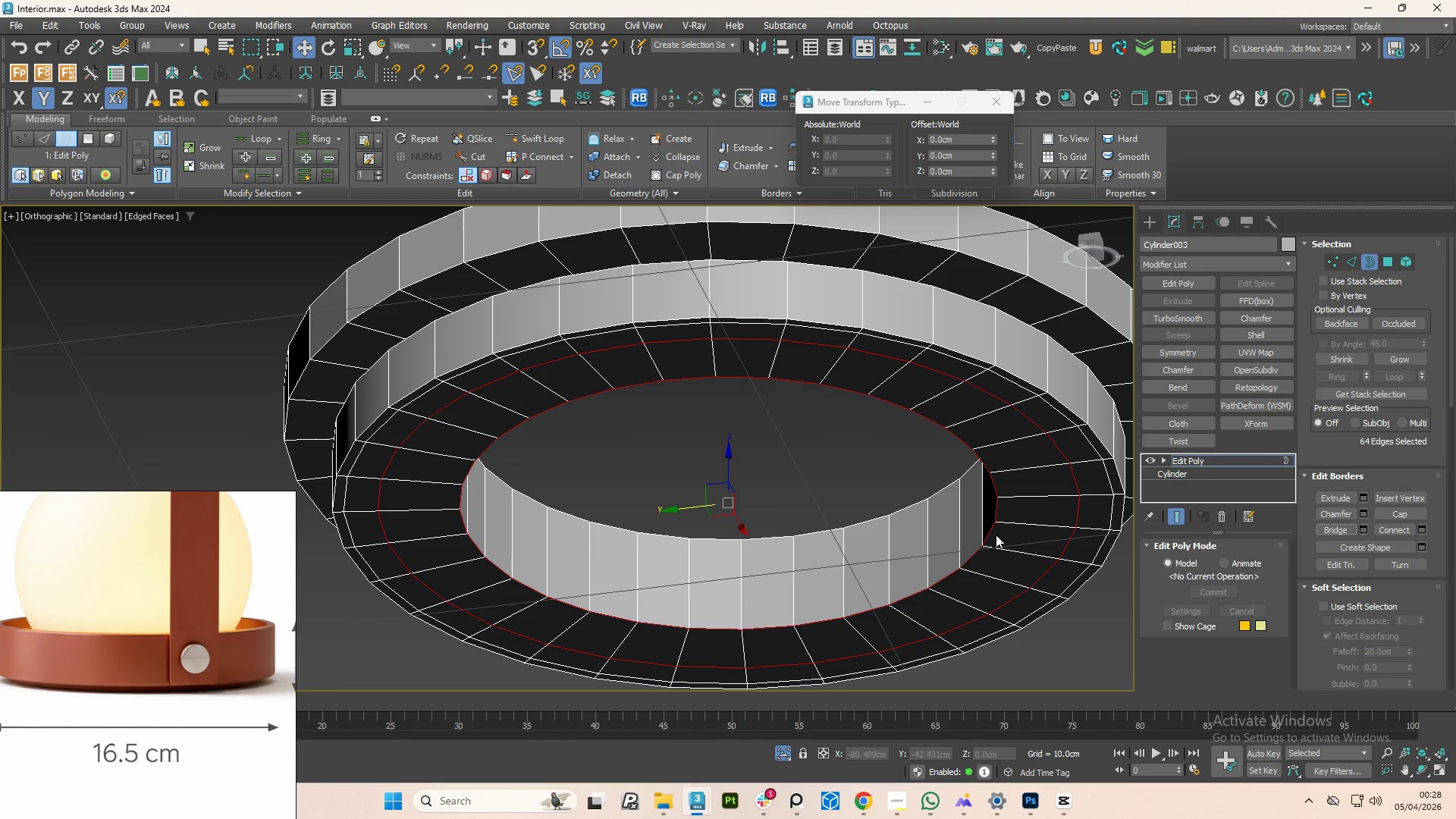 
hold_key(key=AltLeft, duration=1.5)
 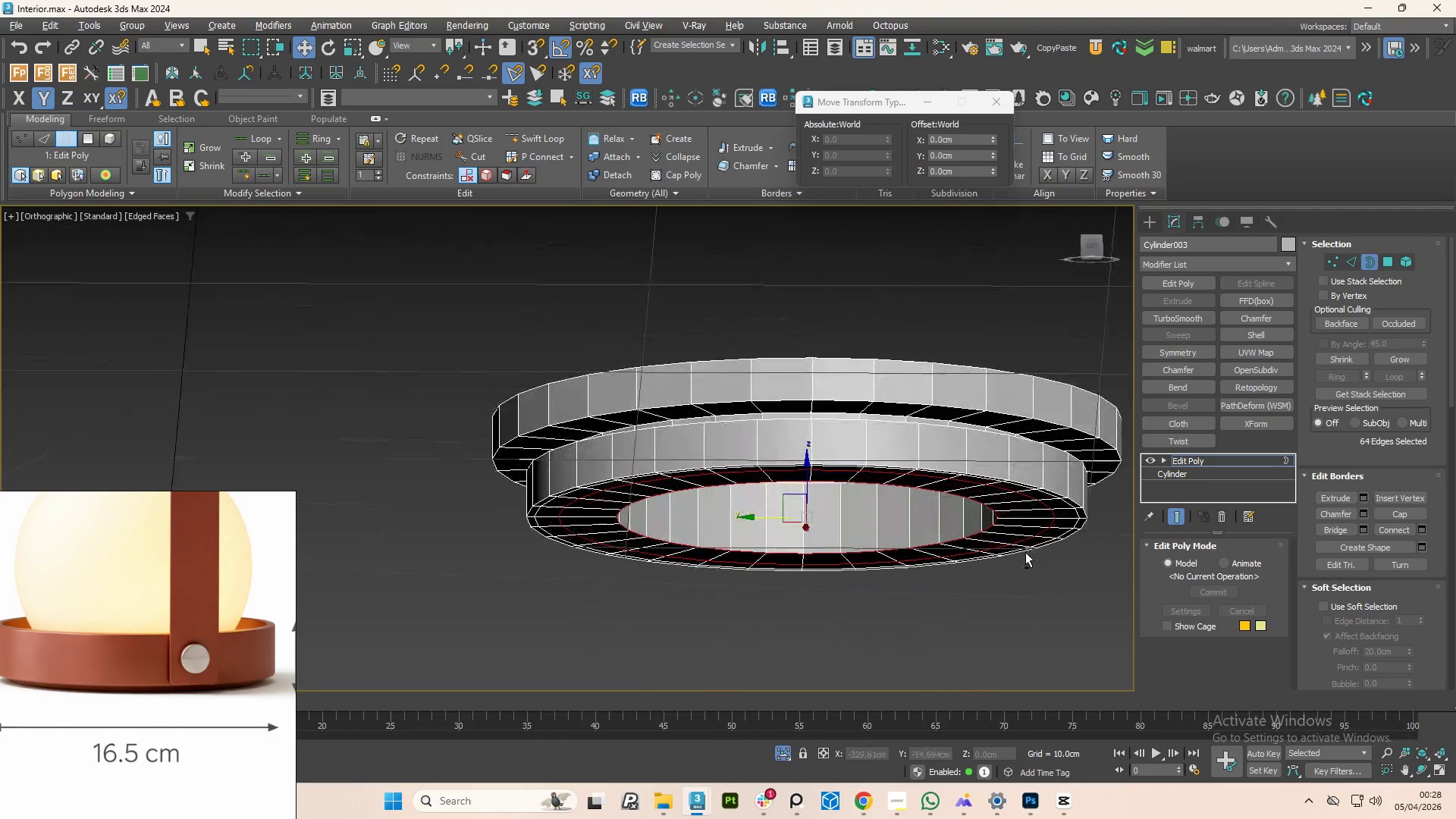 
scroll: coordinate [996, 535], scroll_direction: down, amount: 1.0
 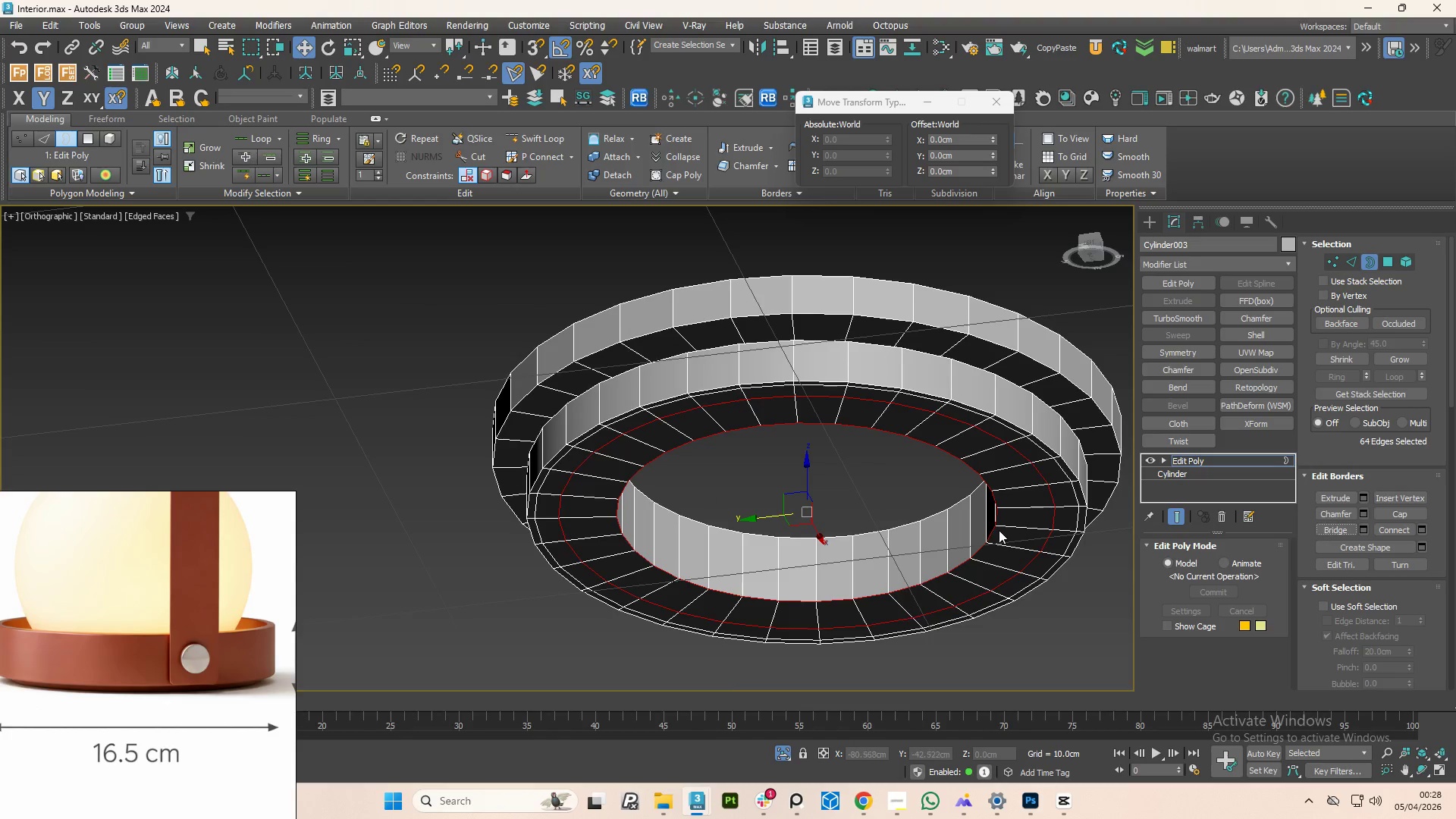 
hold_key(key=AltLeft, duration=1.51)
 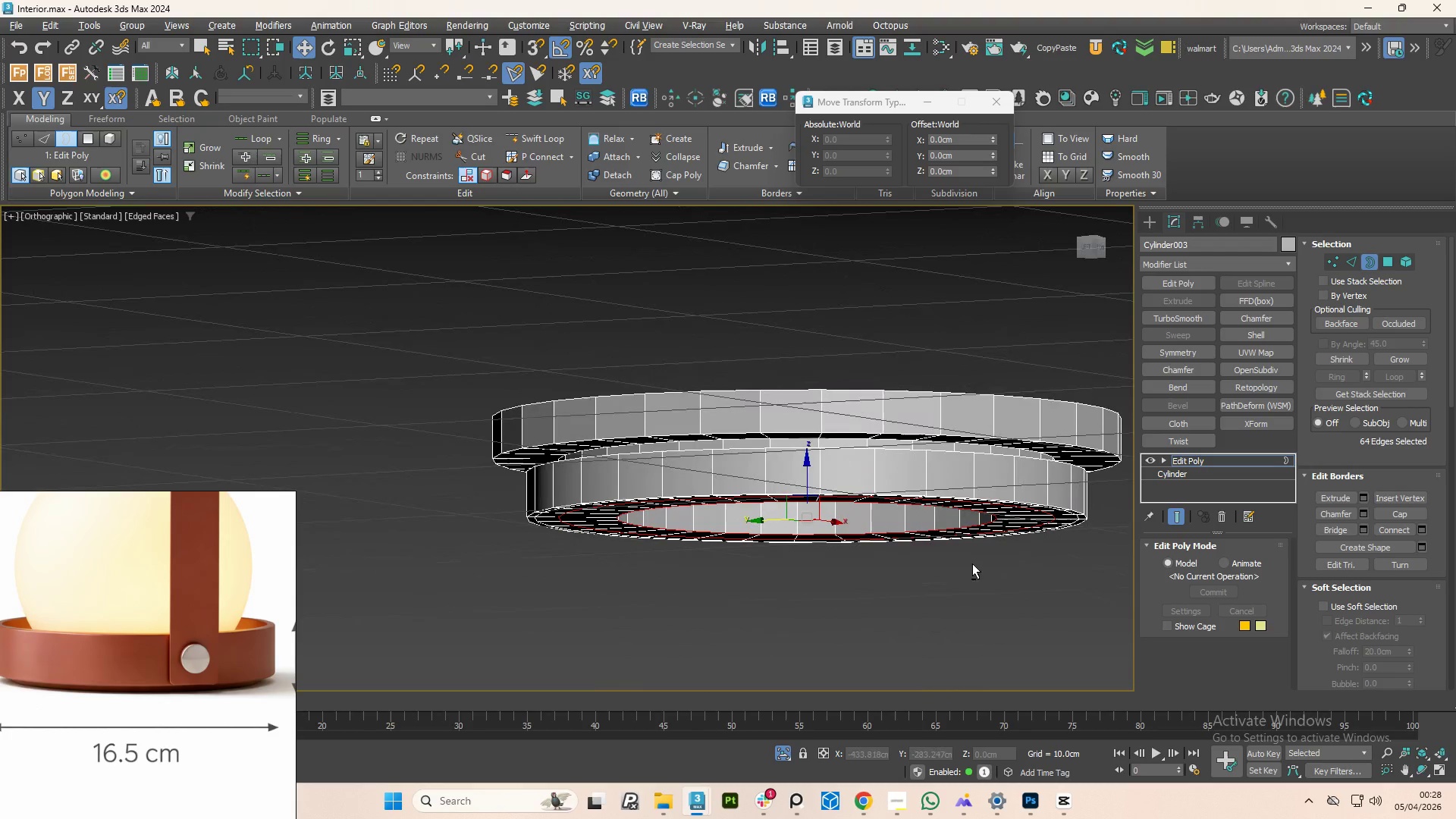 
hold_key(key=AltLeft, duration=0.77)
 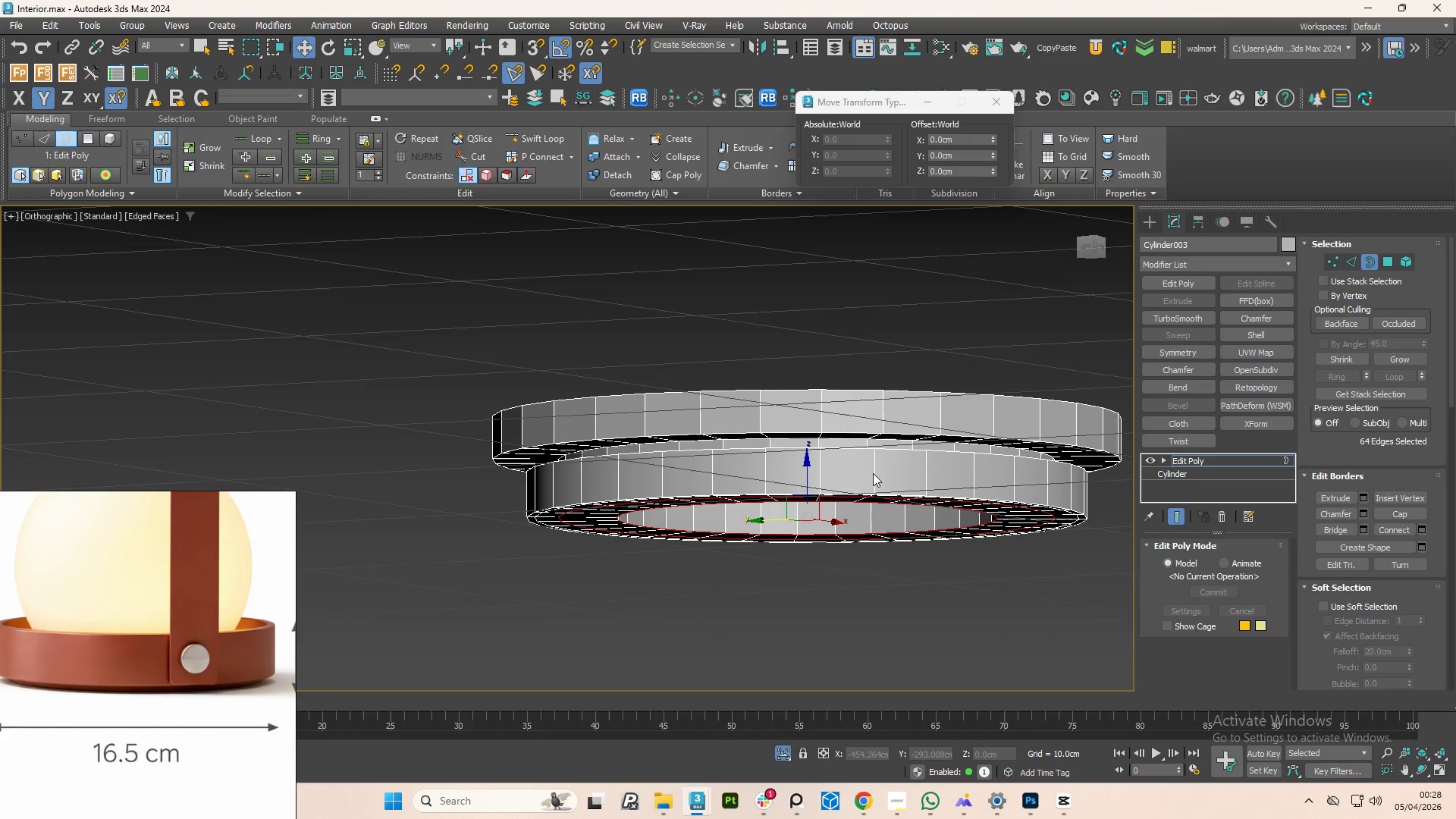 
scroll: coordinate [873, 473], scroll_direction: up, amount: 2.0
 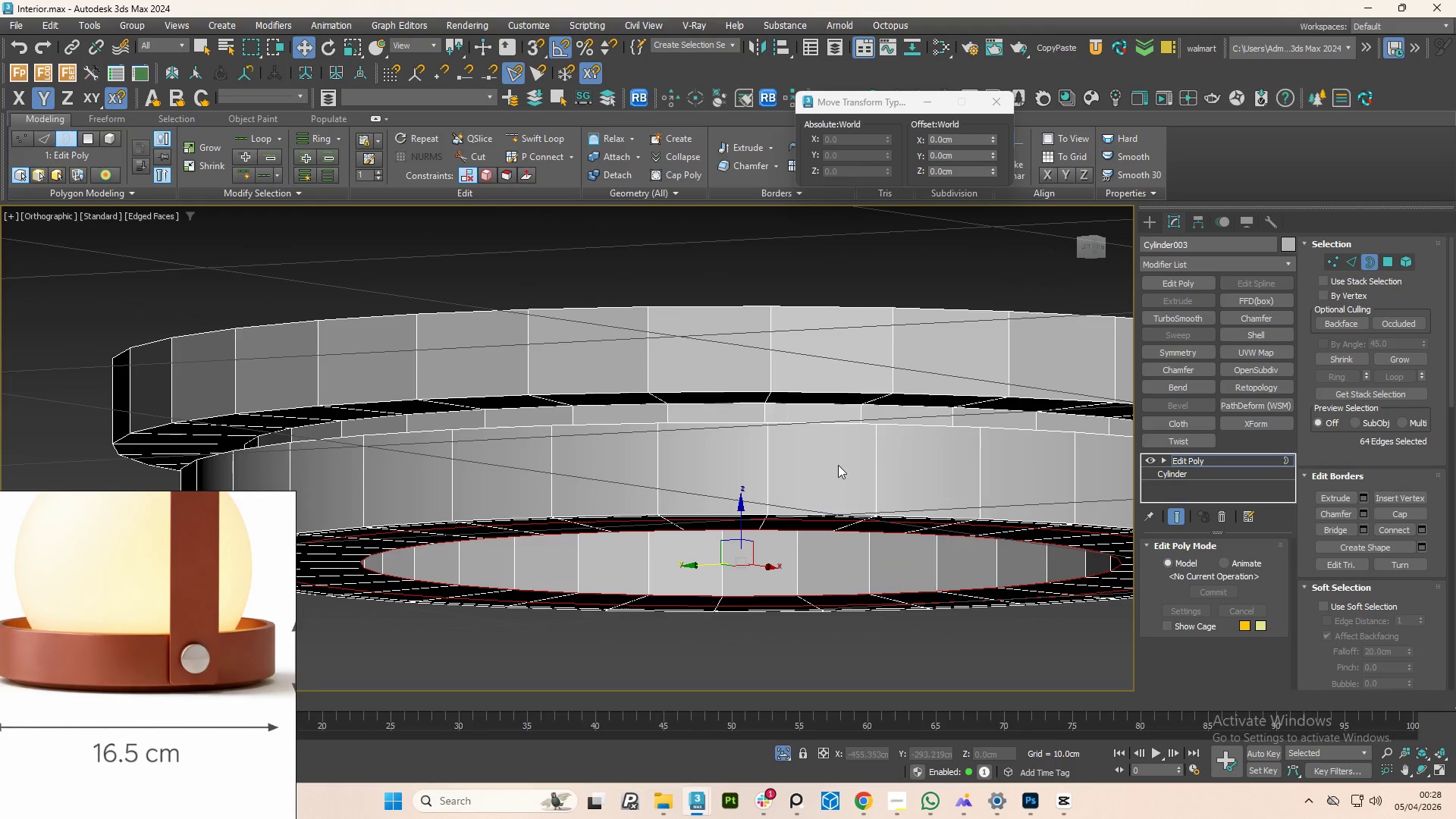 
hold_key(key=Space, duration=0.45)
 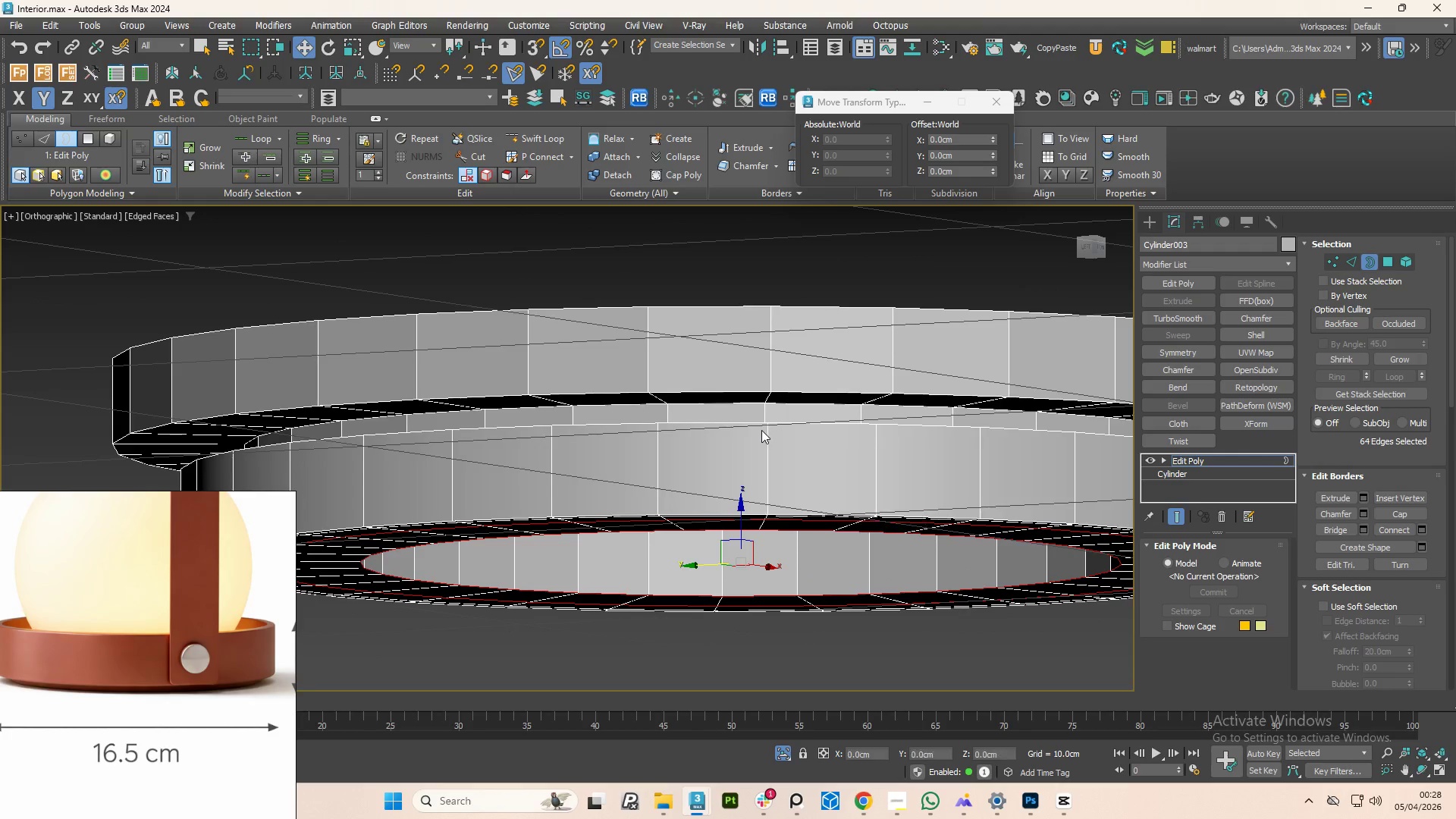 
key(1)
 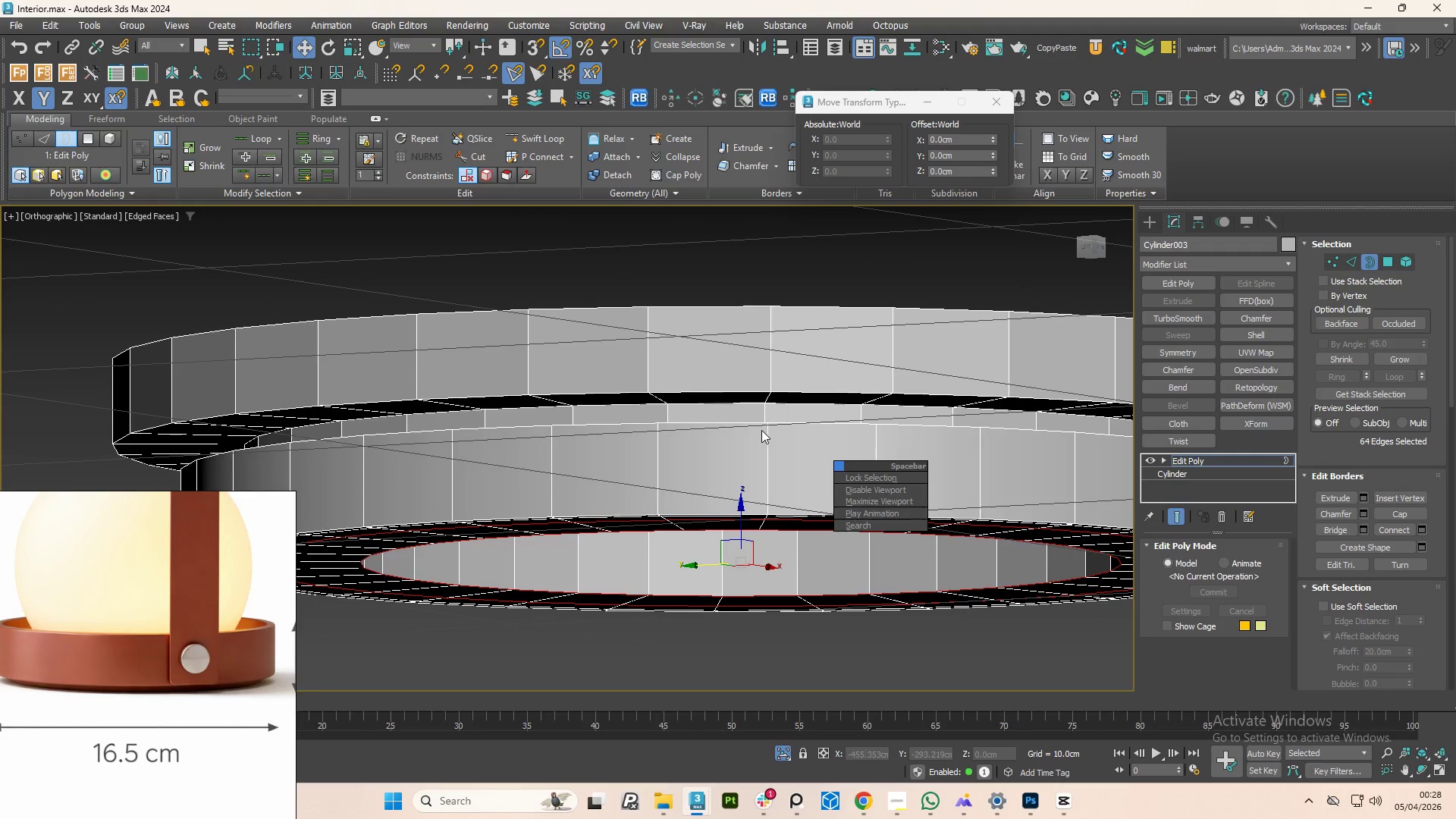 
left_click([761, 430])
 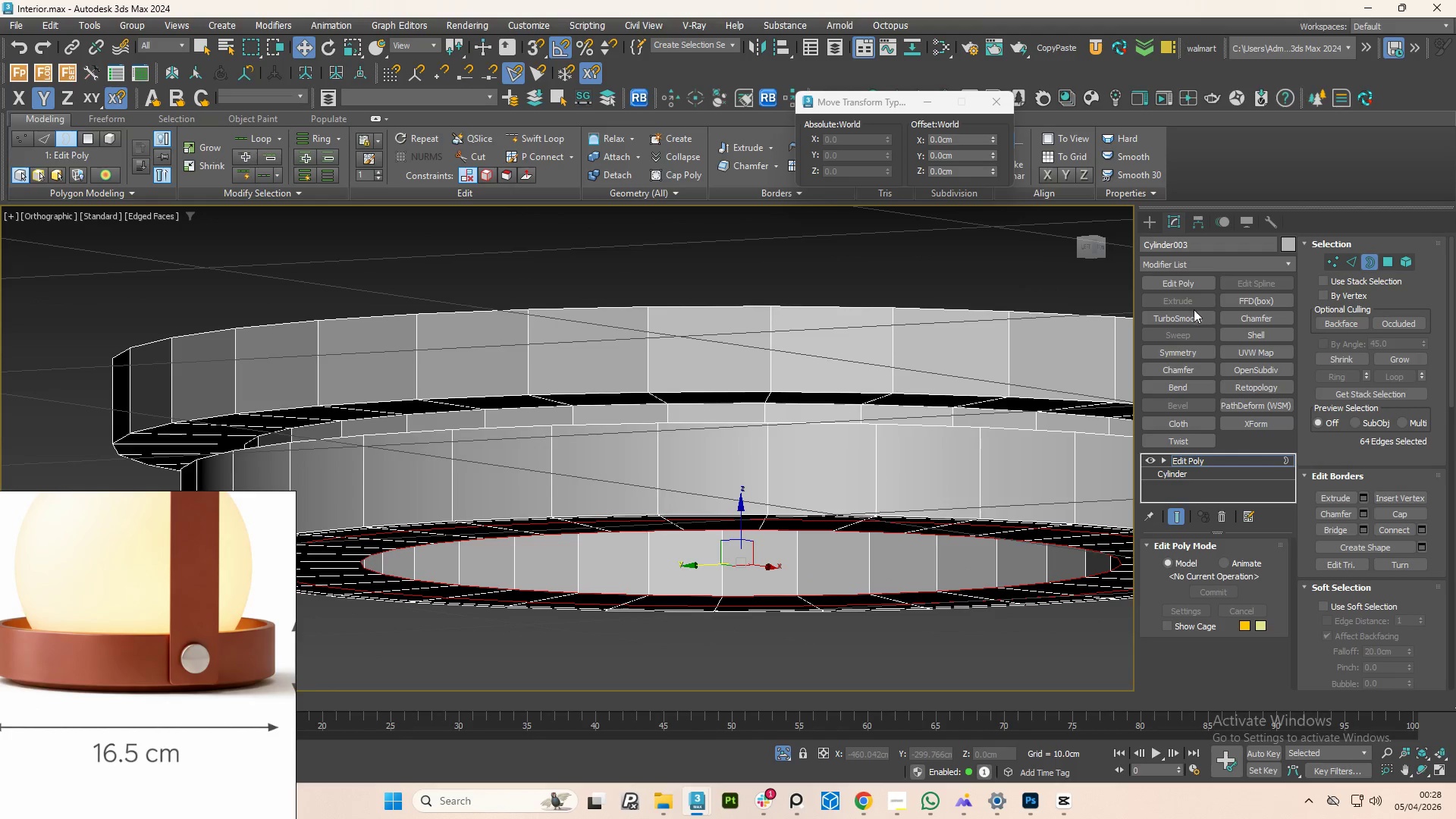 
type(21)
 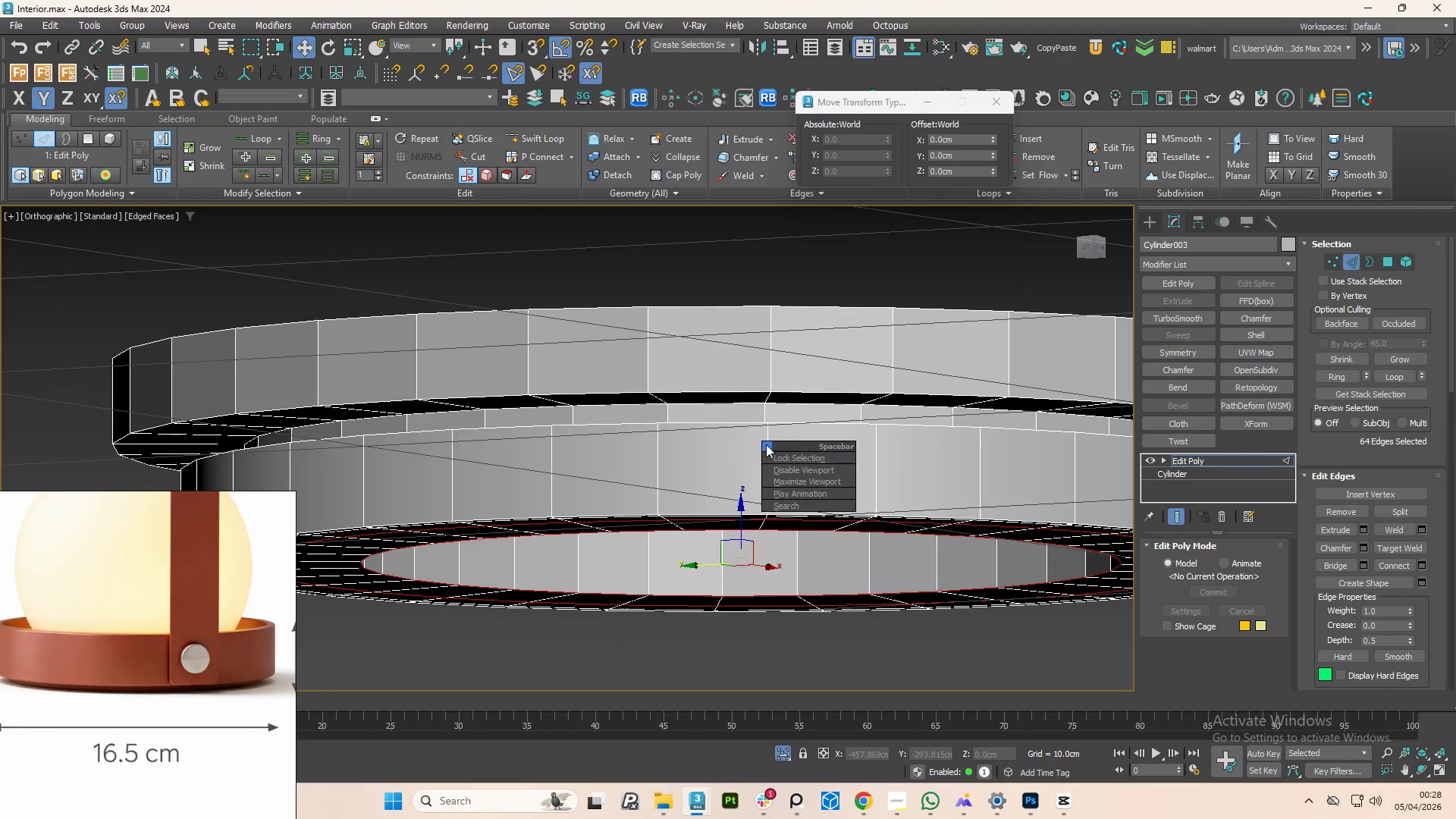 
hold_key(key=Space, duration=0.38)
 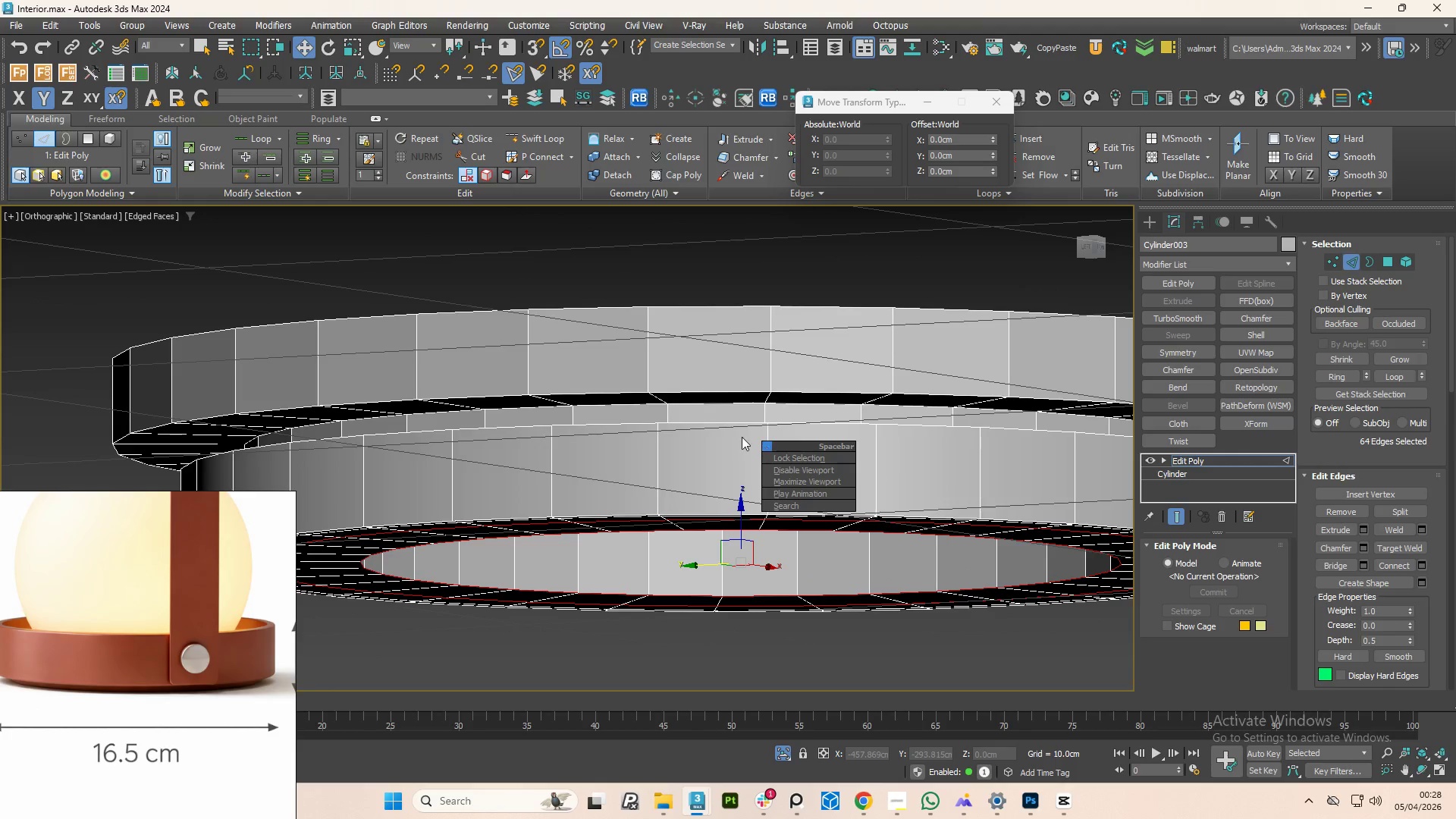 
left_click([739, 437])
 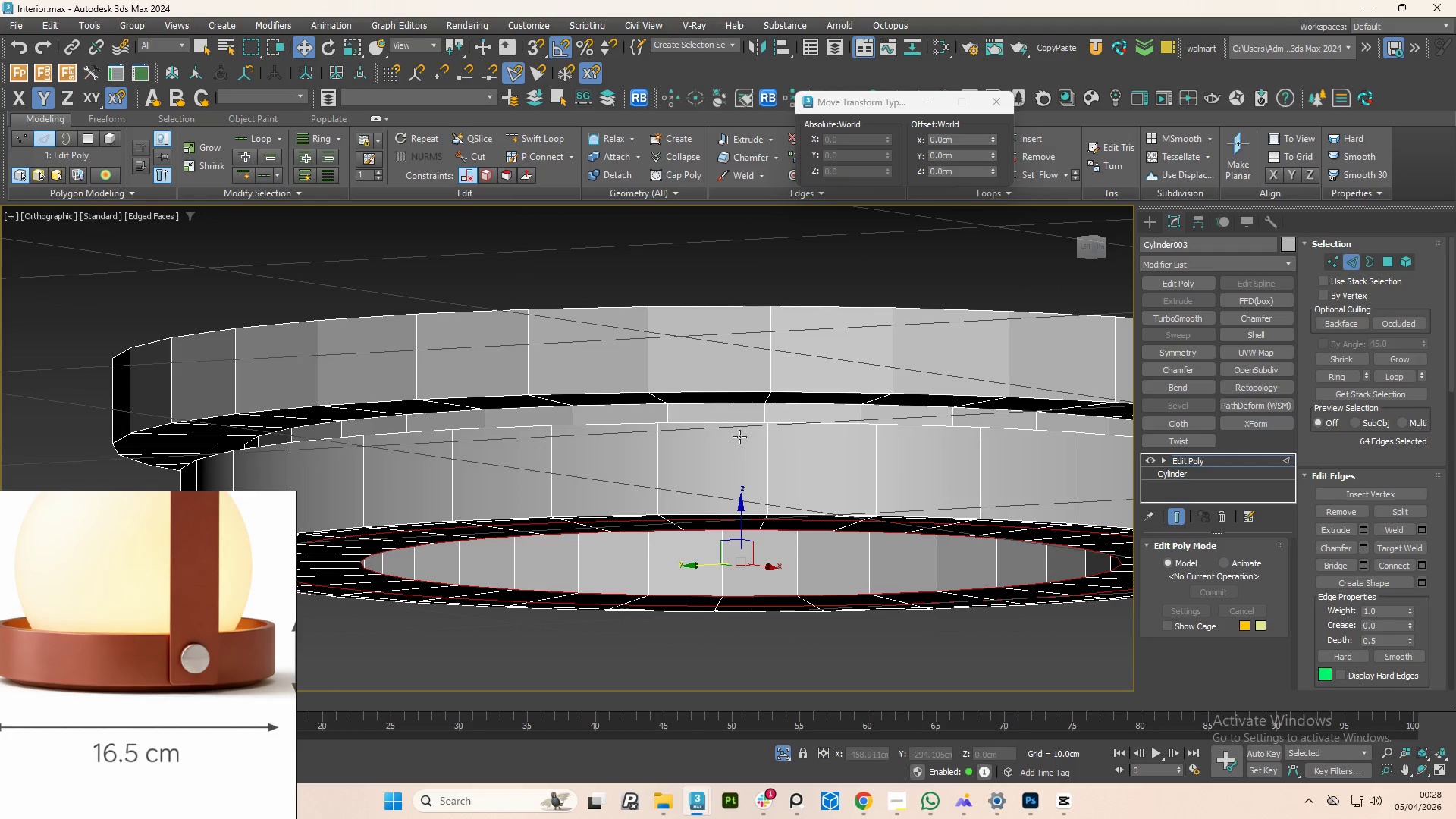 
key(Alt+AltLeft)
 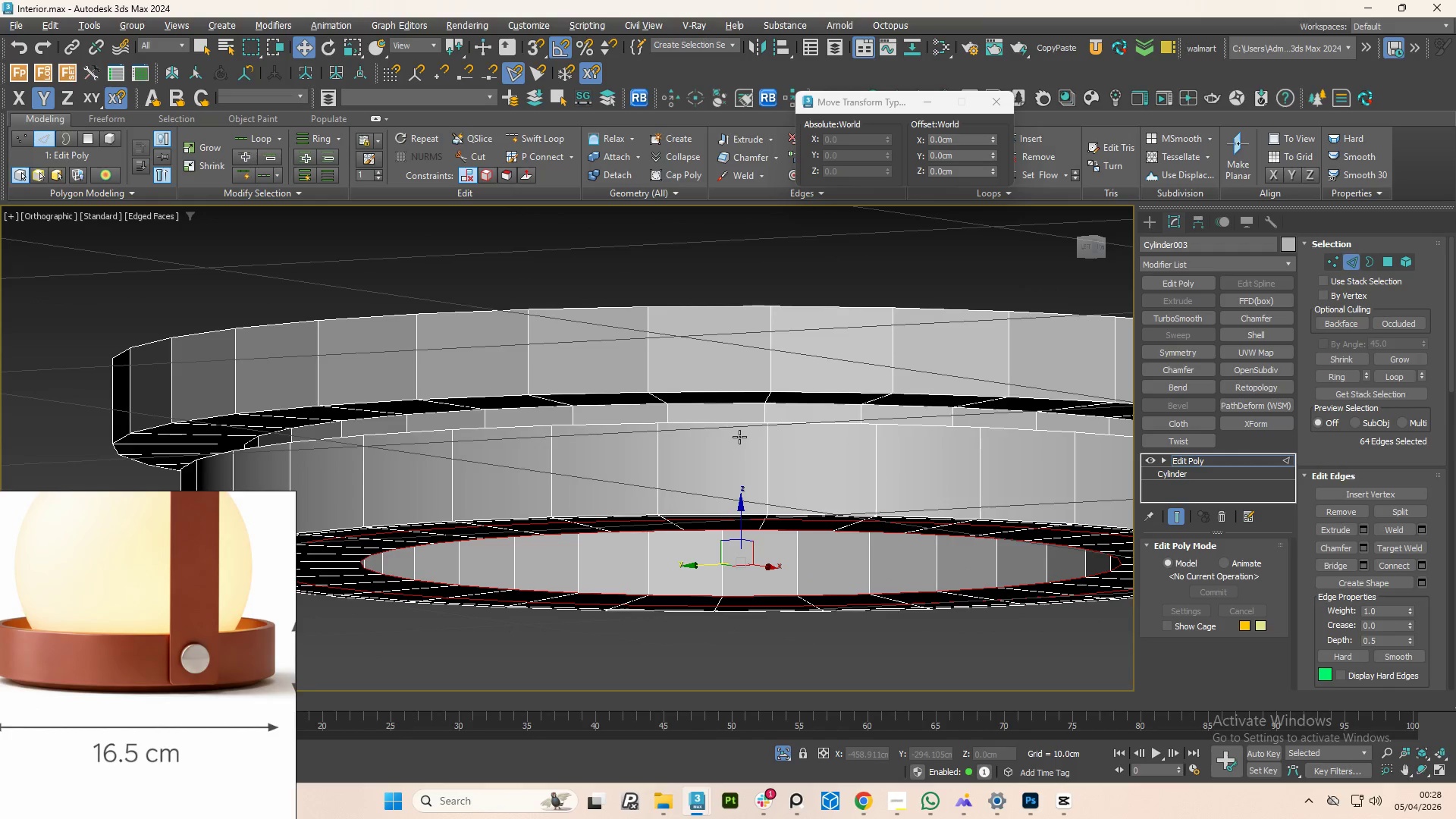 
key(Alt+1)
 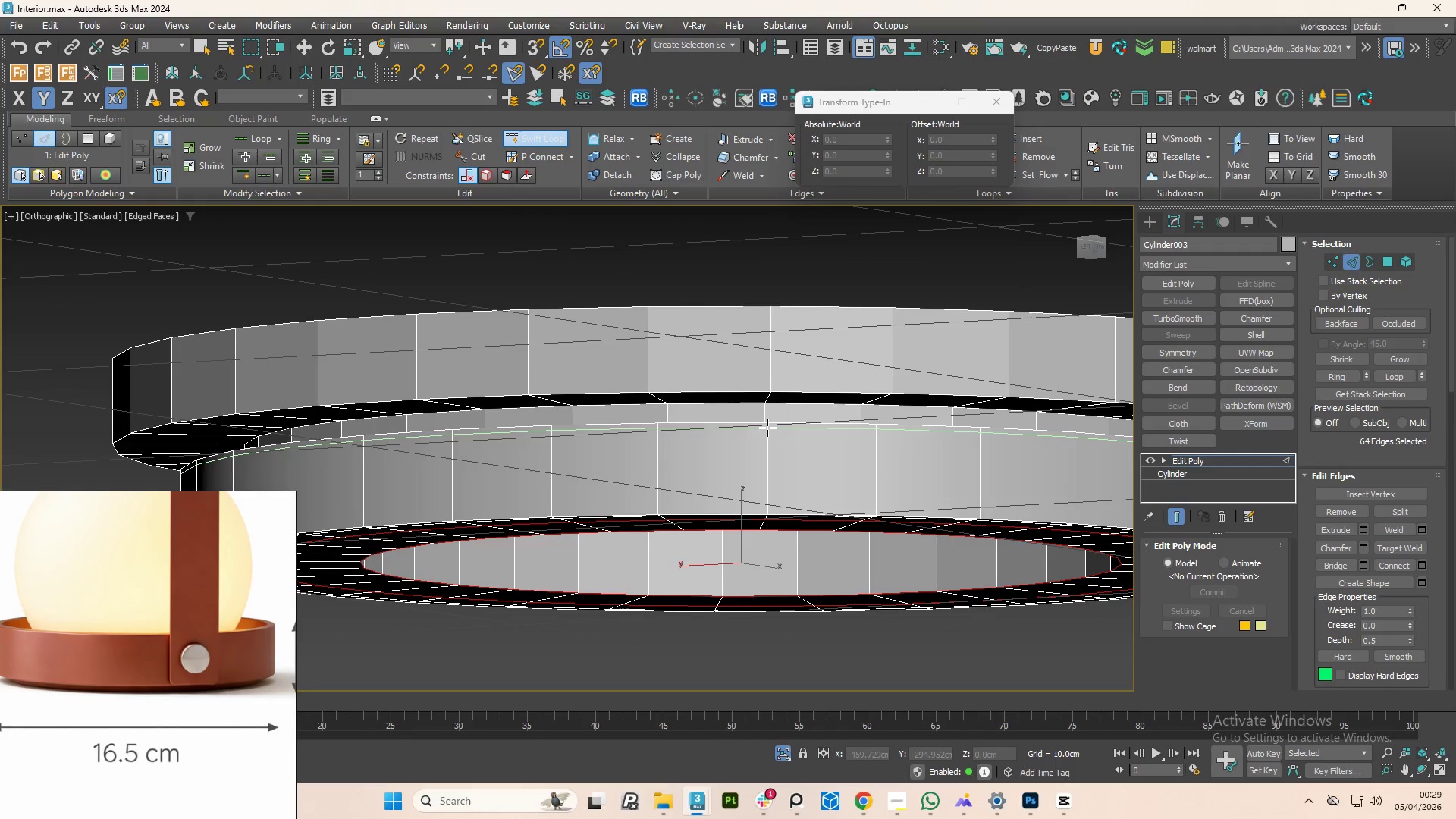 
left_click([766, 427])
 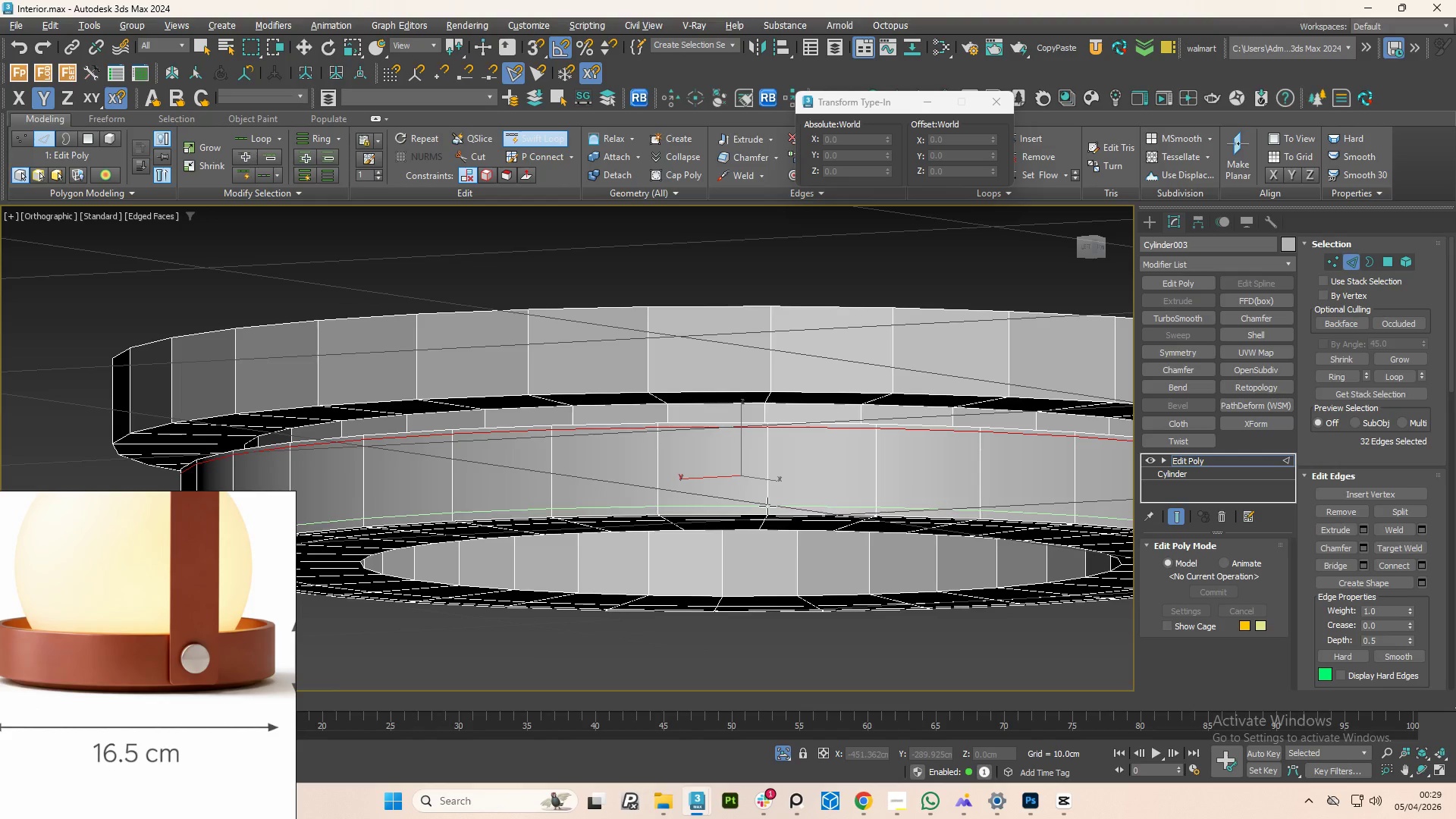 
left_click([764, 510])
 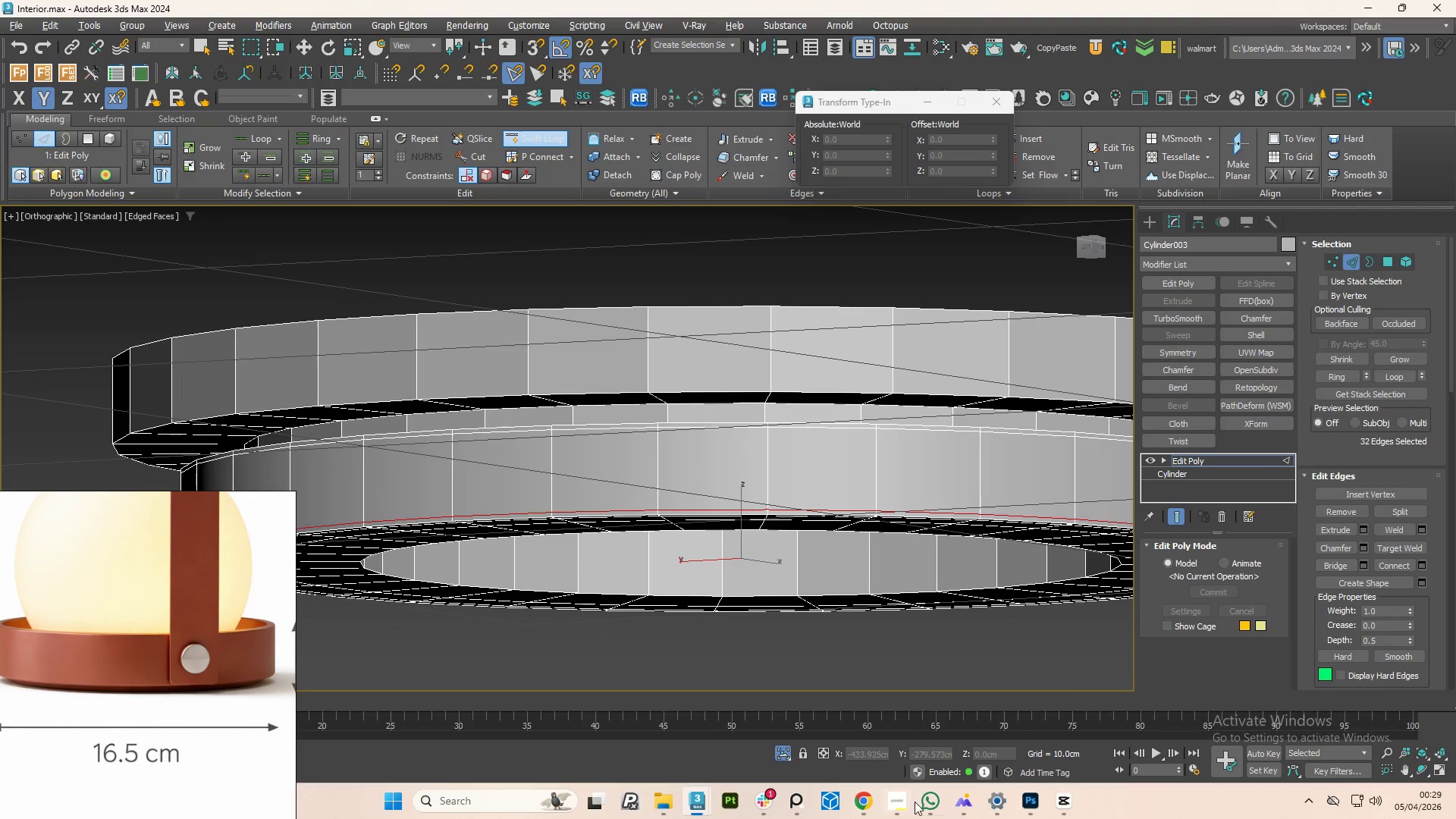 
left_click([932, 804])
 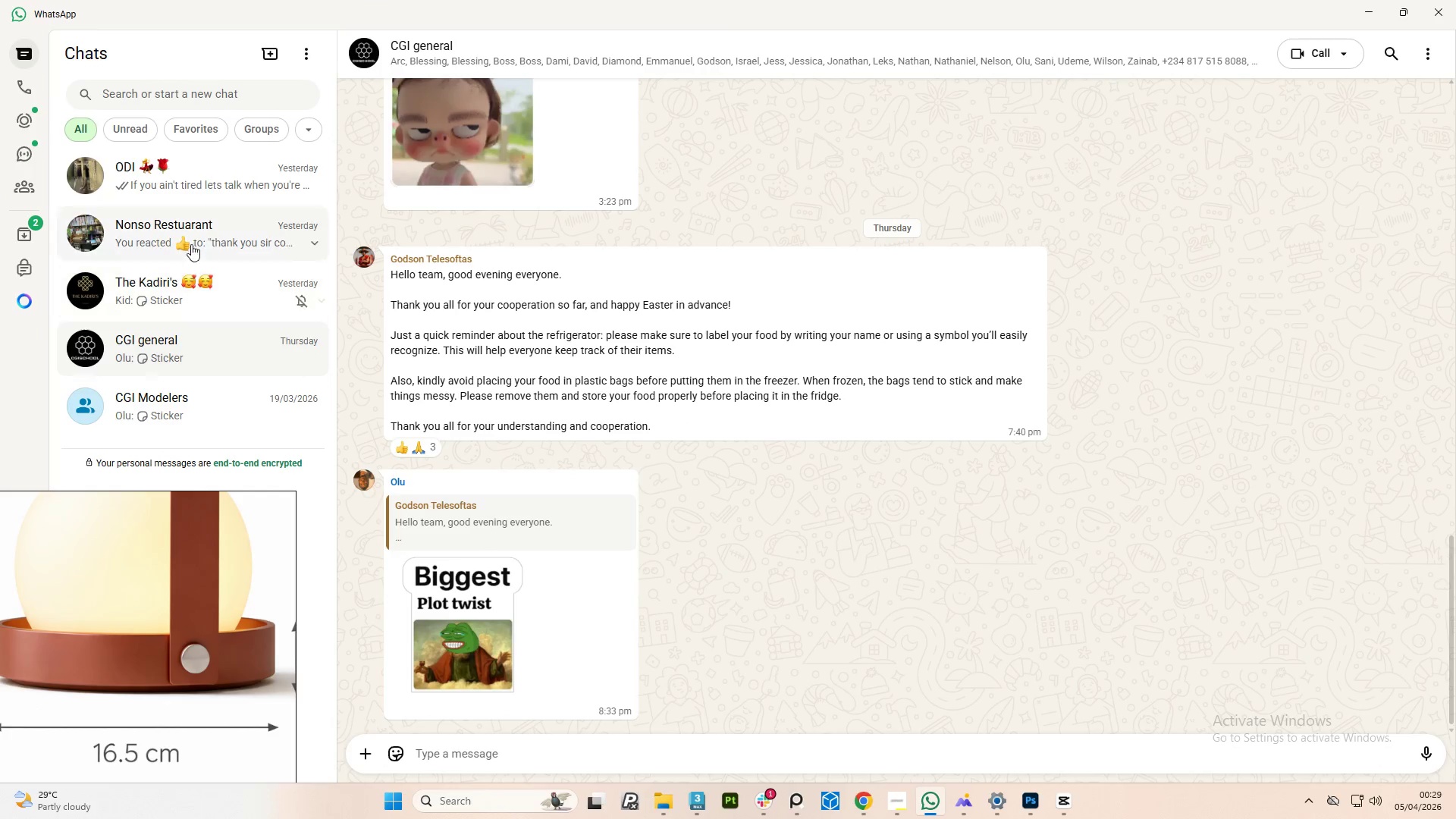 
left_click([204, 183])
 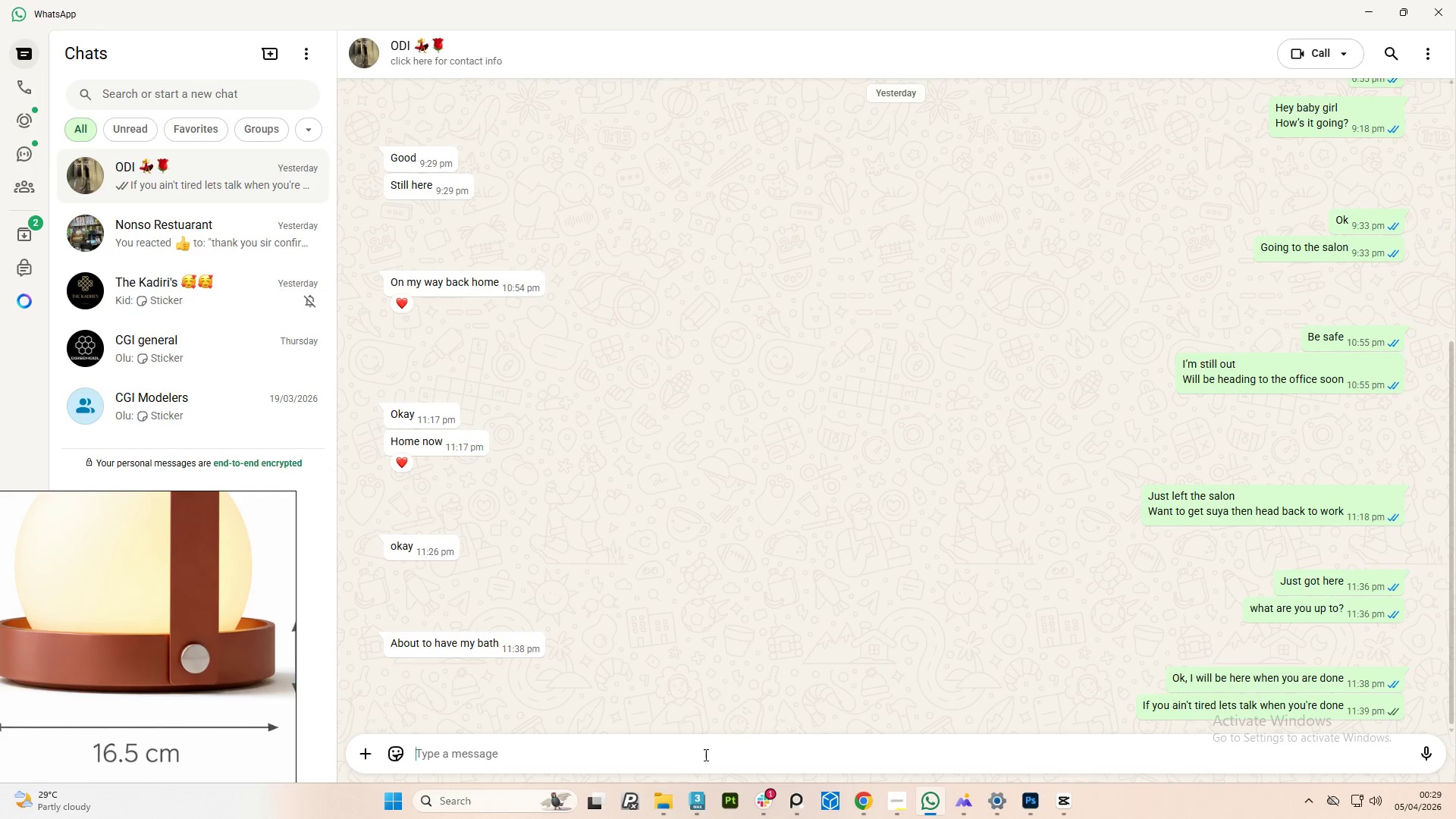 
left_click([695, 755])
 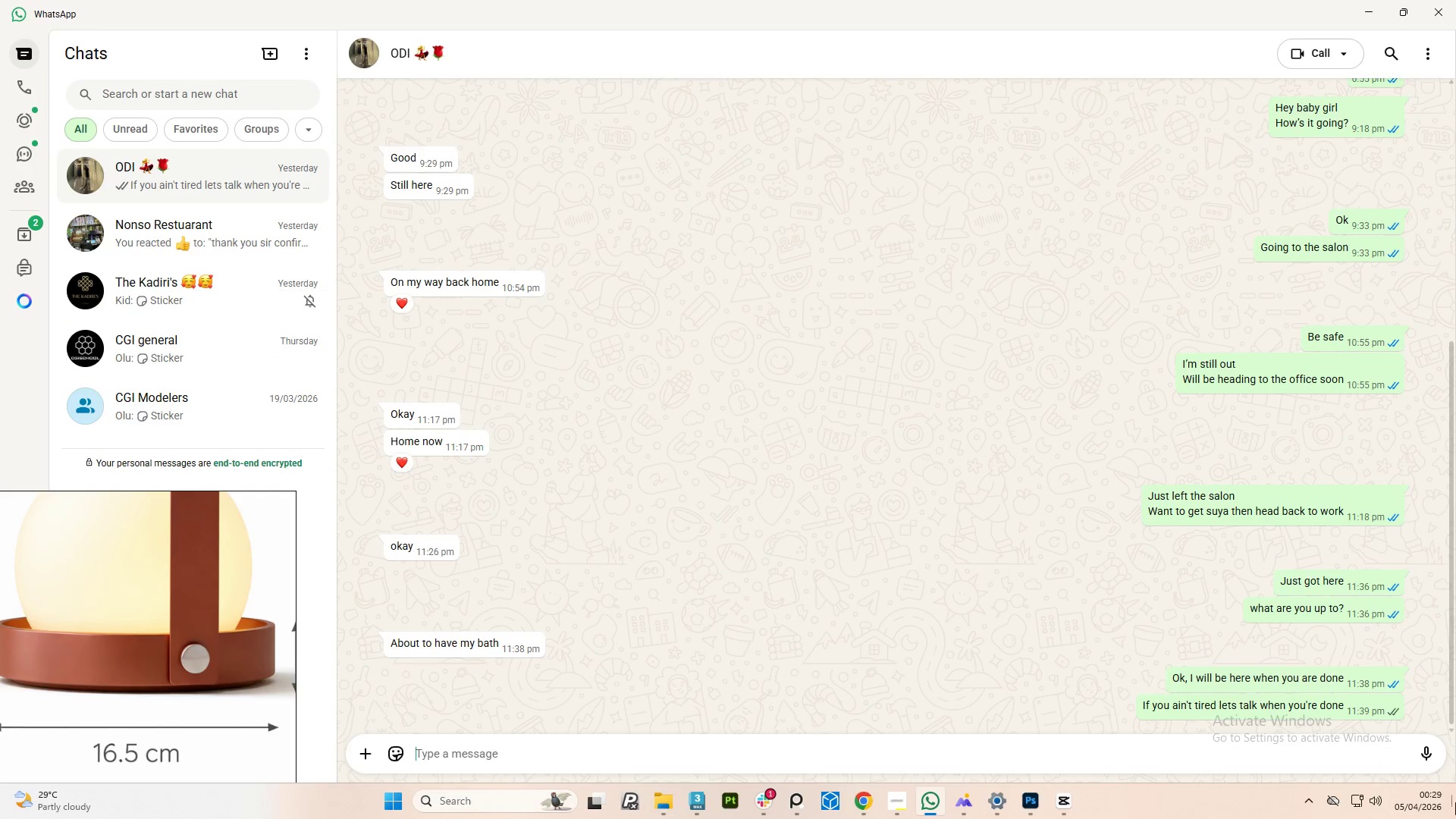 
left_click([398, 755])
 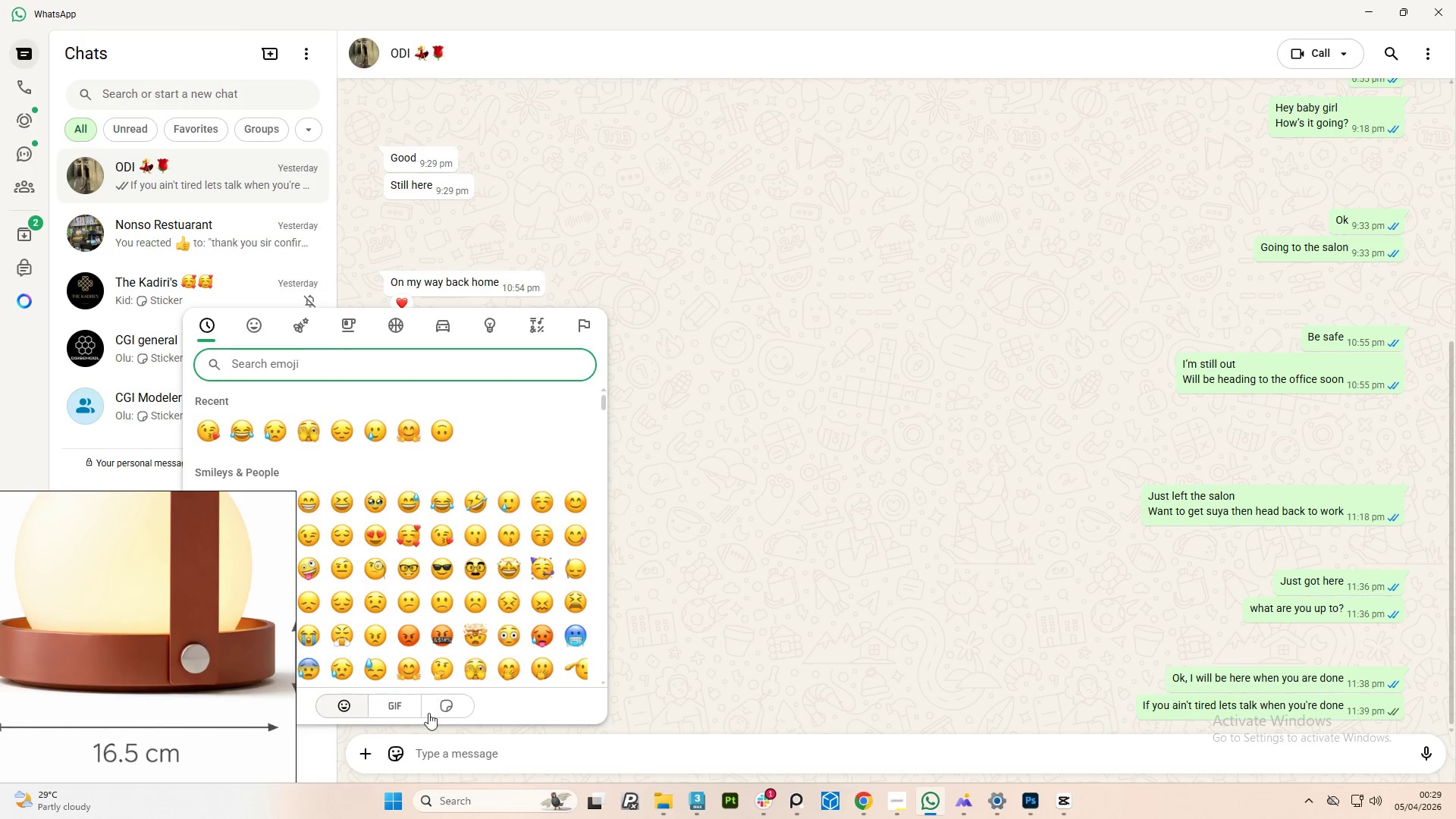 
left_click([444, 707])
 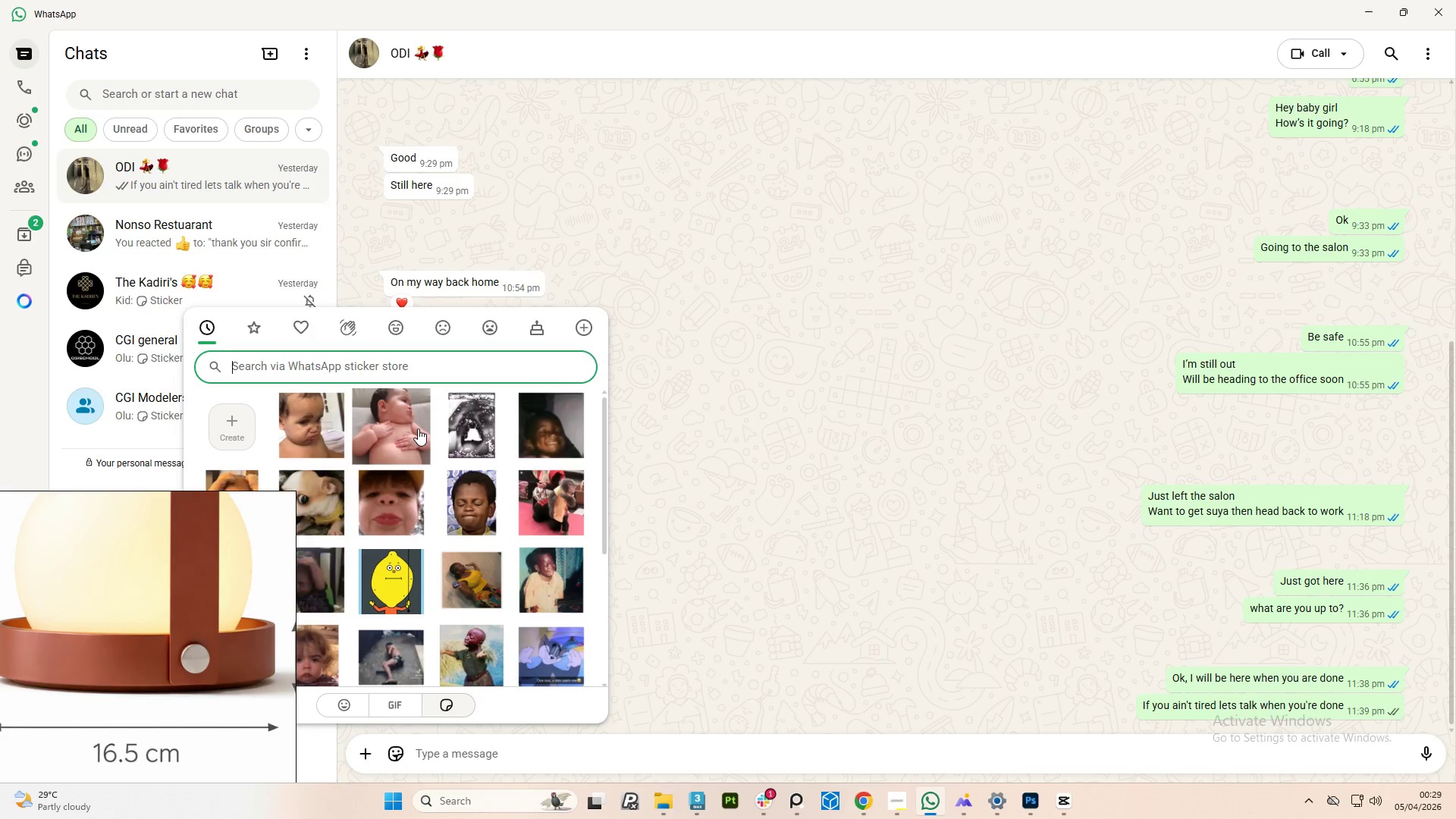 
left_click([418, 428])
 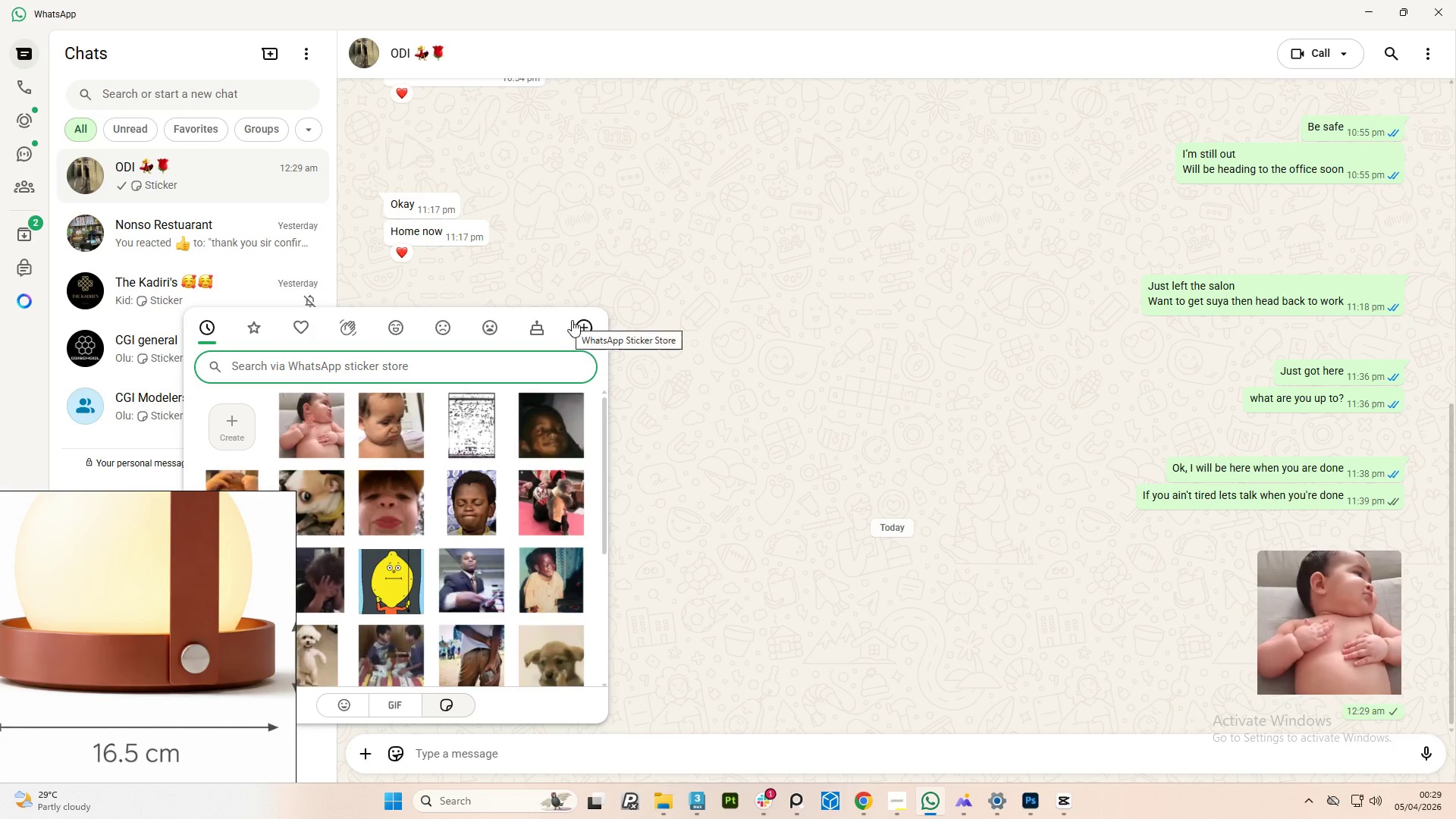 
left_click([785, 396])
 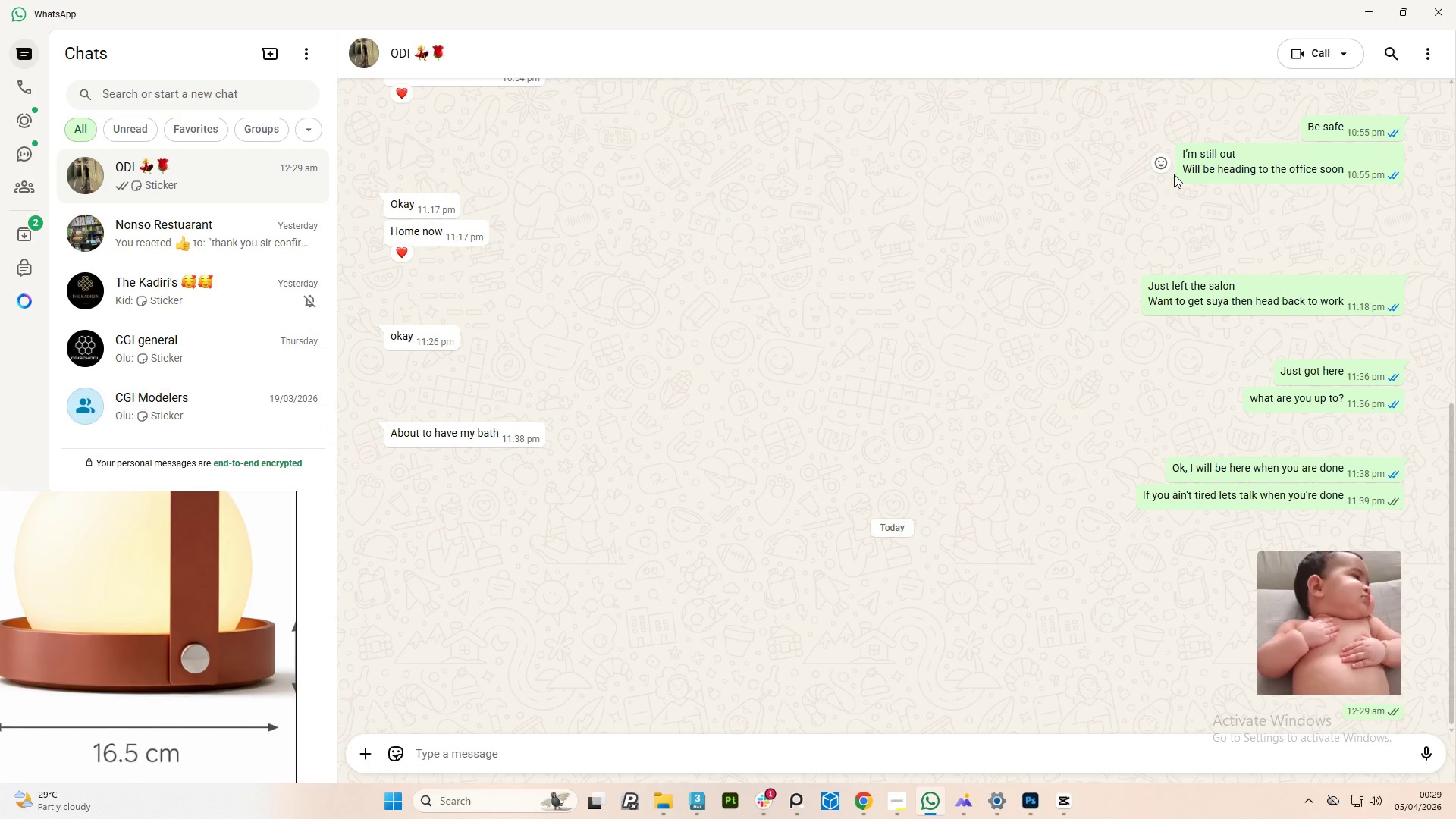 
scroll: coordinate [1183, 307], scroll_direction: down, amount: 2.0
 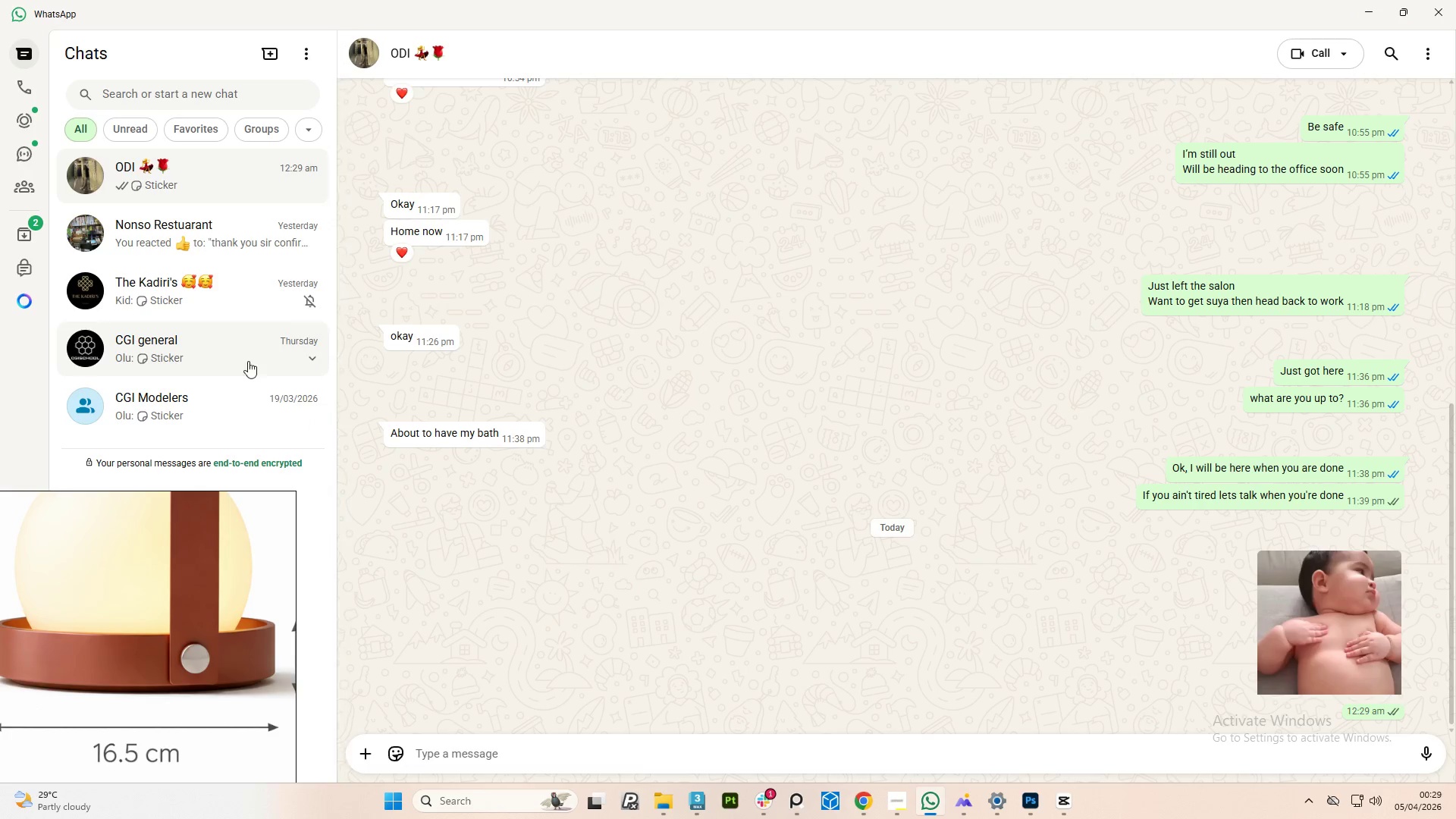 
left_click([158, 356])
 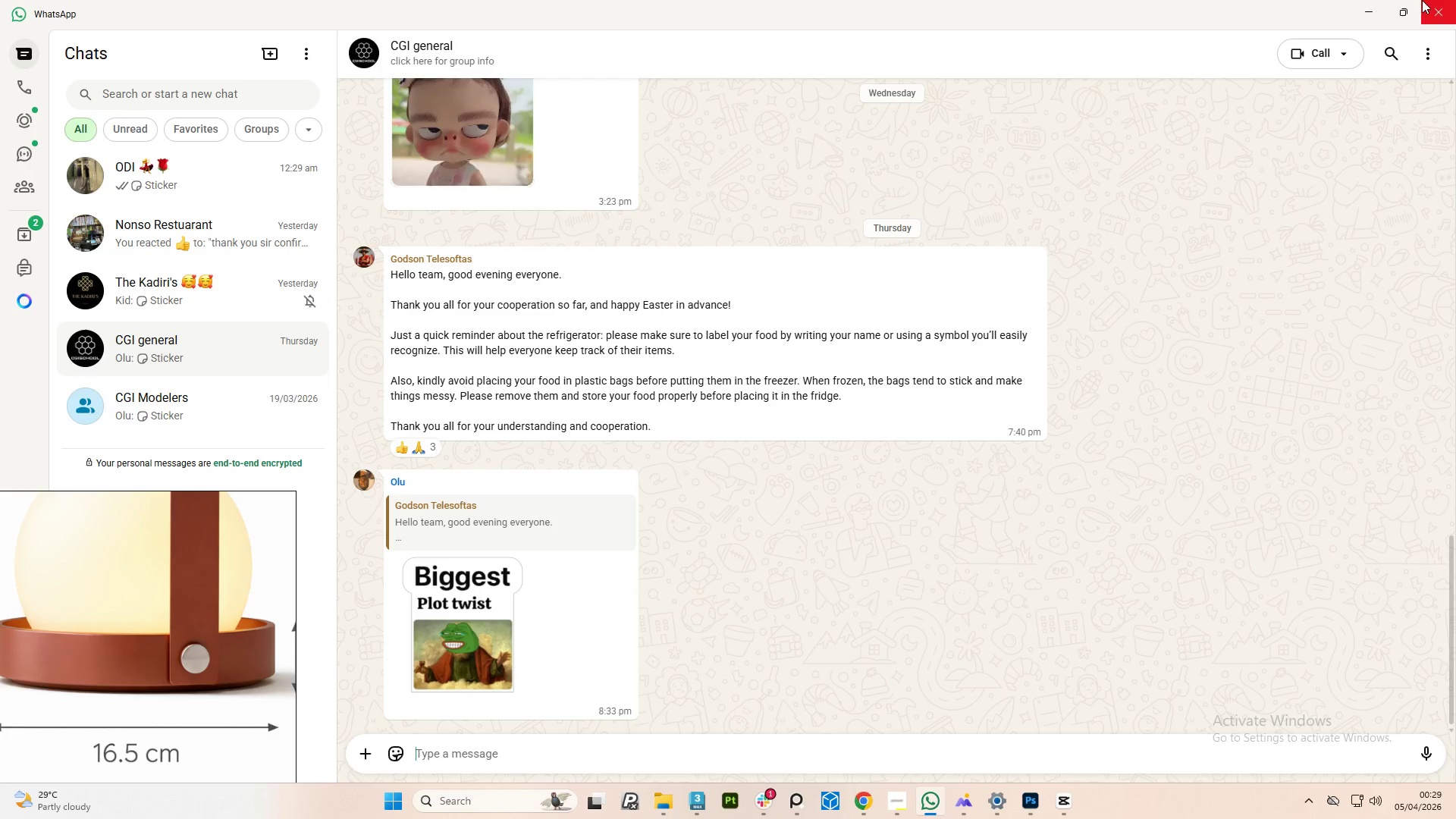 
left_click([1371, 8])
 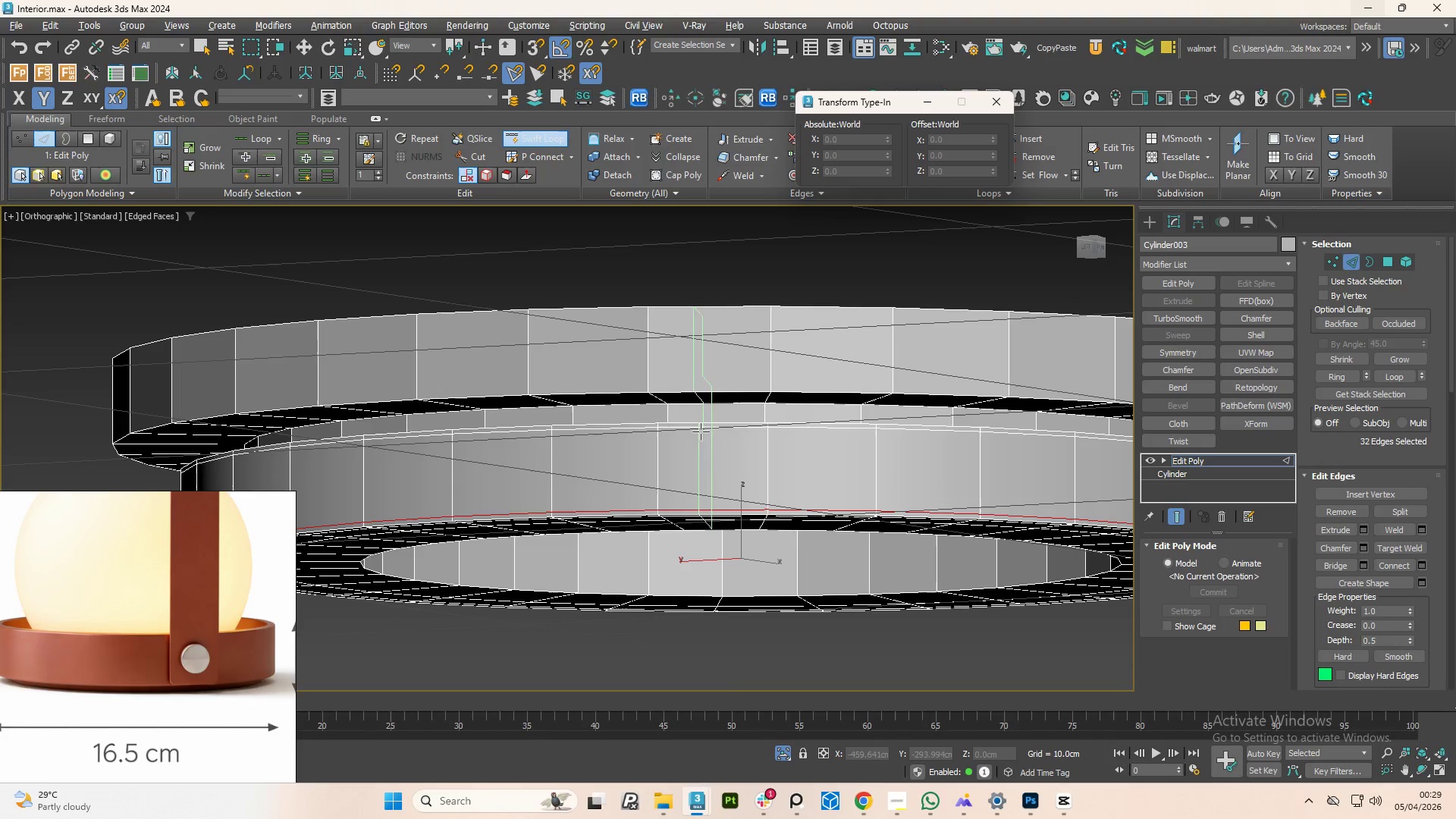 
scroll: coordinate [692, 400], scroll_direction: down, amount: 1.0
 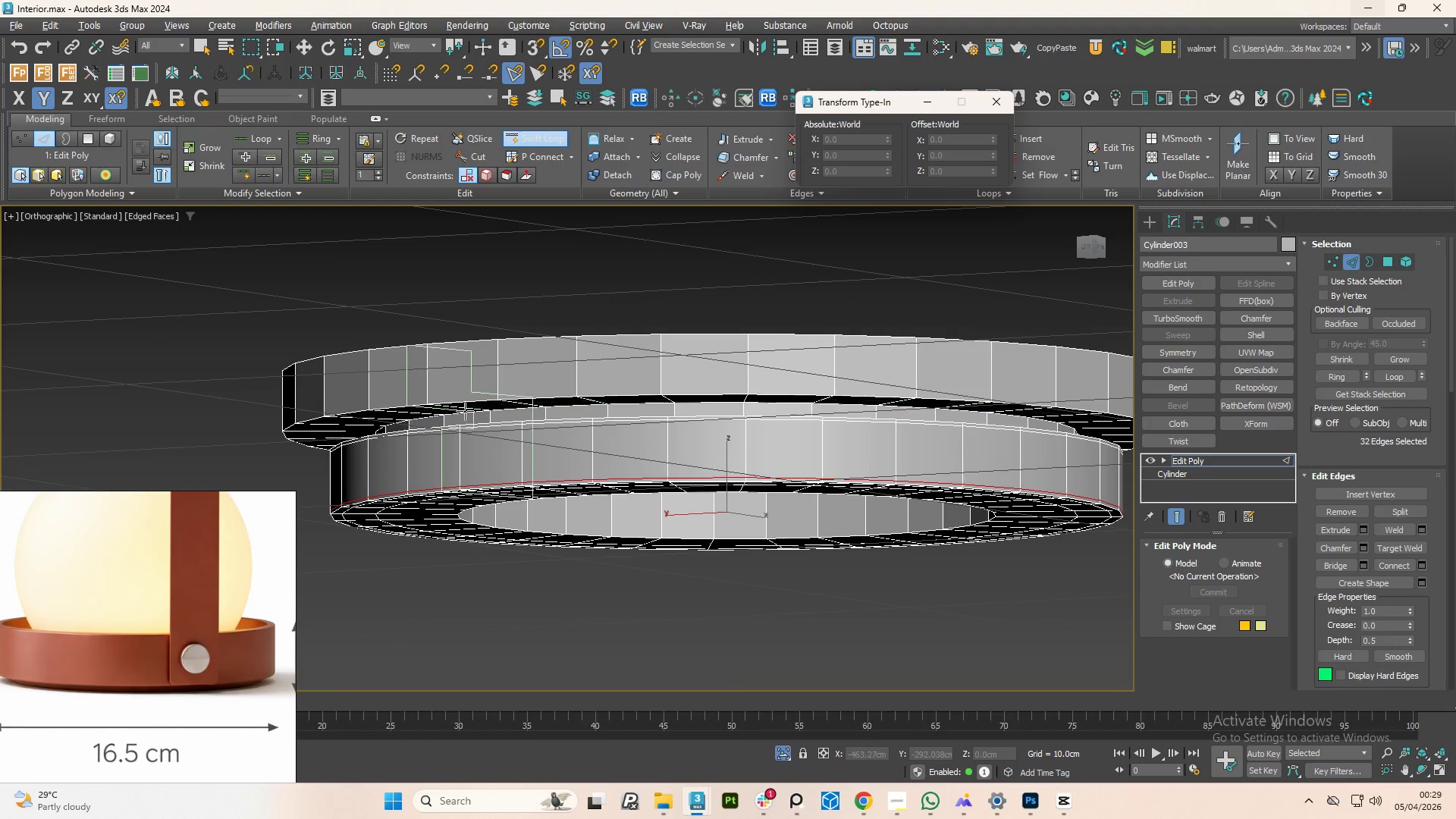 
scroll: coordinate [415, 434], scroll_direction: up, amount: 3.0
 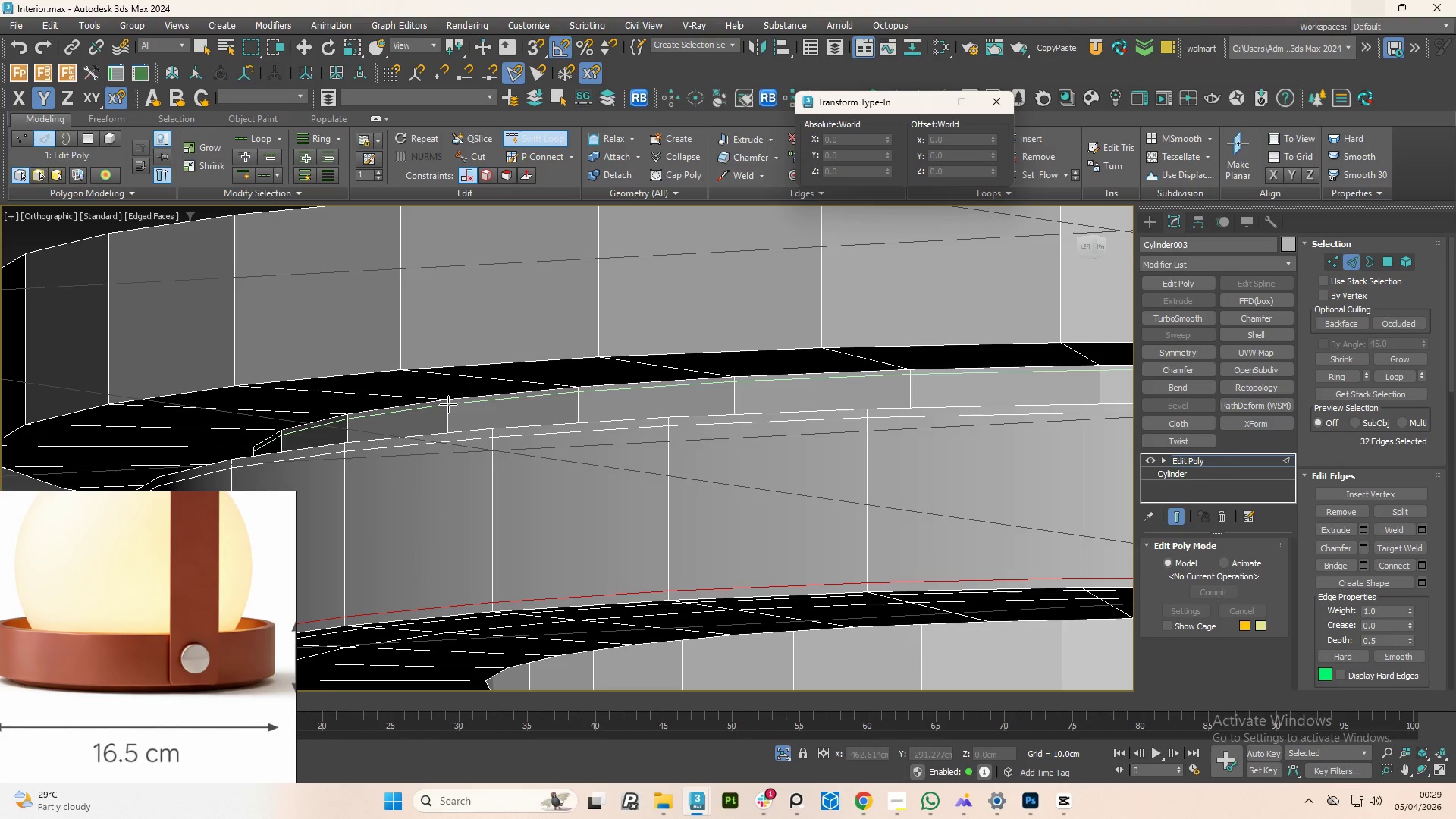 
left_click([448, 404])
 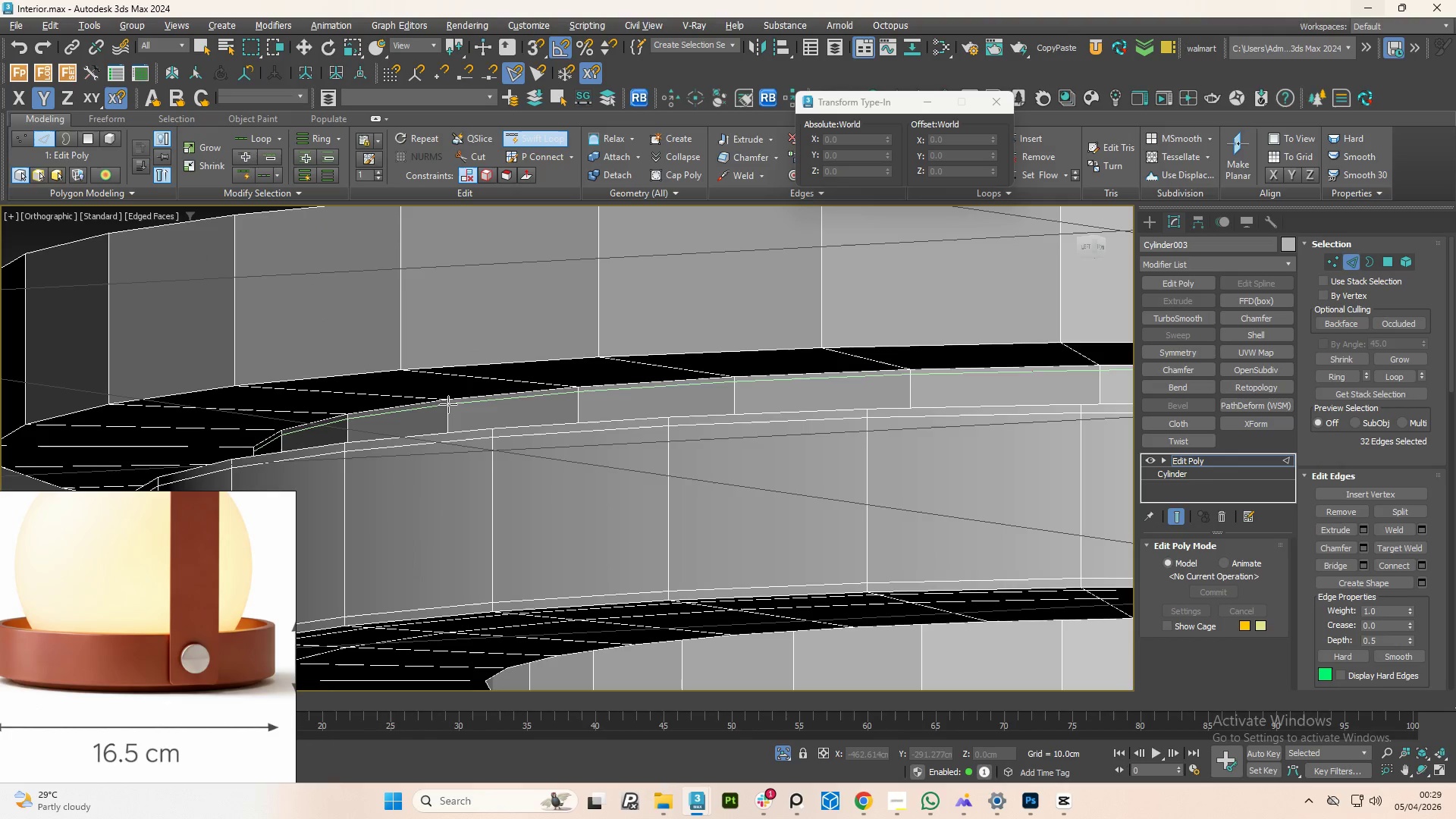 
hold_key(key=AltLeft, duration=1.47)
 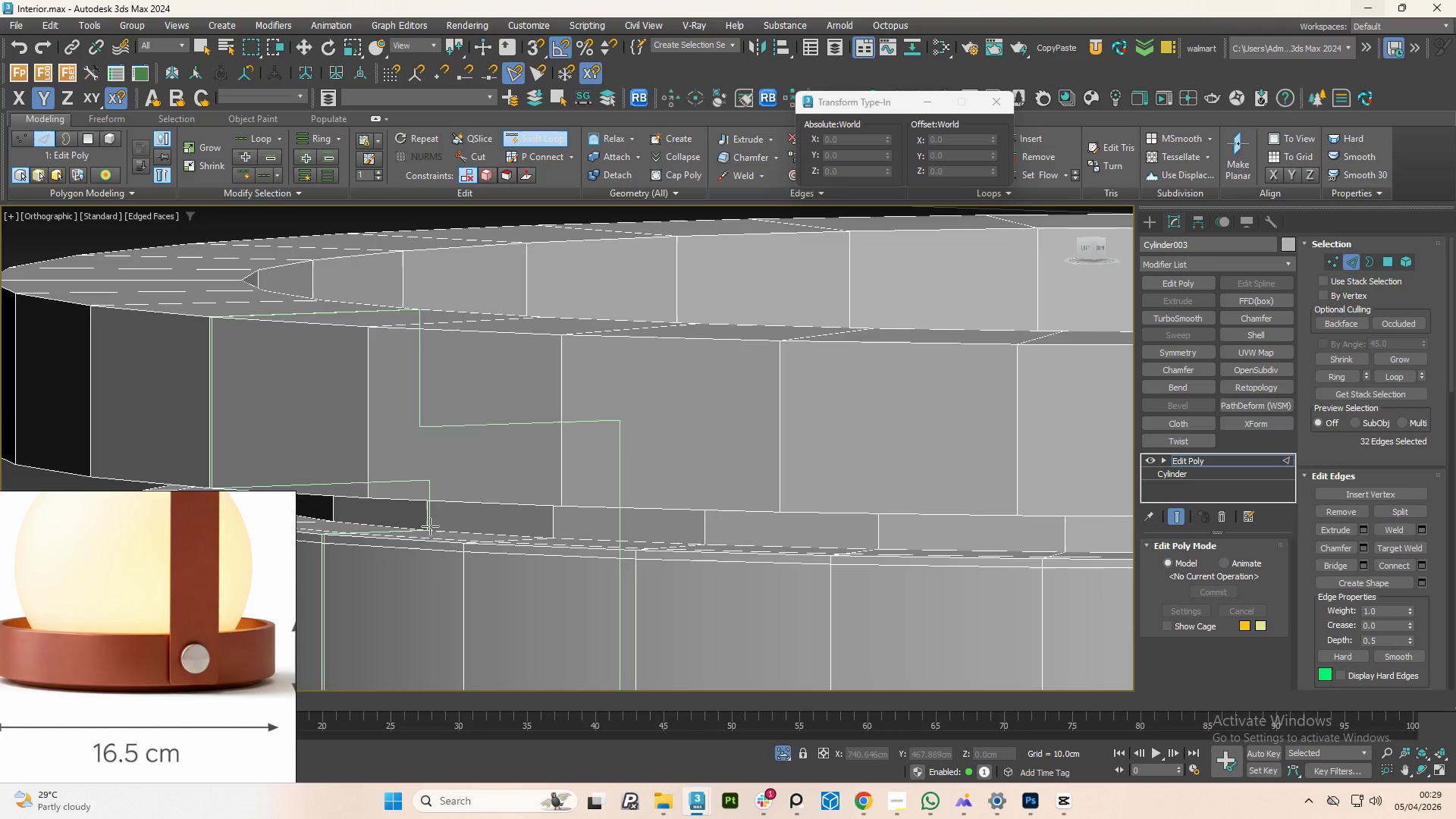 
left_click([427, 526])
 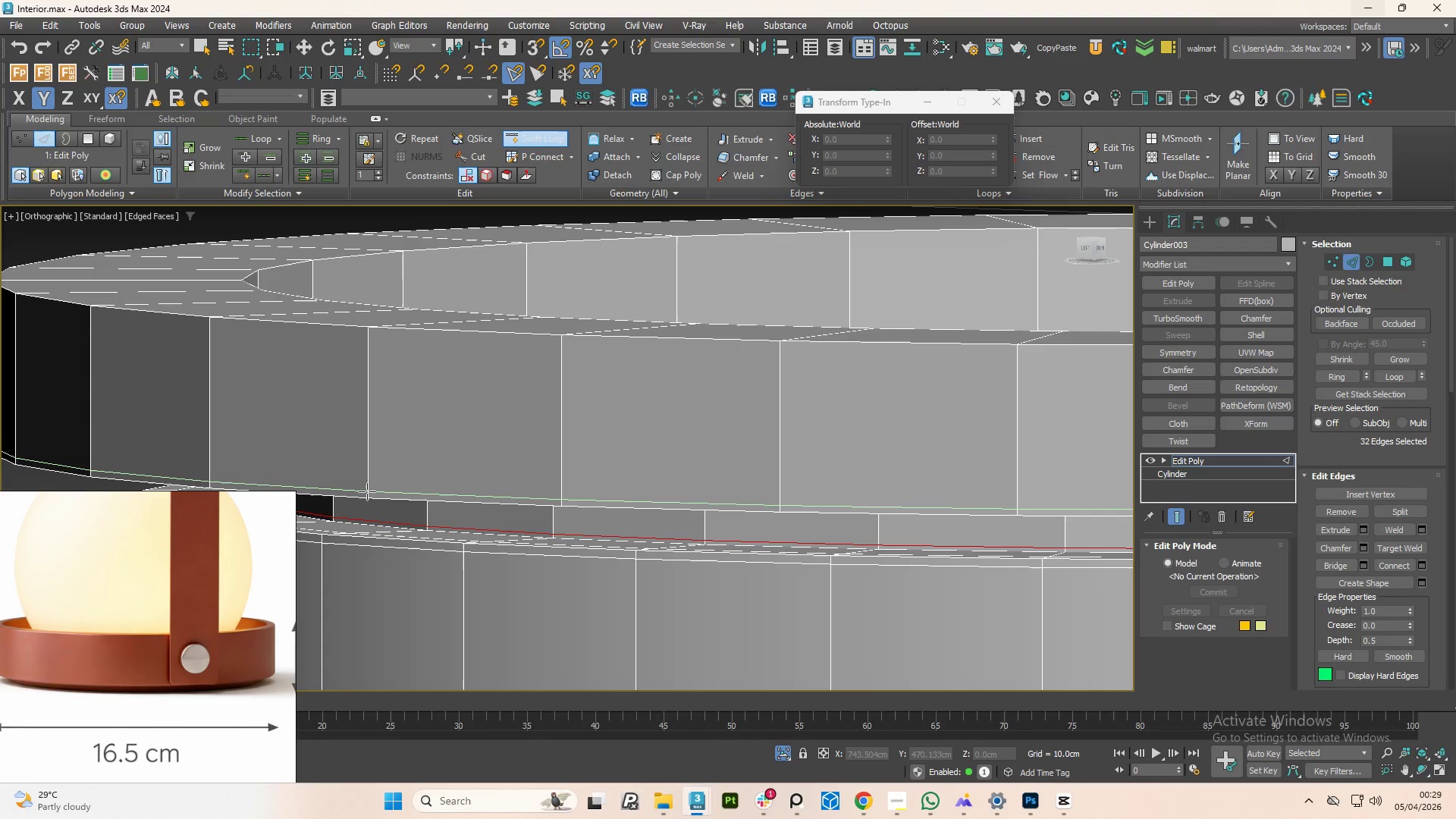 
left_click([369, 491])
 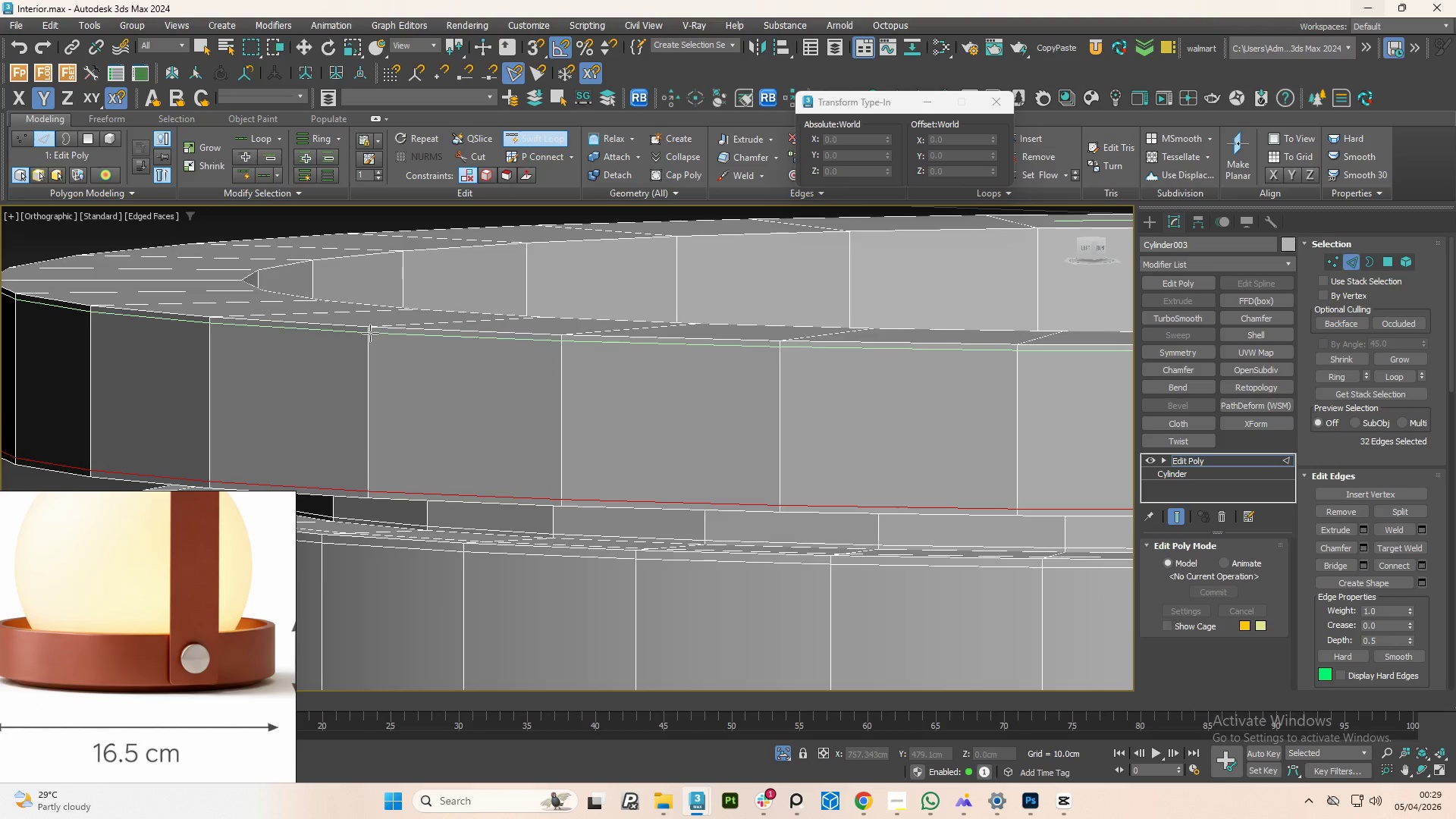 
left_click([369, 331])
 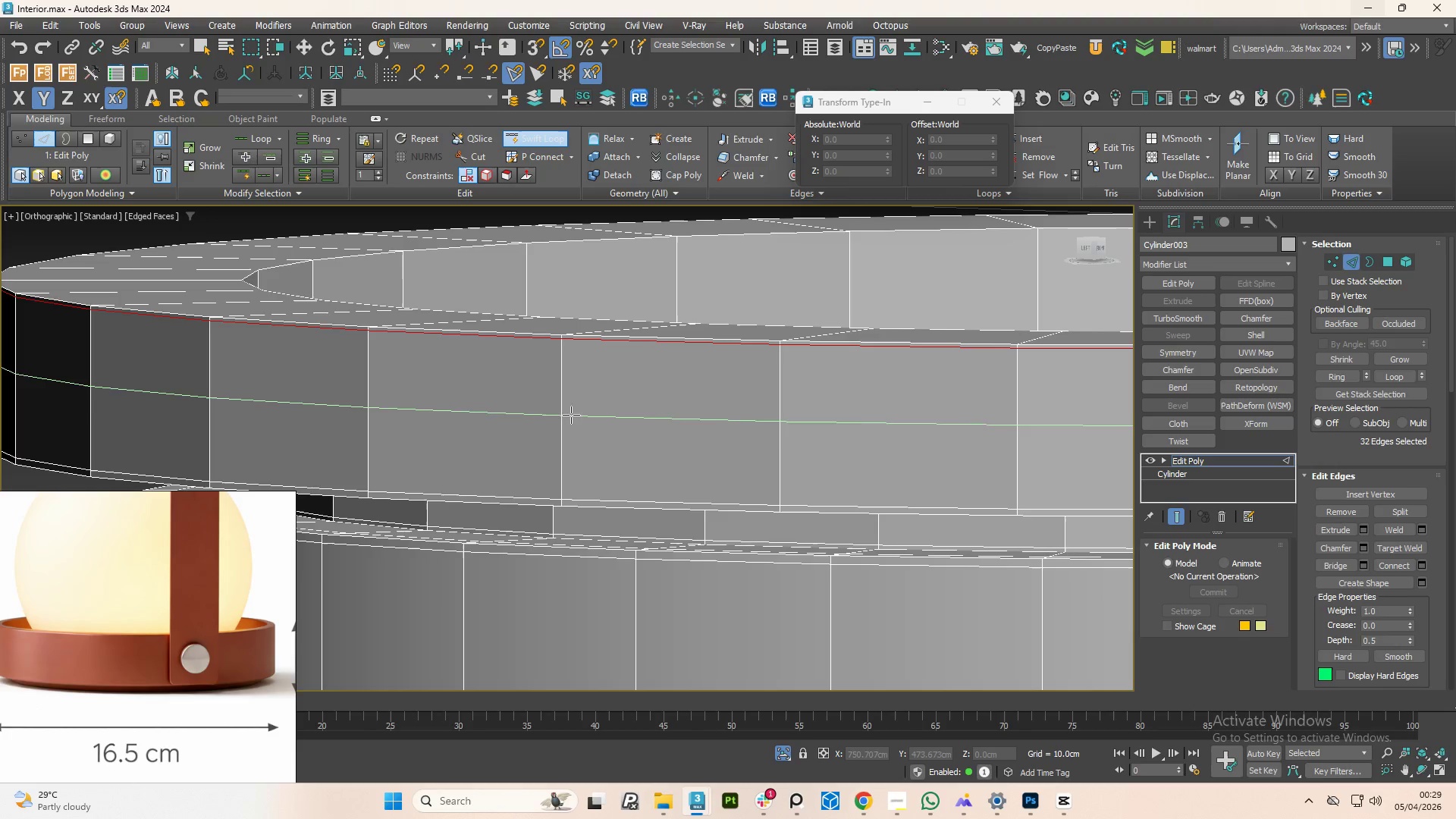 
hold_key(key=AltLeft, duration=1.02)
 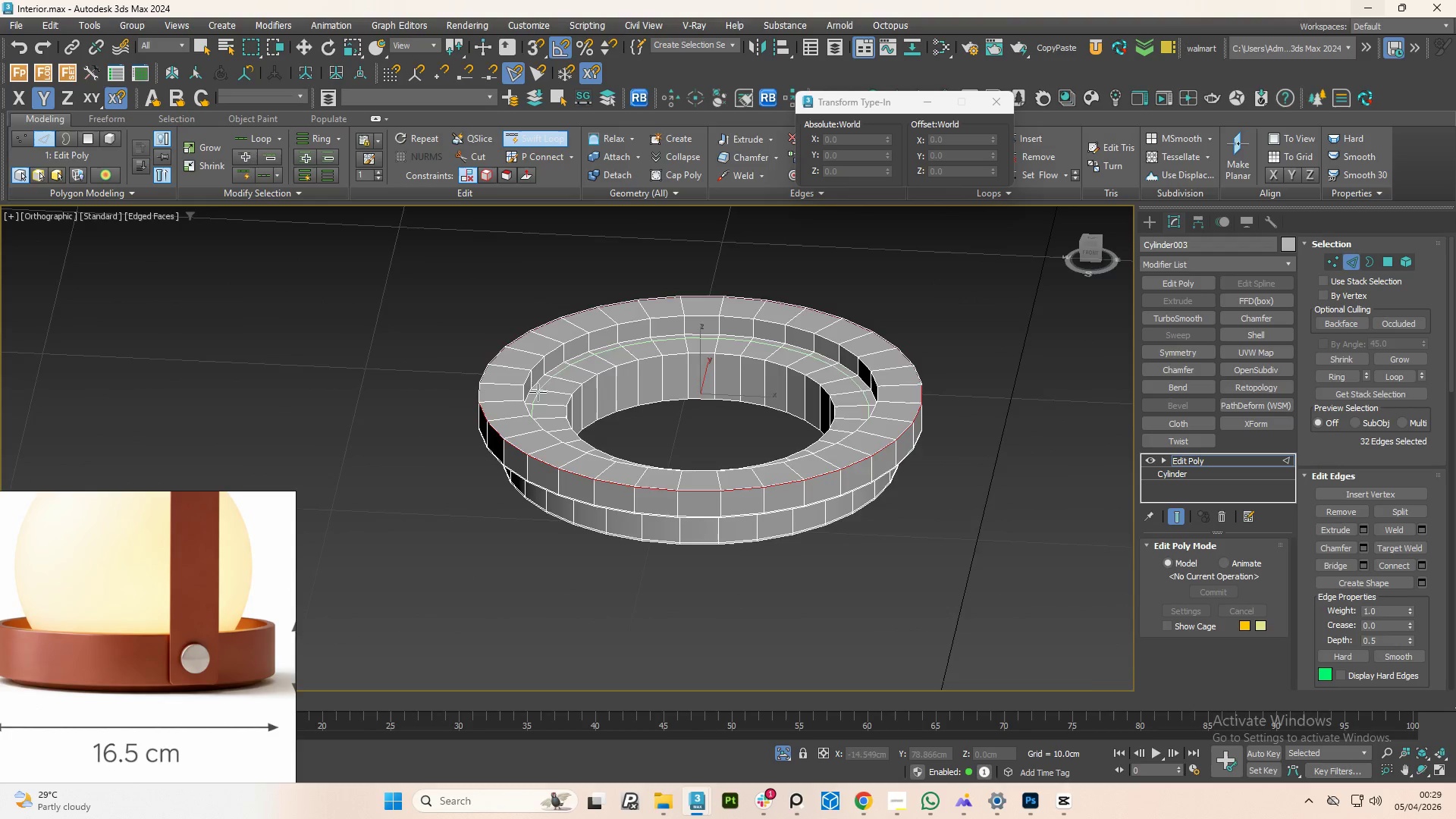 
scroll: coordinate [588, 413], scroll_direction: down, amount: 5.0
 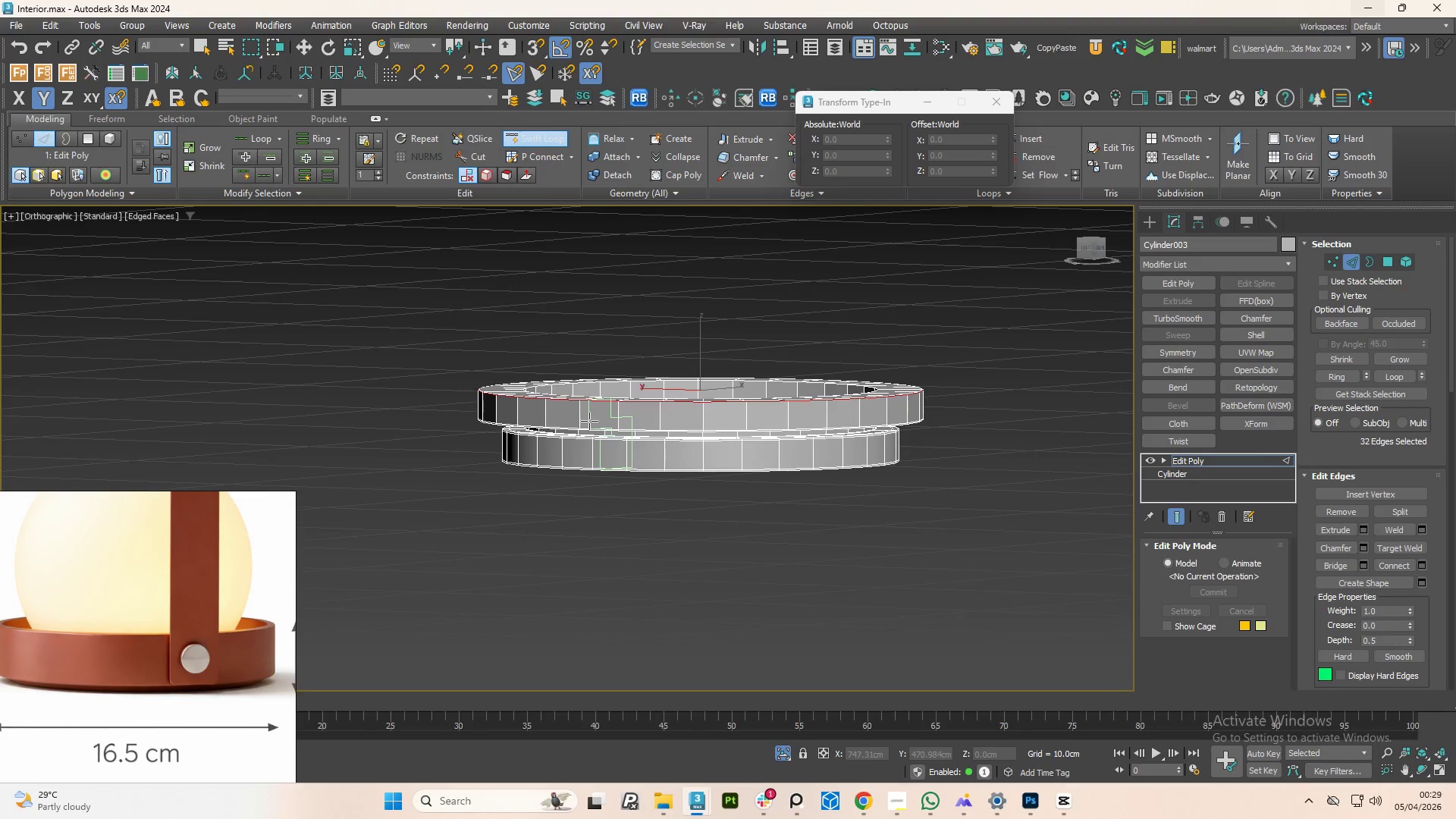 
scroll: coordinate [546, 364], scroll_direction: up, amount: 4.0
 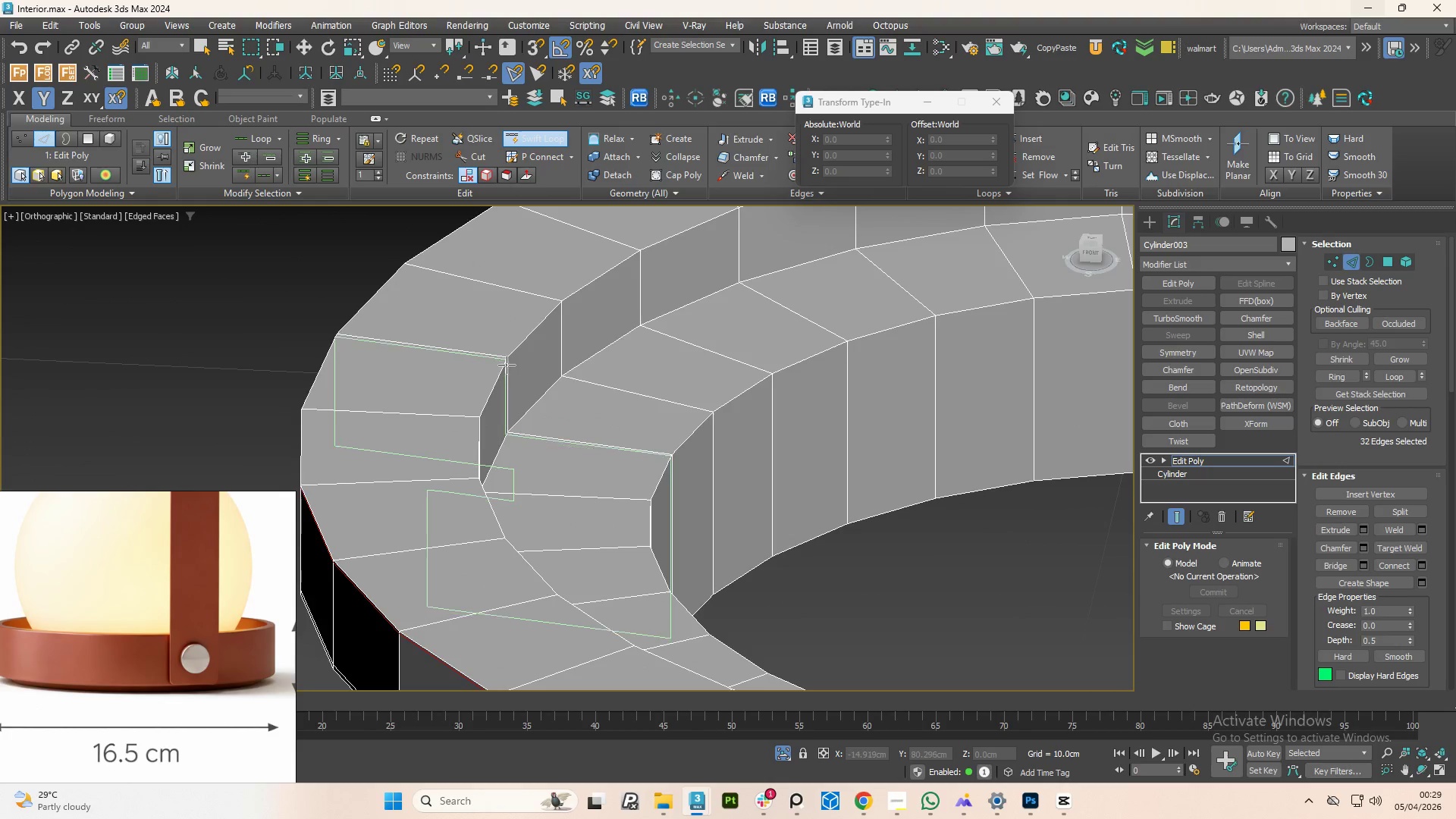 
left_click([509, 364])
 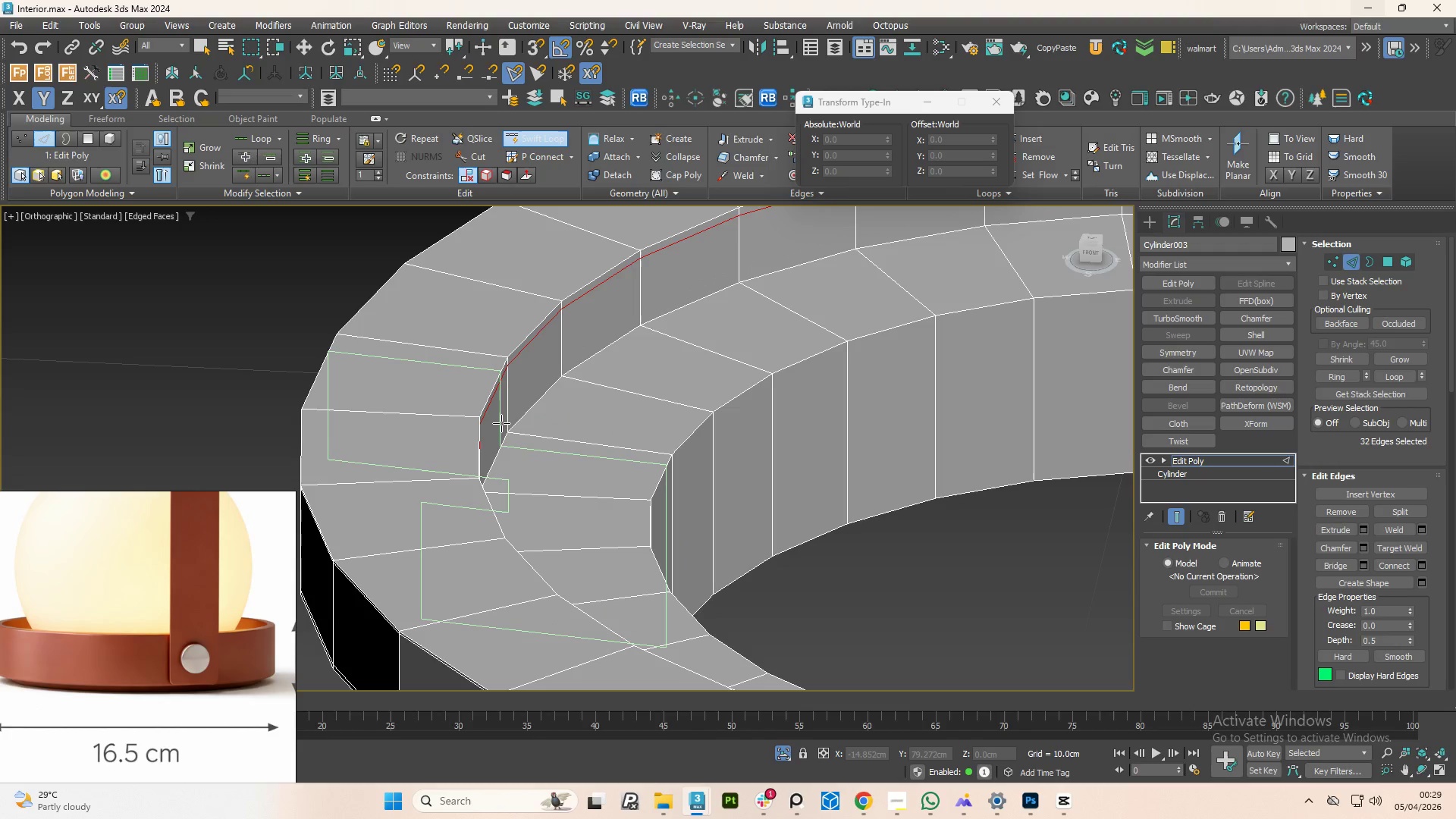 
left_click([507, 423])
 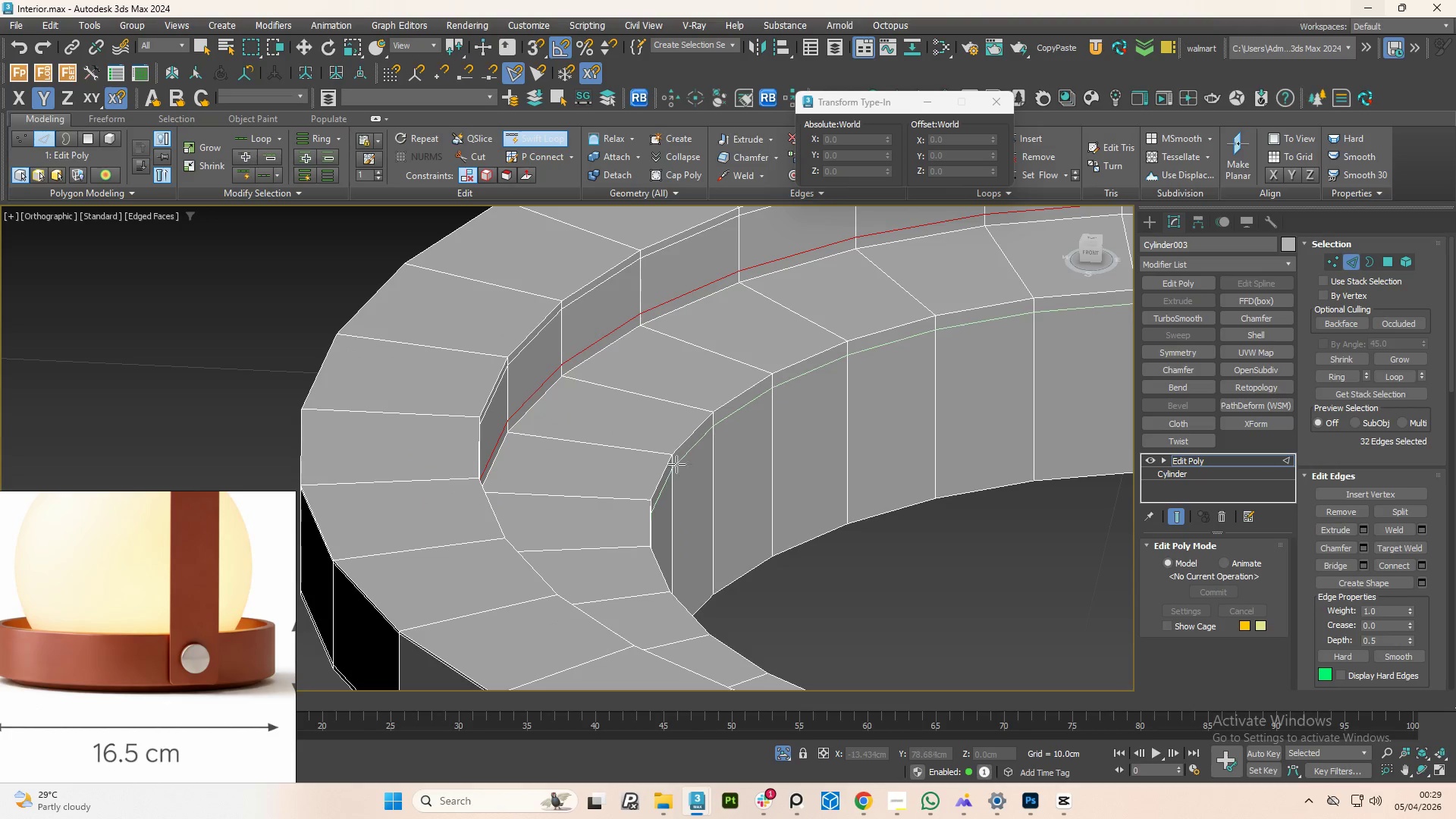 
left_click([676, 461])
 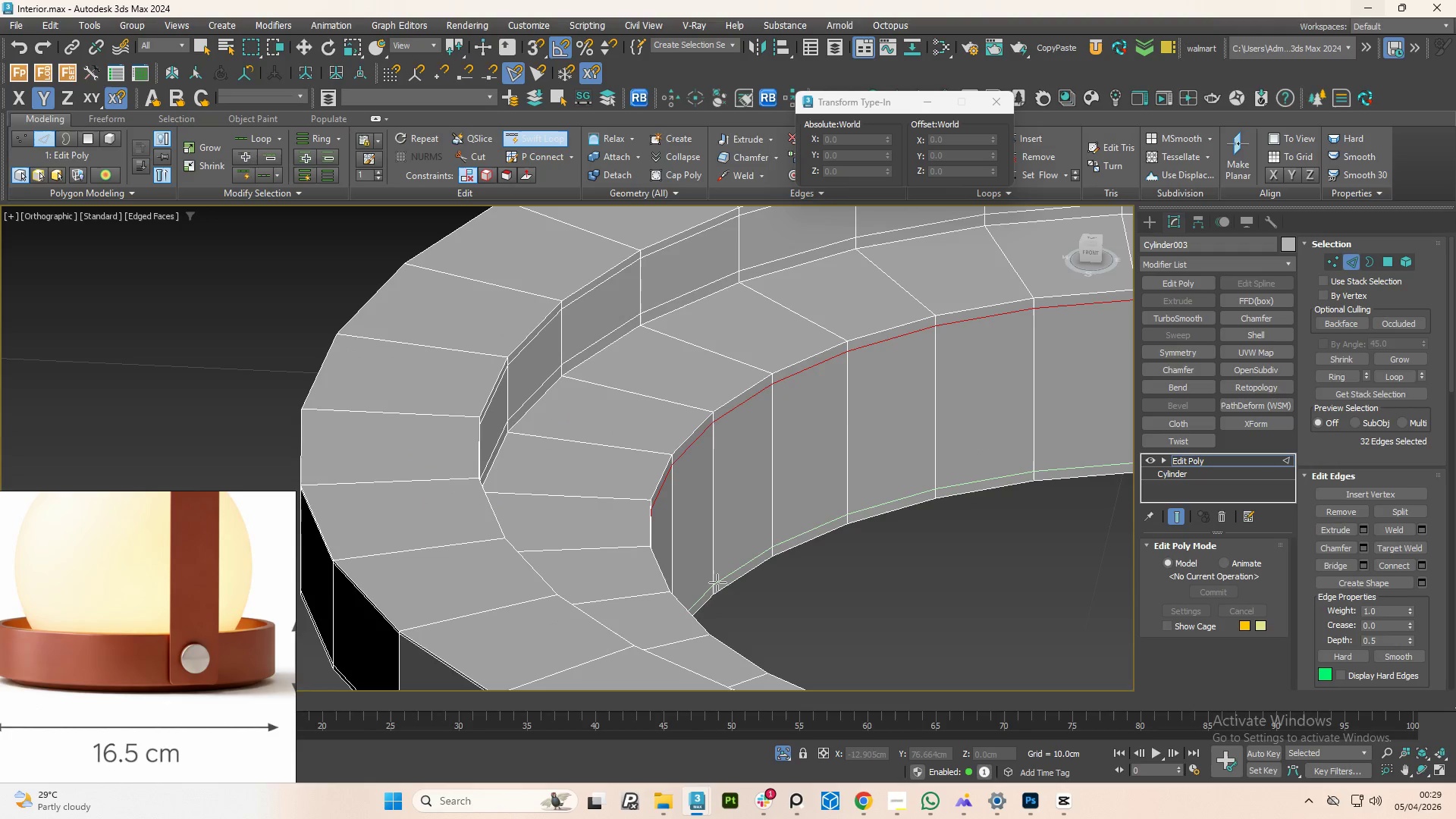 
left_click([717, 582])
 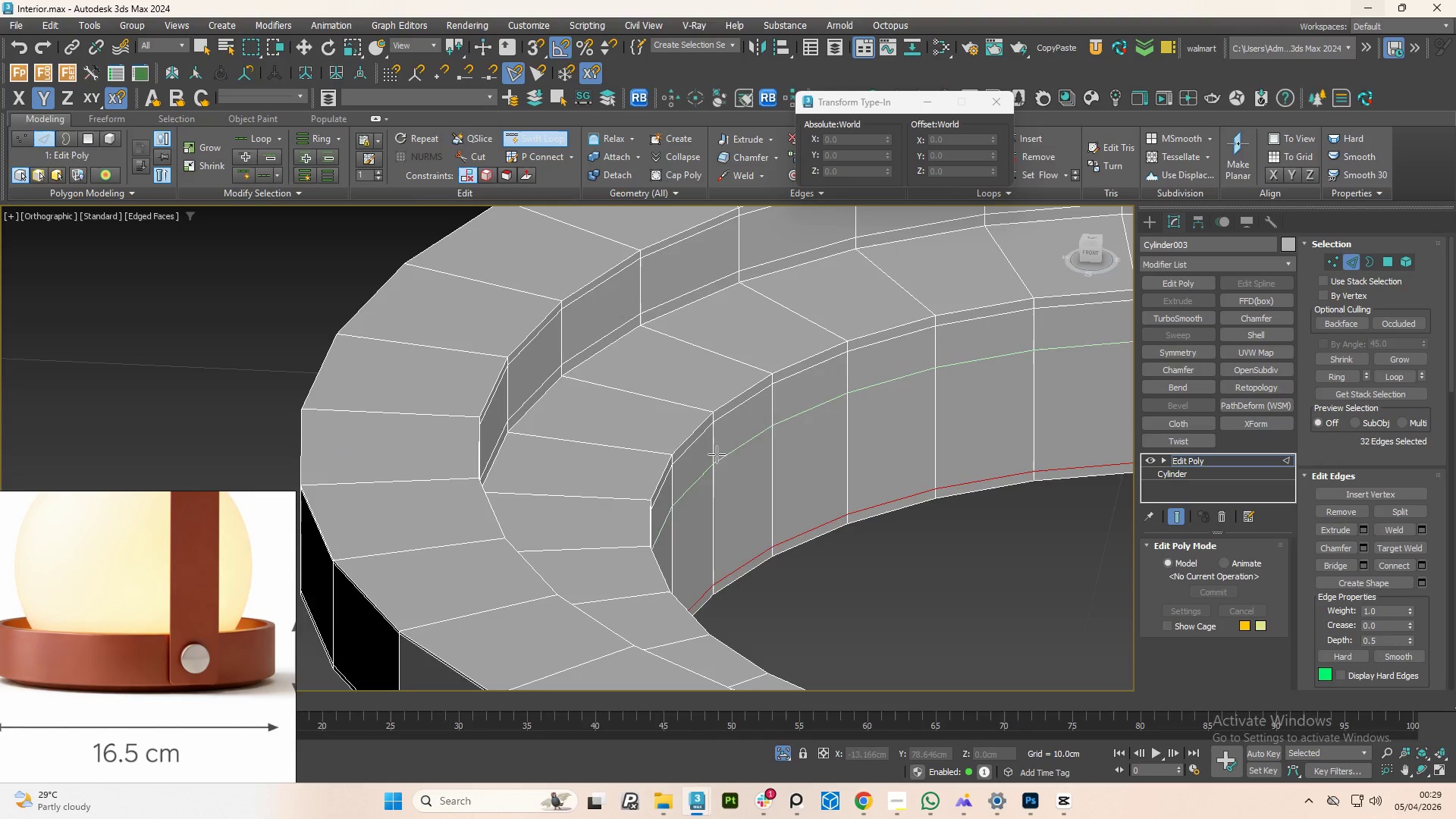 
hold_key(key=AltLeft, duration=1.42)
 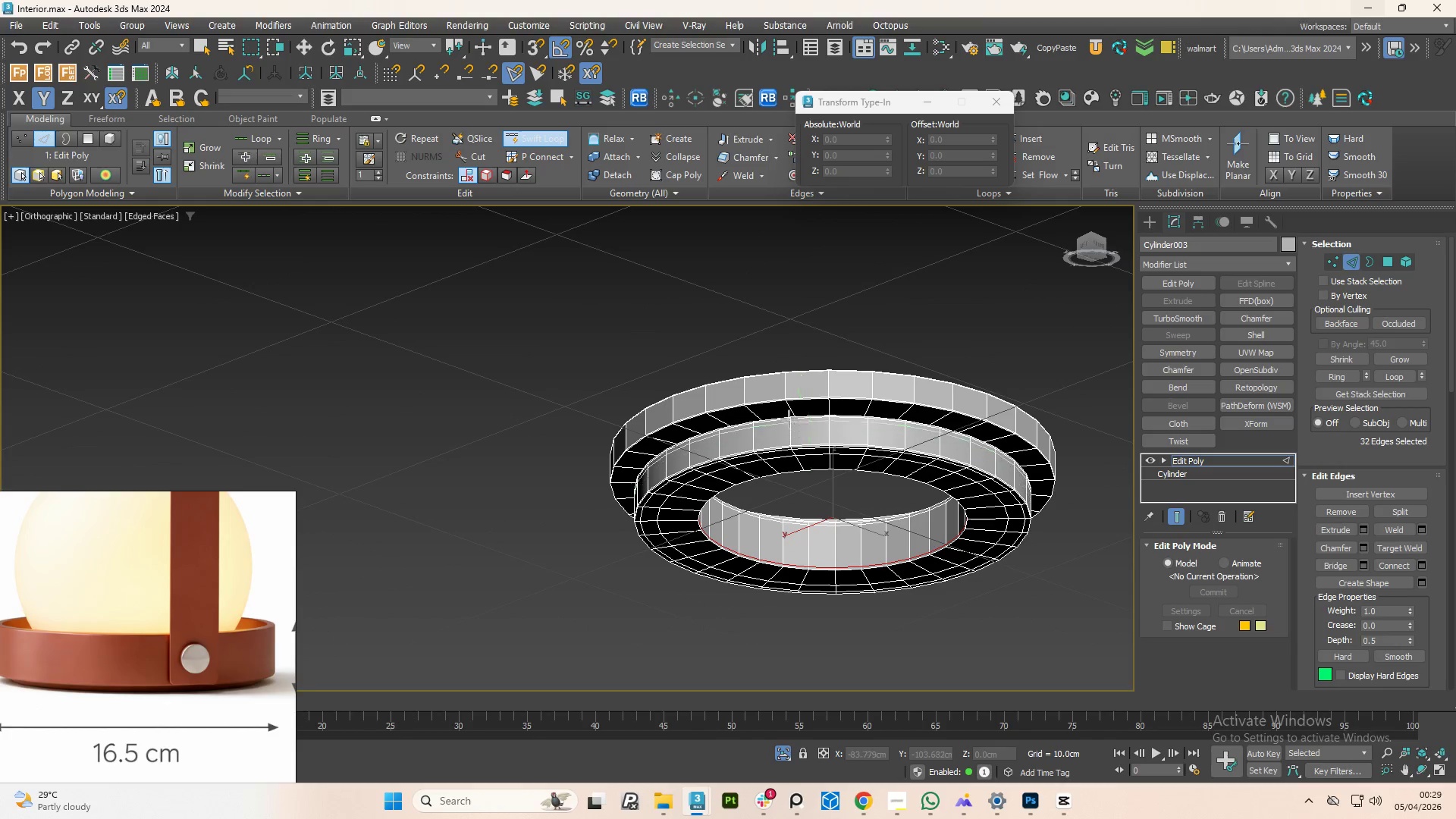 
scroll: coordinate [712, 461], scroll_direction: down, amount: 4.0
 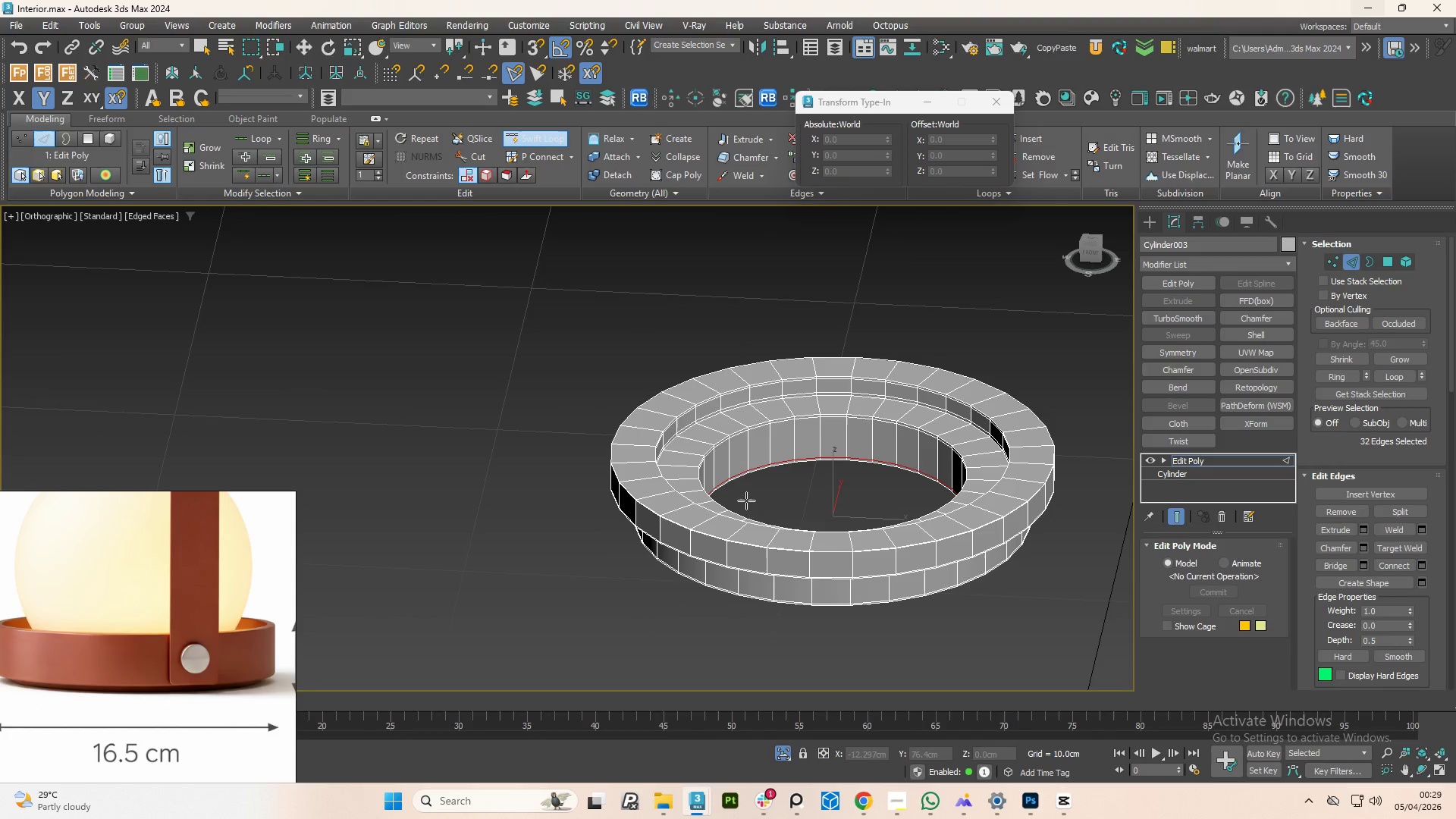 
hold_key(key=AltLeft, duration=1.38)
 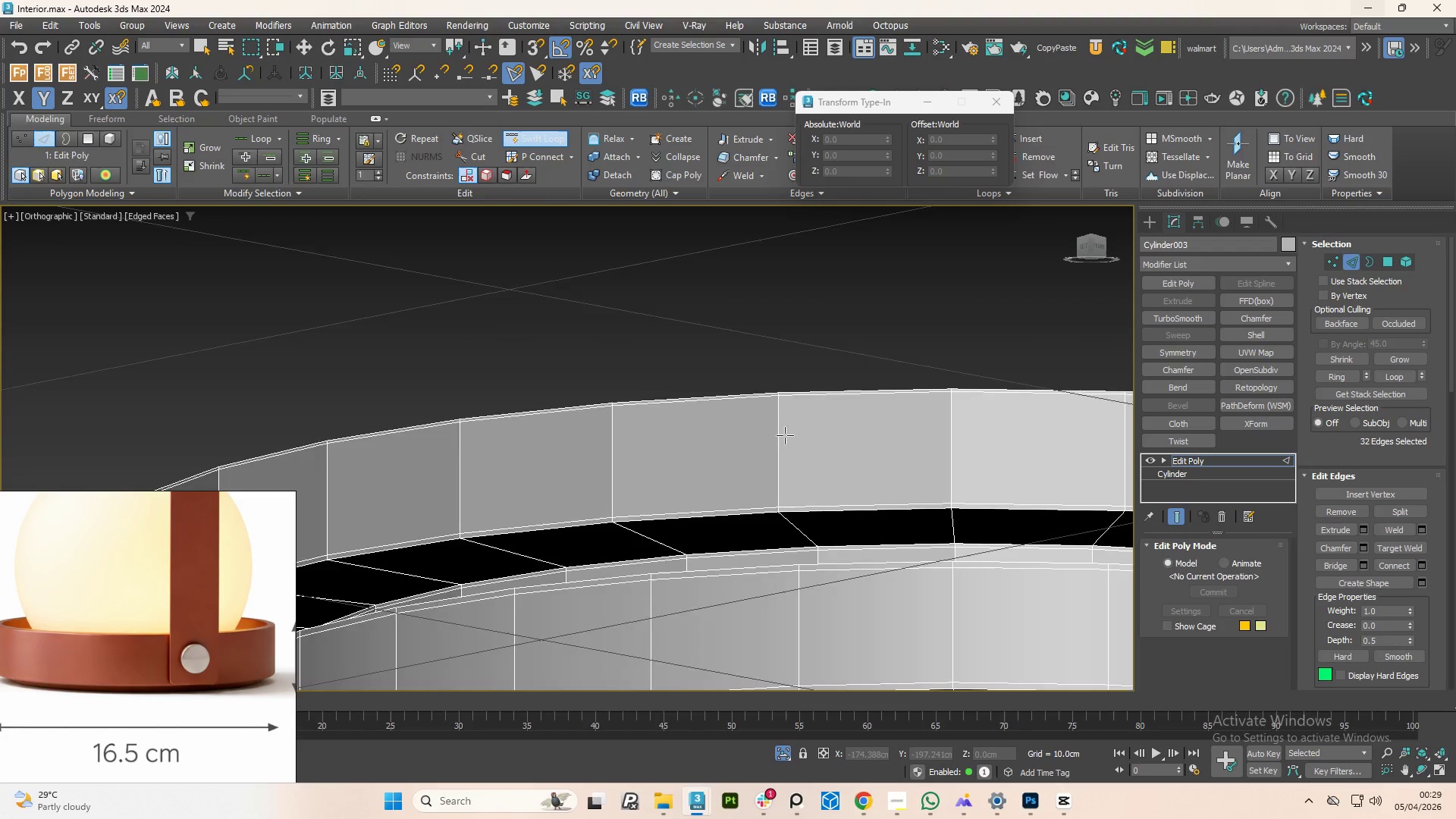 
scroll: coordinate [788, 416], scroll_direction: up, amount: 4.0
 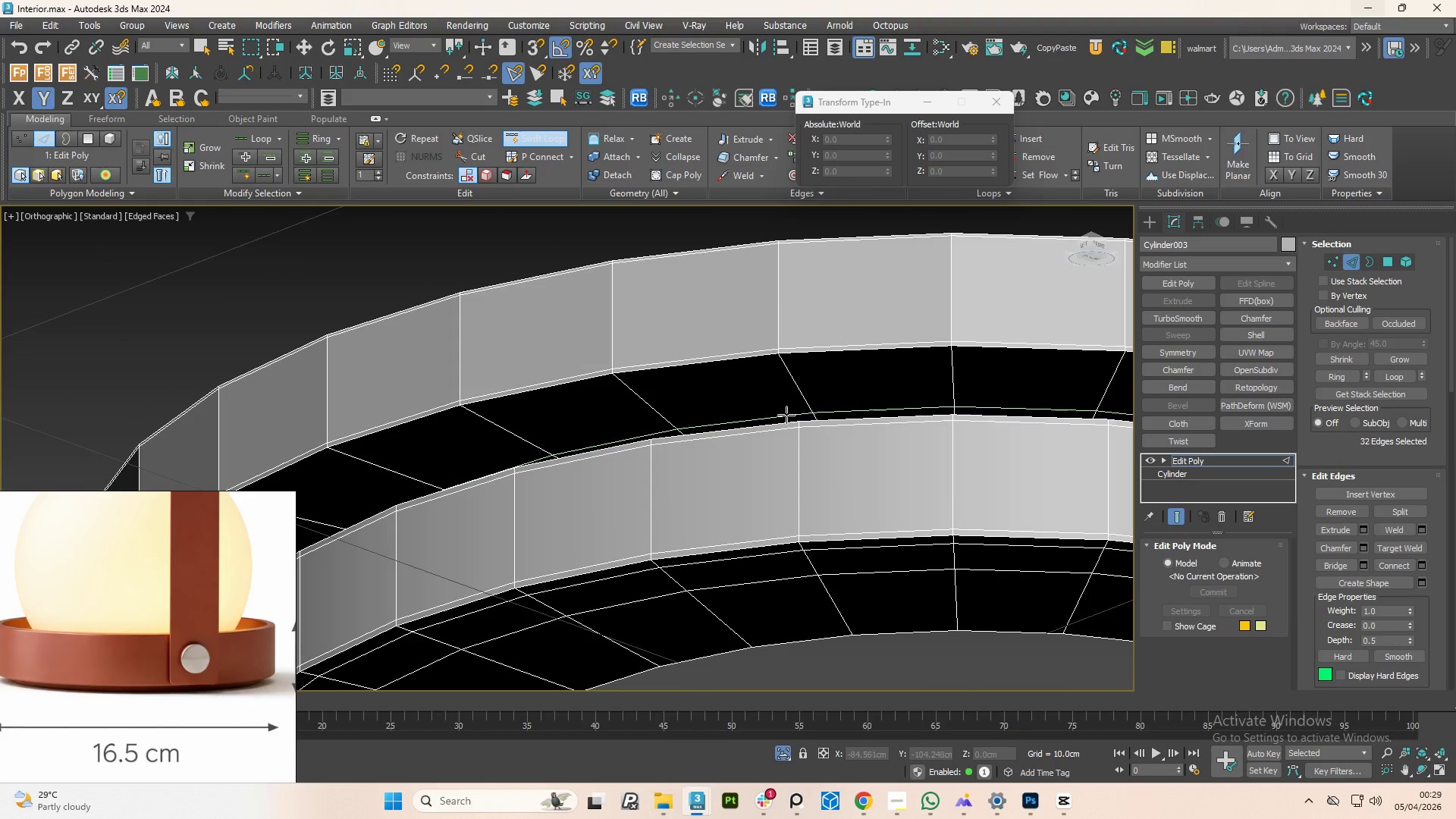 
scroll: coordinate [785, 435], scroll_direction: down, amount: 1.0
 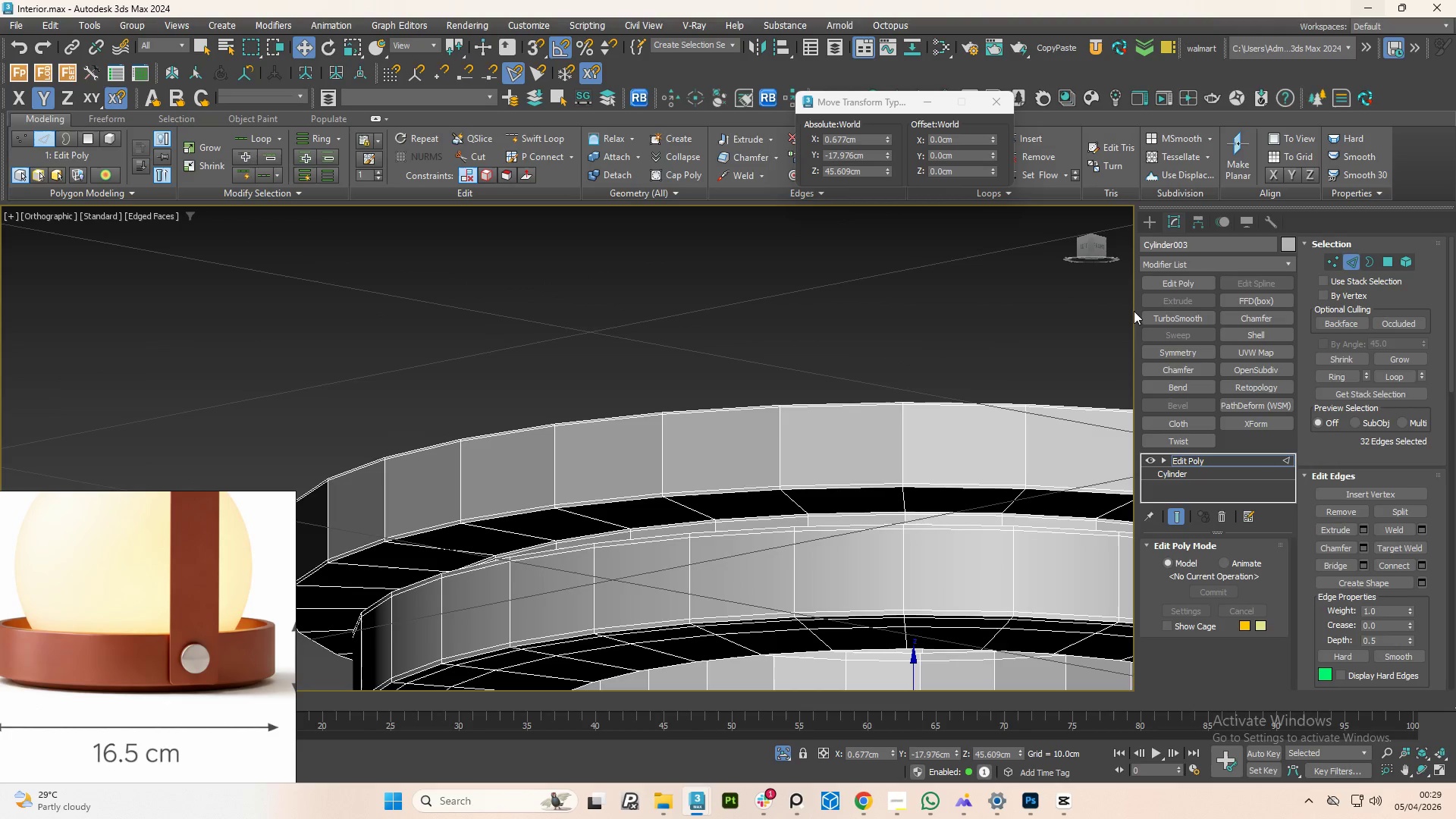 
left_click([1156, 317])
 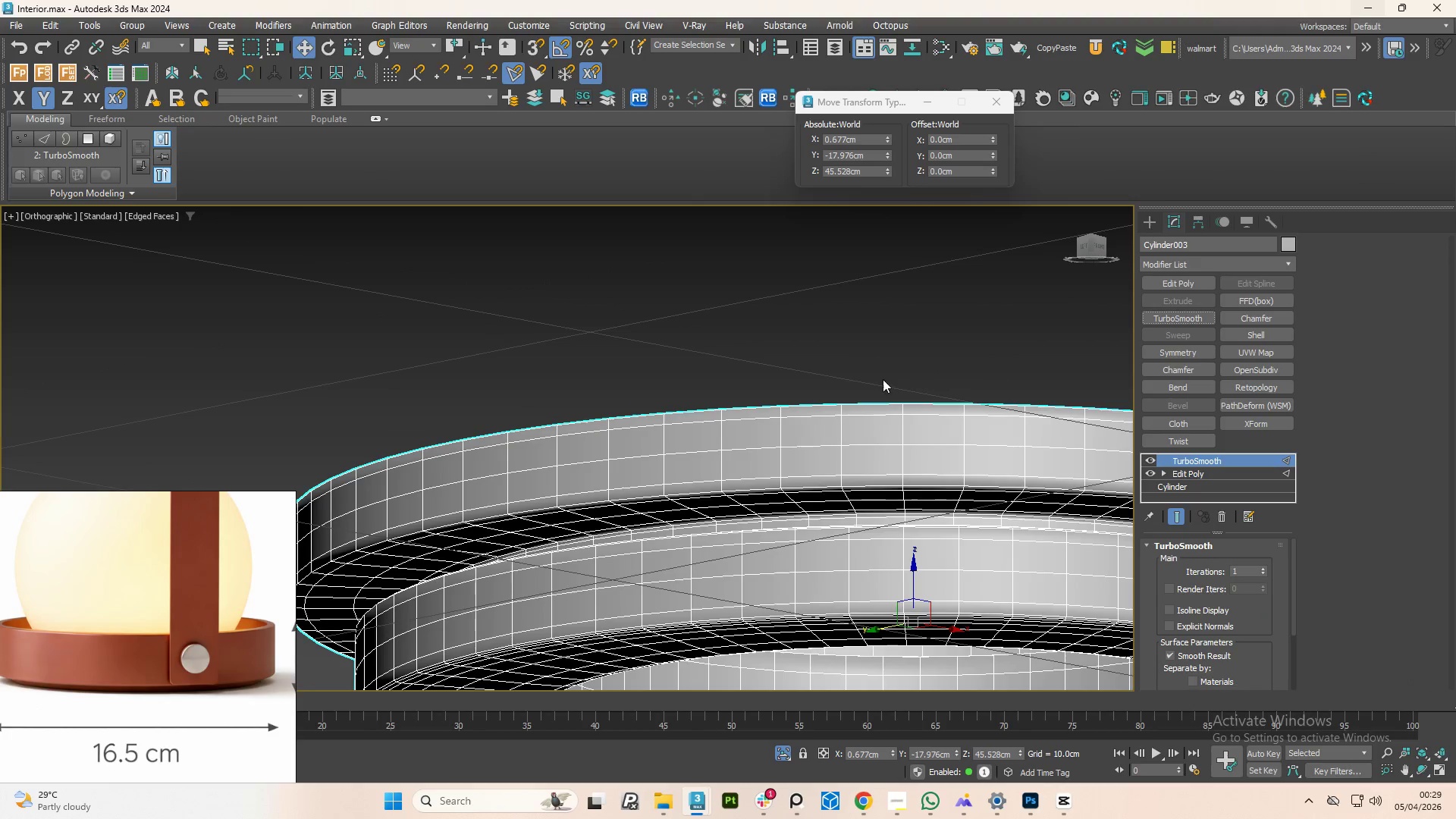 
hold_key(key=AltLeft, duration=0.84)
 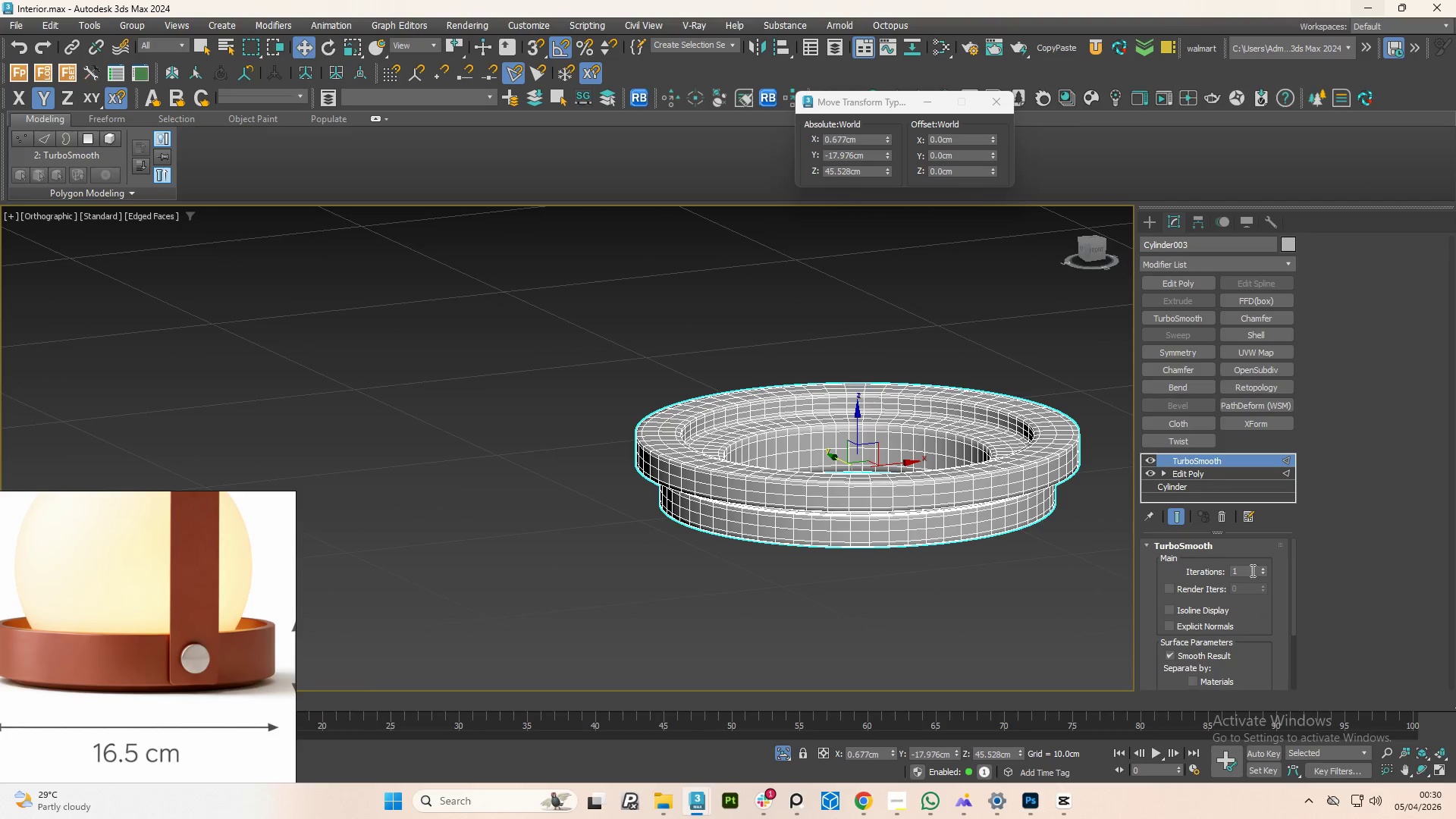 
scroll: coordinate [823, 384], scroll_direction: down, amount: 3.0
 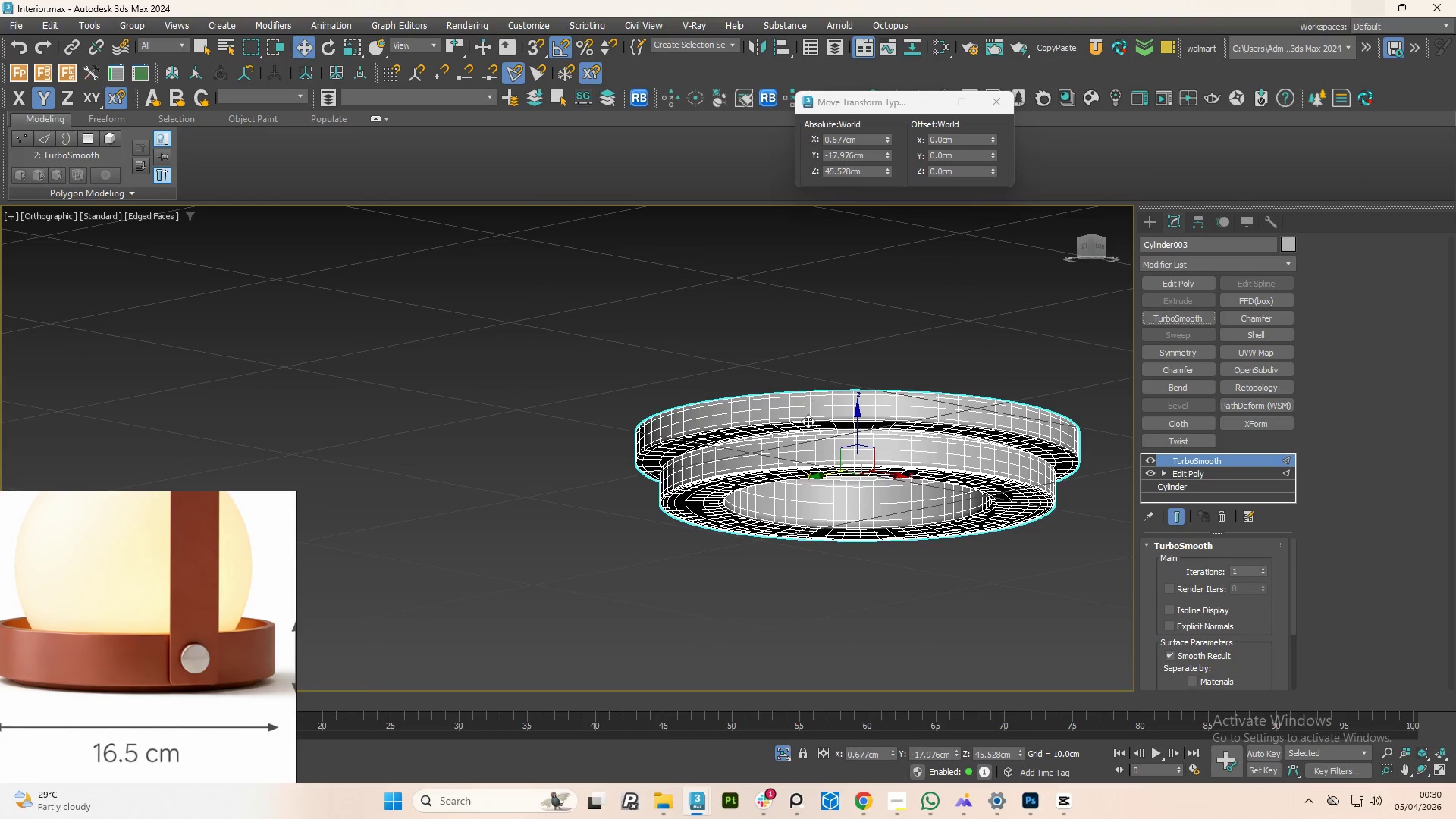 
hold_key(key=AltLeft, duration=3.8)
left_click([1261, 567])
 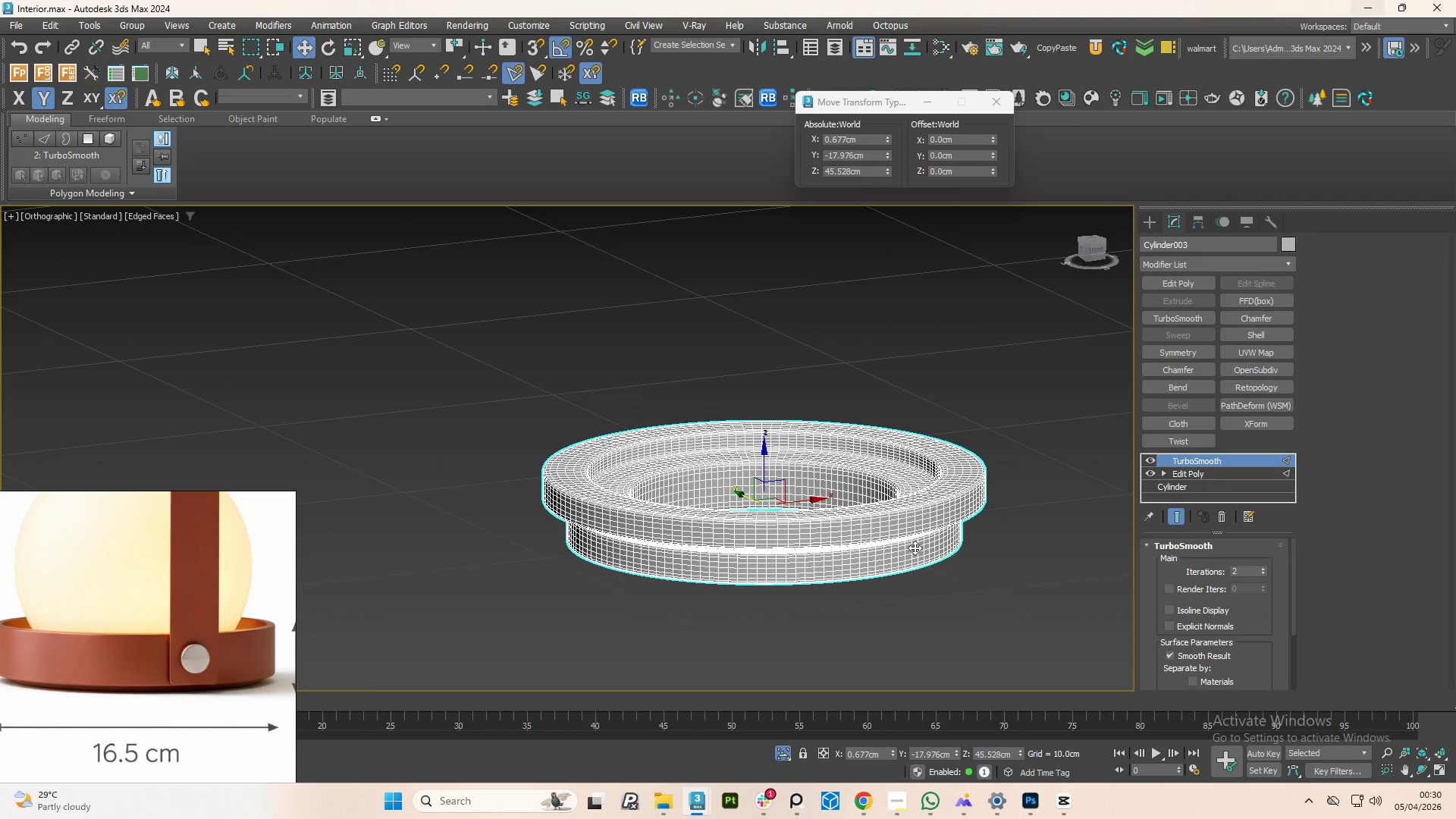 
key(F4)
 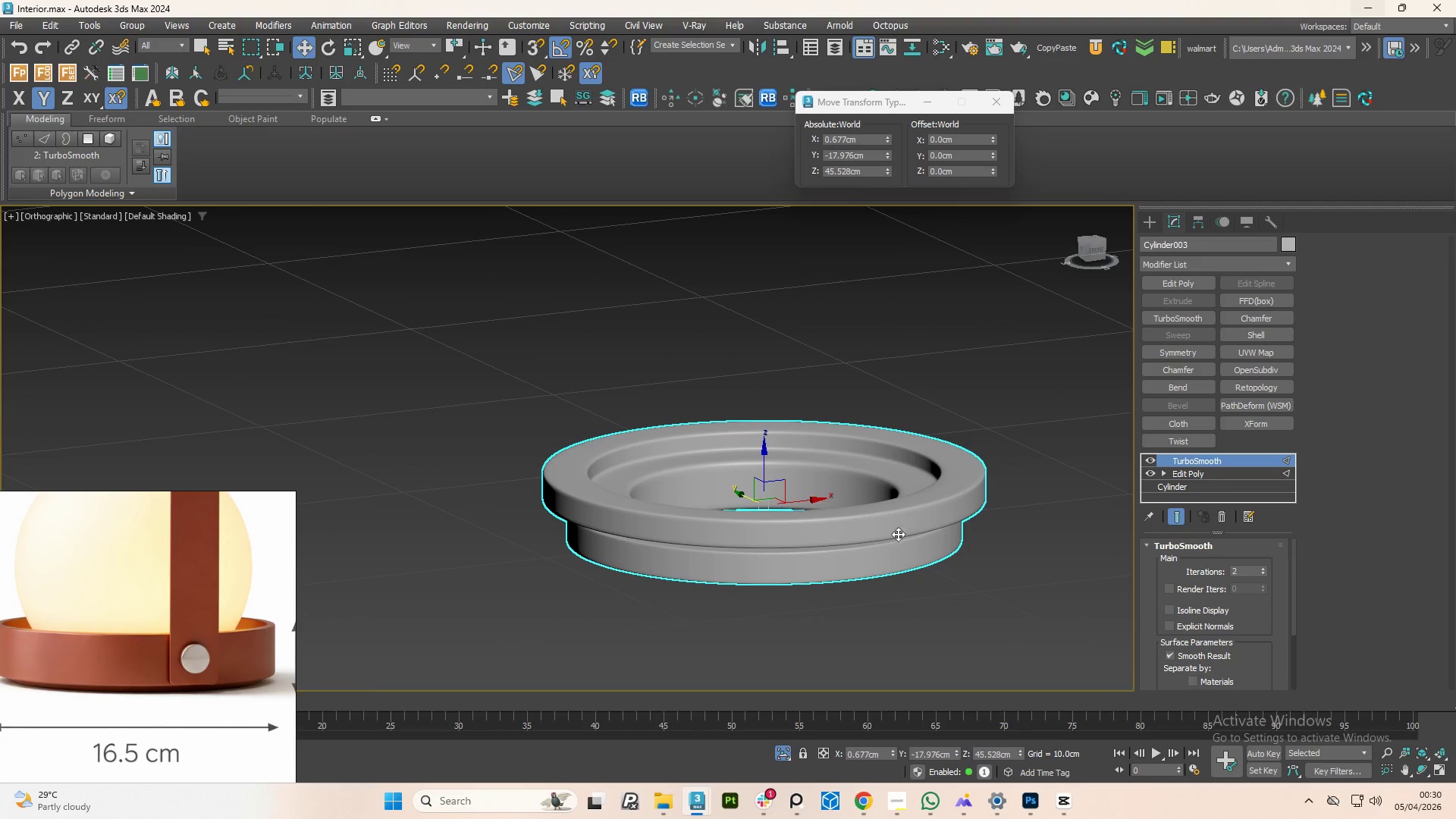 
hold_key(key=AltLeft, duration=1.5)
 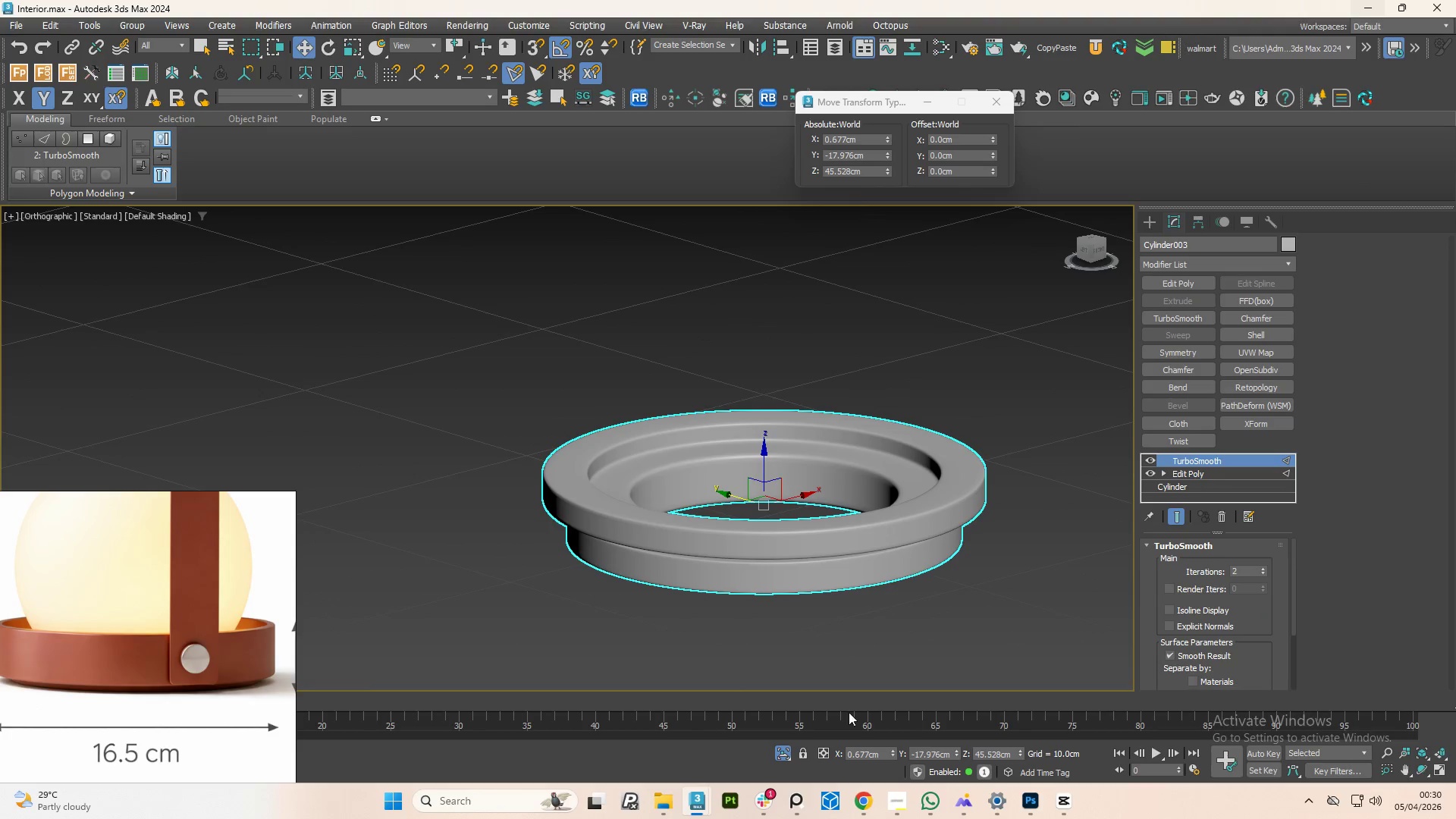 
hold_key(key=AltLeft, duration=0.34)
 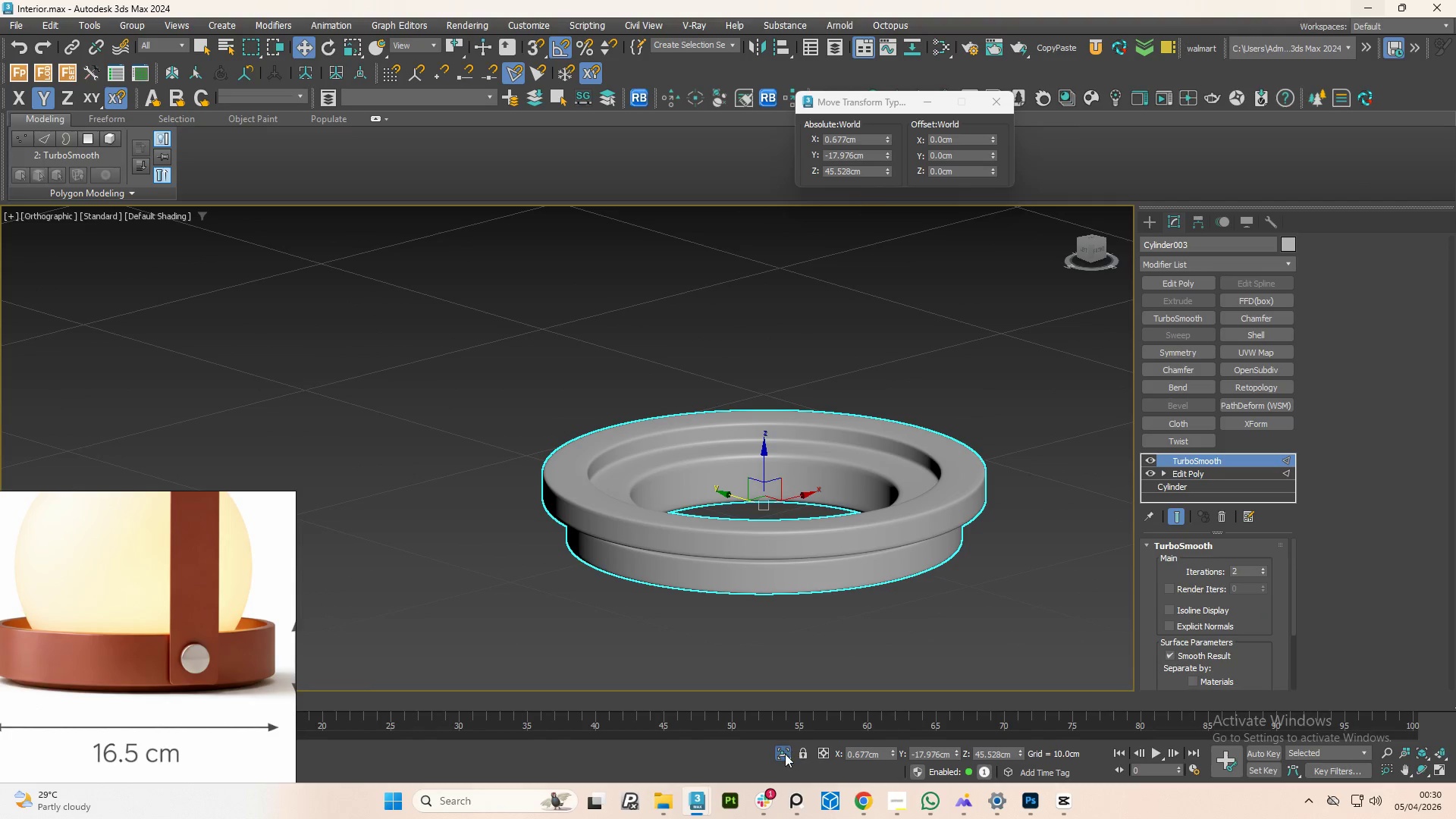 
hold_key(key=AltLeft, duration=3.42)
left_click([785, 754])
 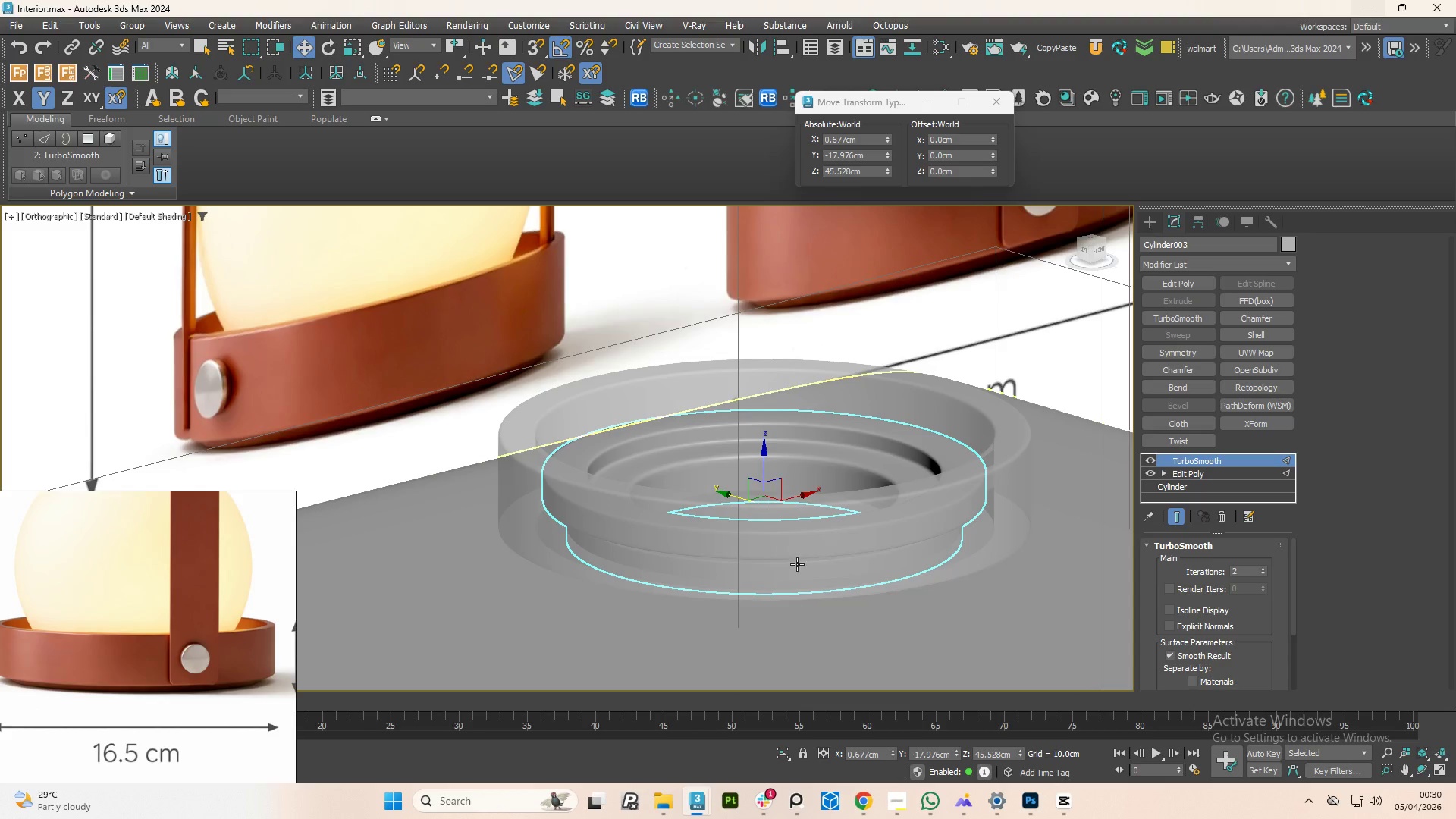 
scroll: coordinate [797, 562], scroll_direction: down, amount: 1.0
 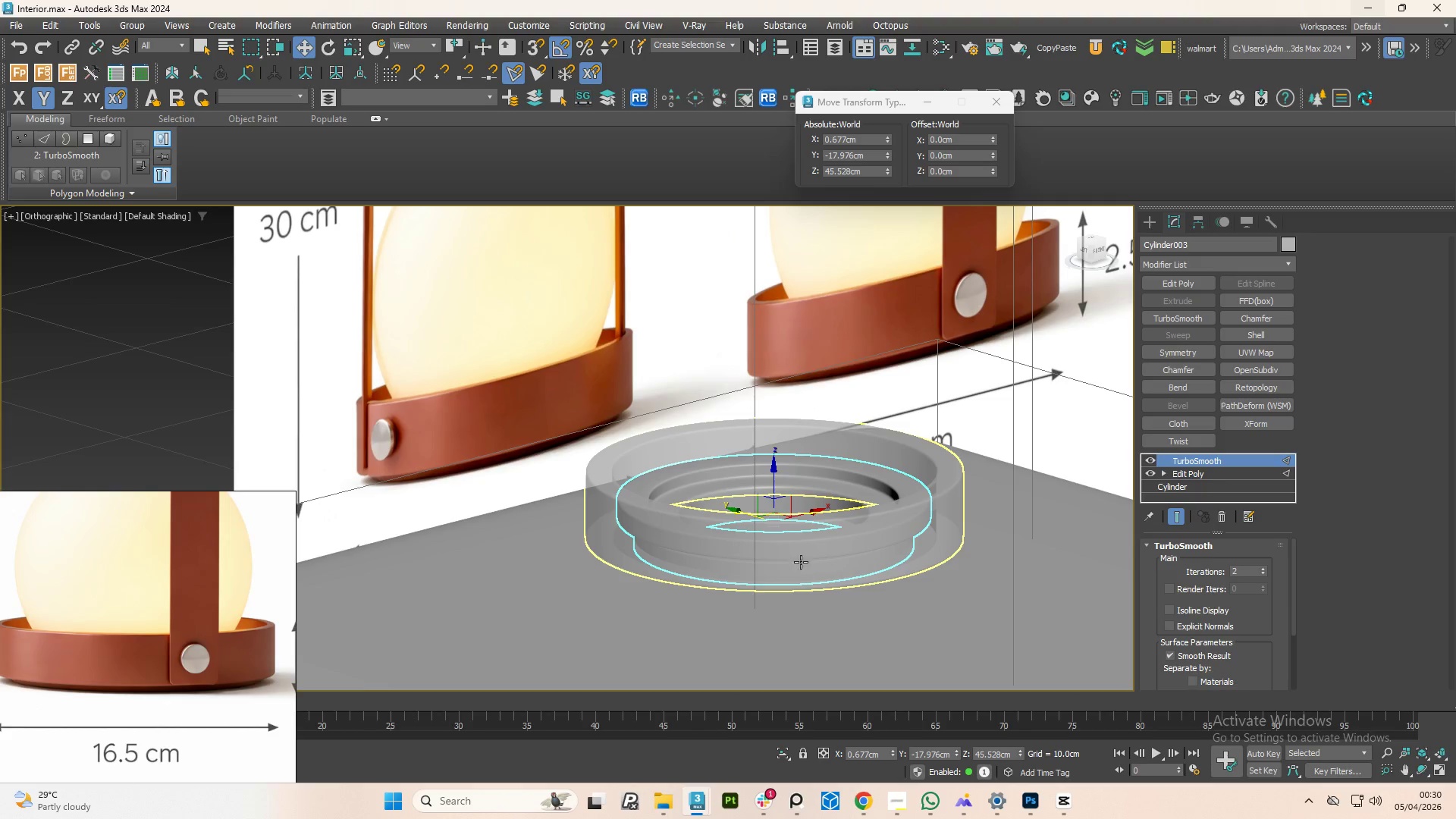 
left_click([801, 537])
 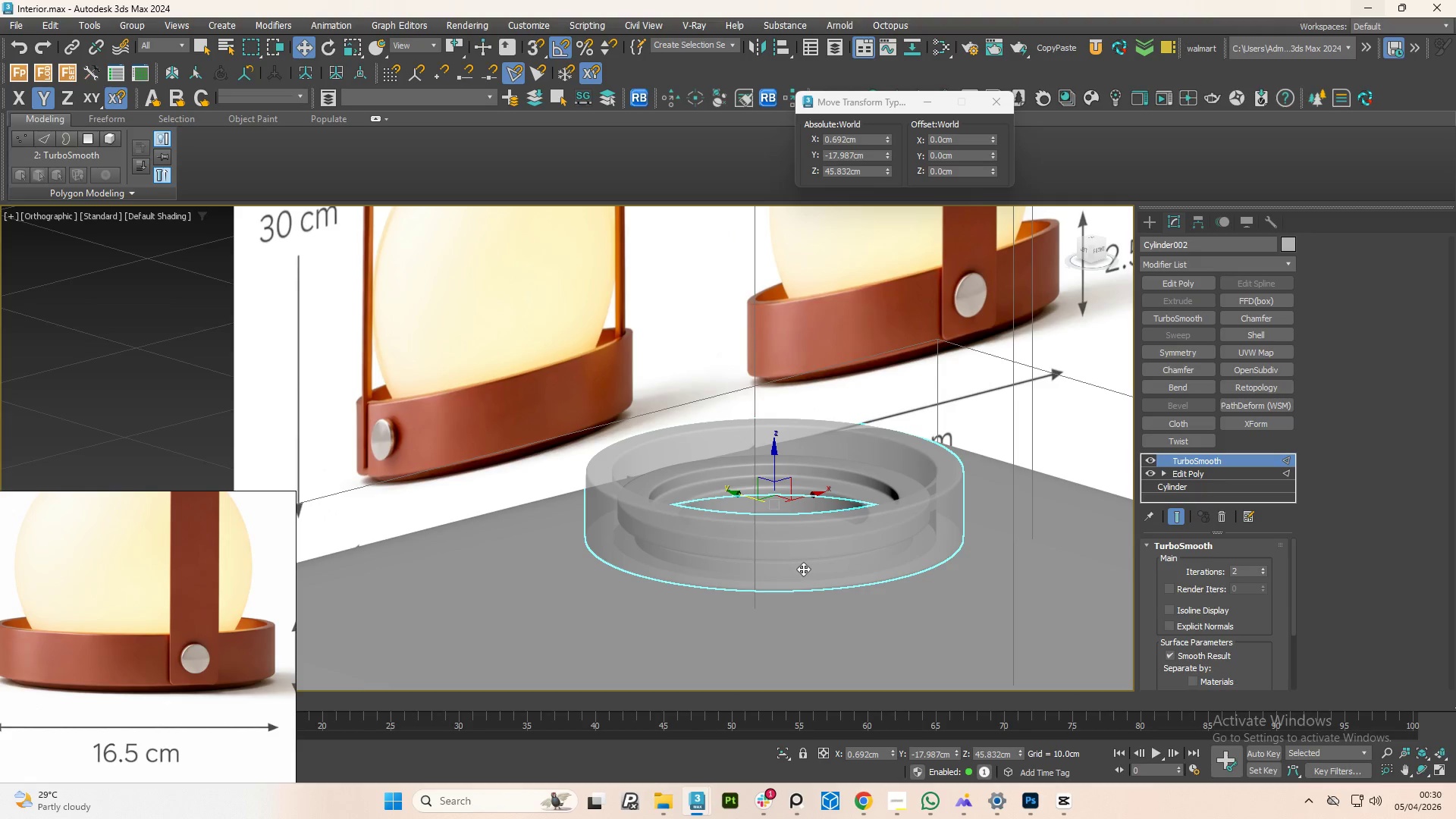 
key(Alt+X)
 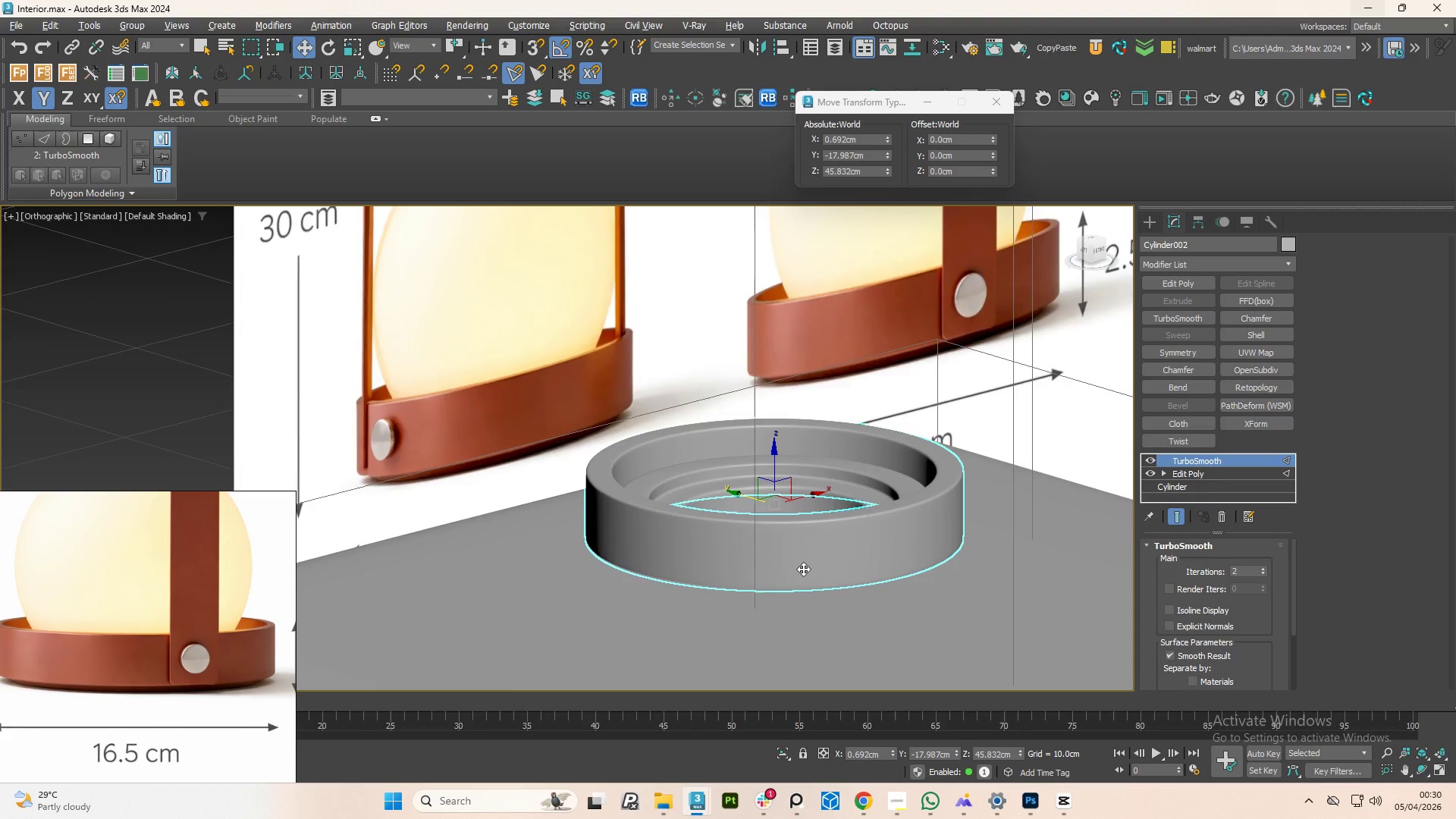 
hold_key(key=AltLeft, duration=1.52)
 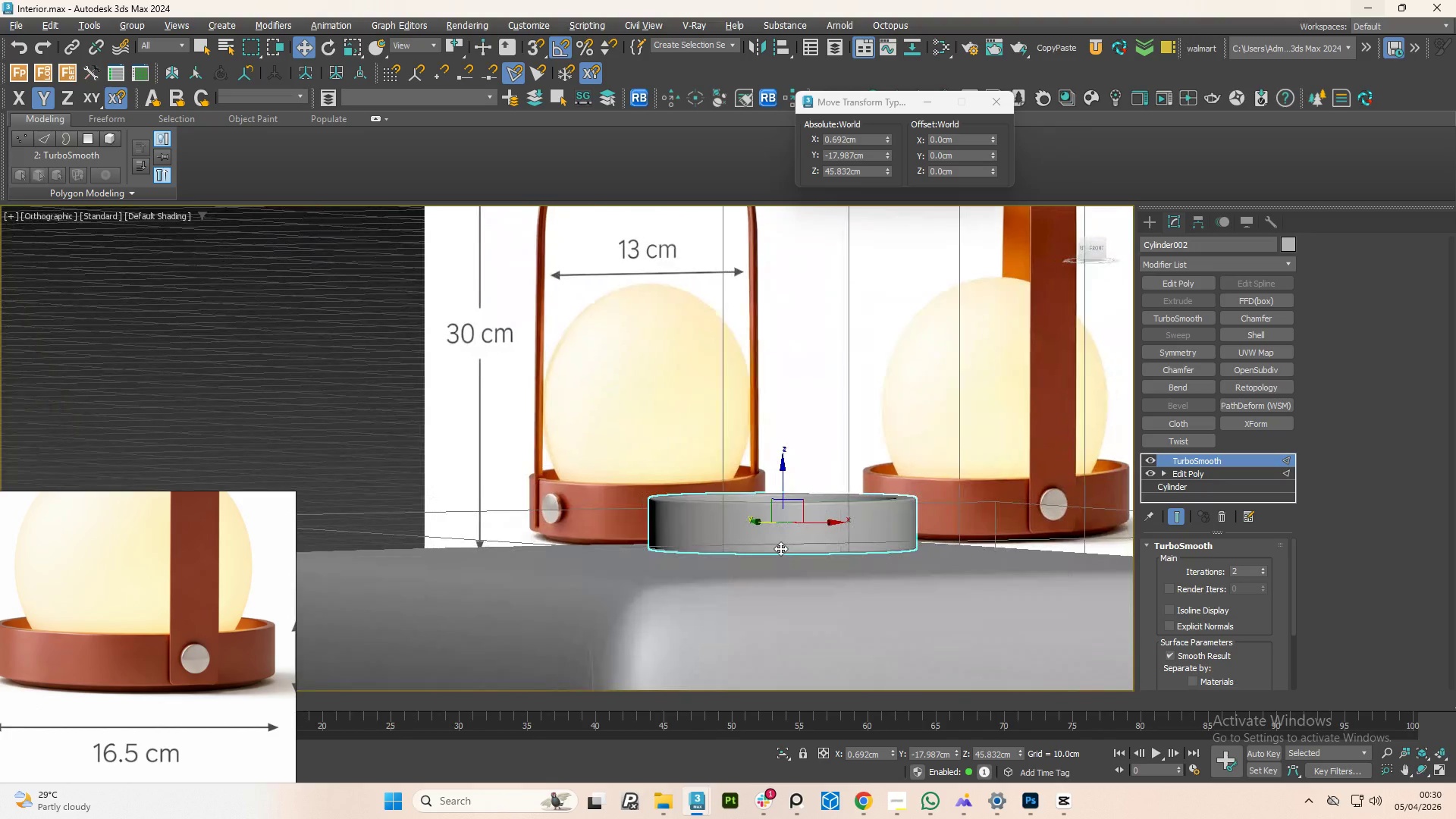 
scroll: coordinate [803, 569], scroll_direction: down, amount: 1.0
 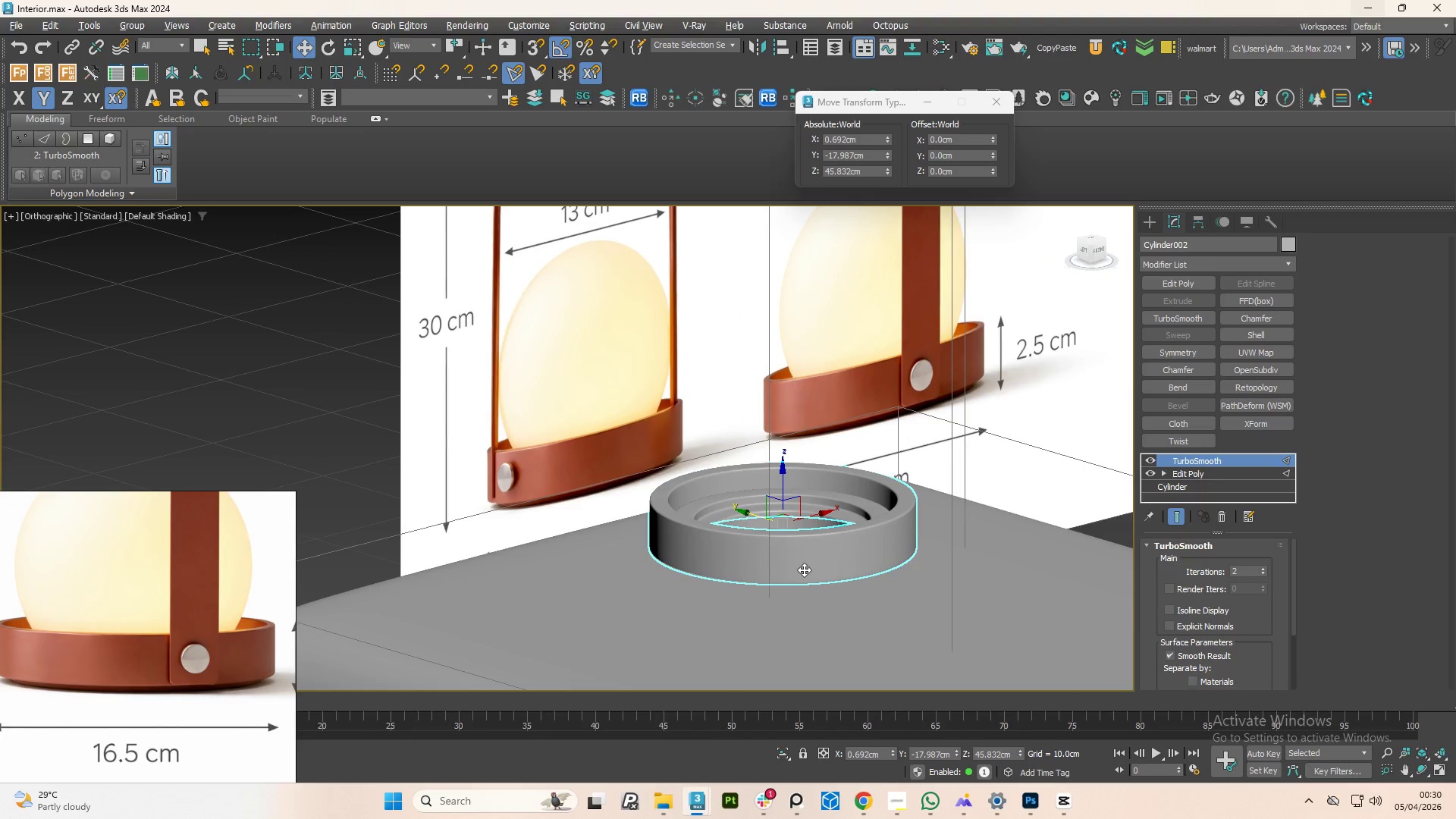 
hold_key(key=AltLeft, duration=1.33)
 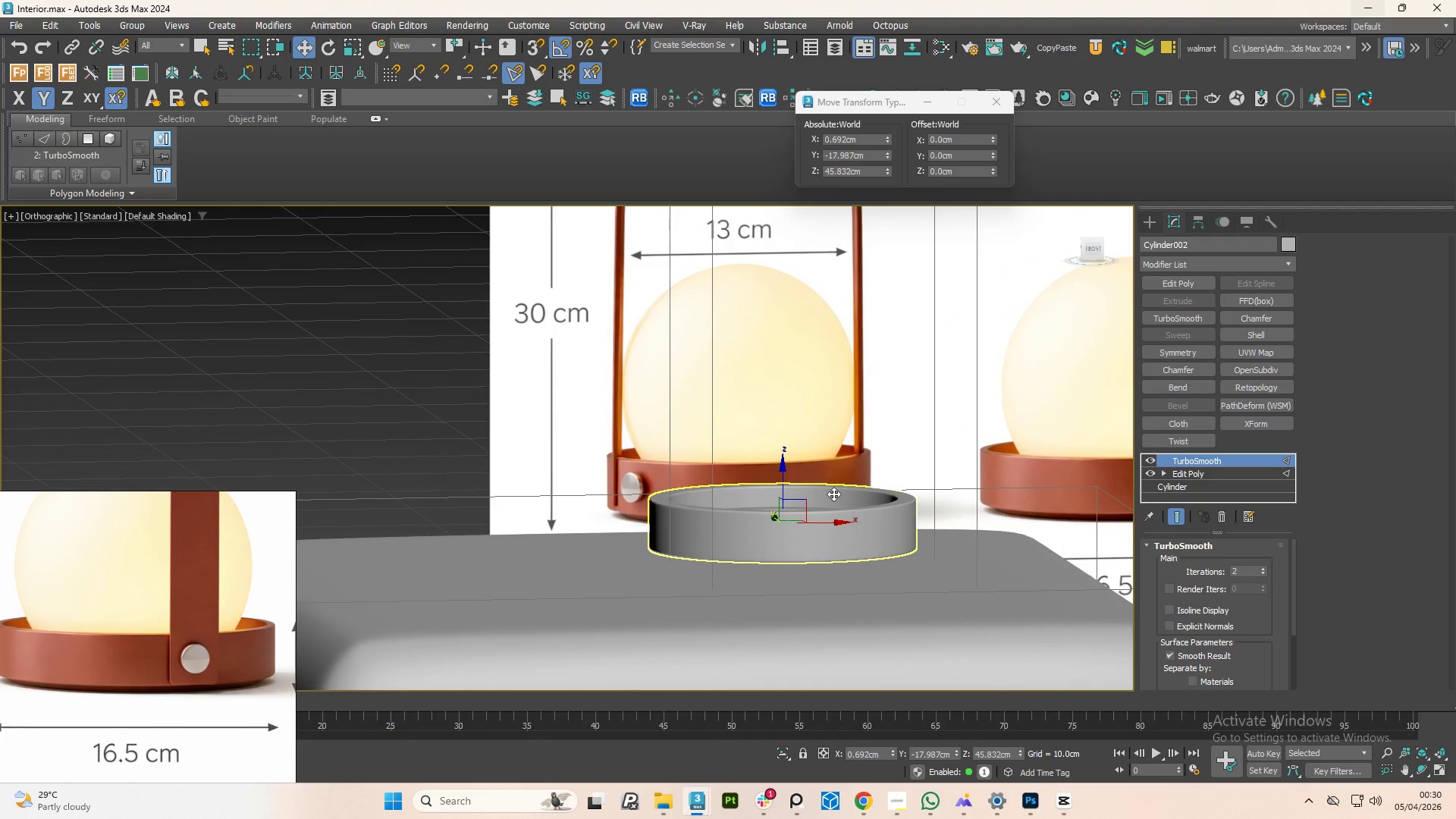 
hold_key(key=AltLeft, duration=0.55)
 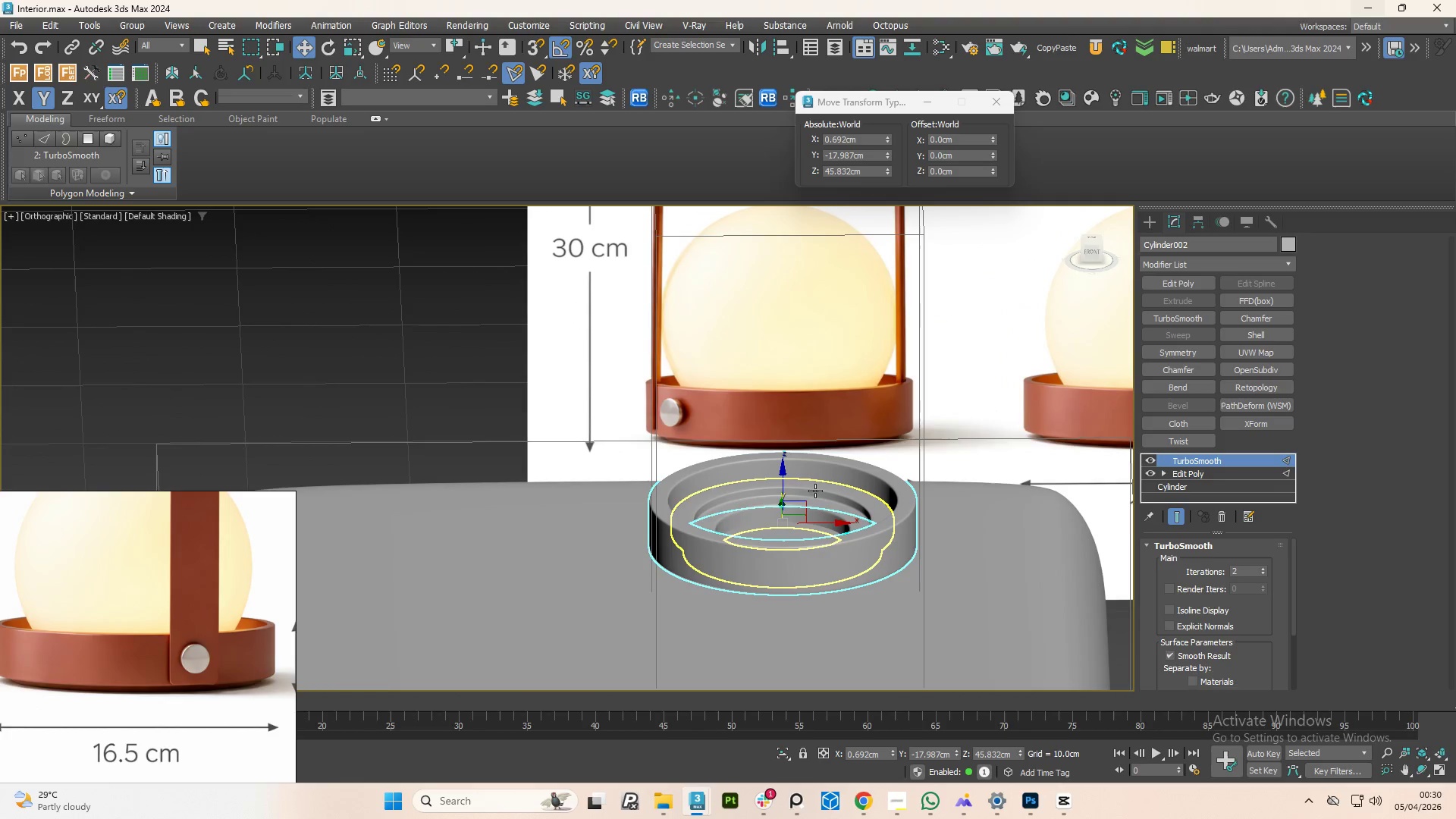 
hold_key(key=ControlLeft, duration=0.41)
left_click([816, 490])
 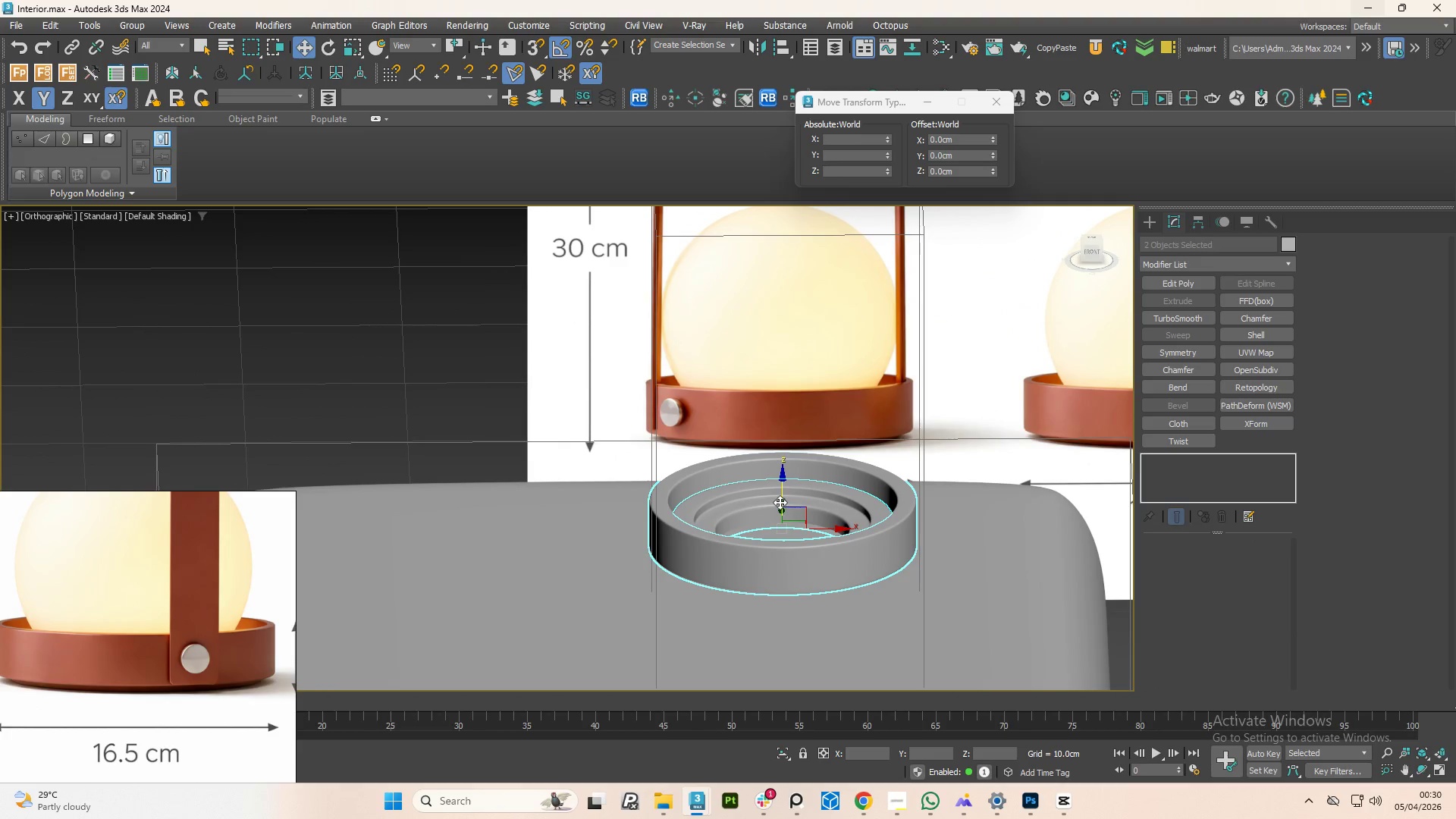 
left_click_drag(start_coordinate=[780, 502], to_coordinate=[786, 488])
 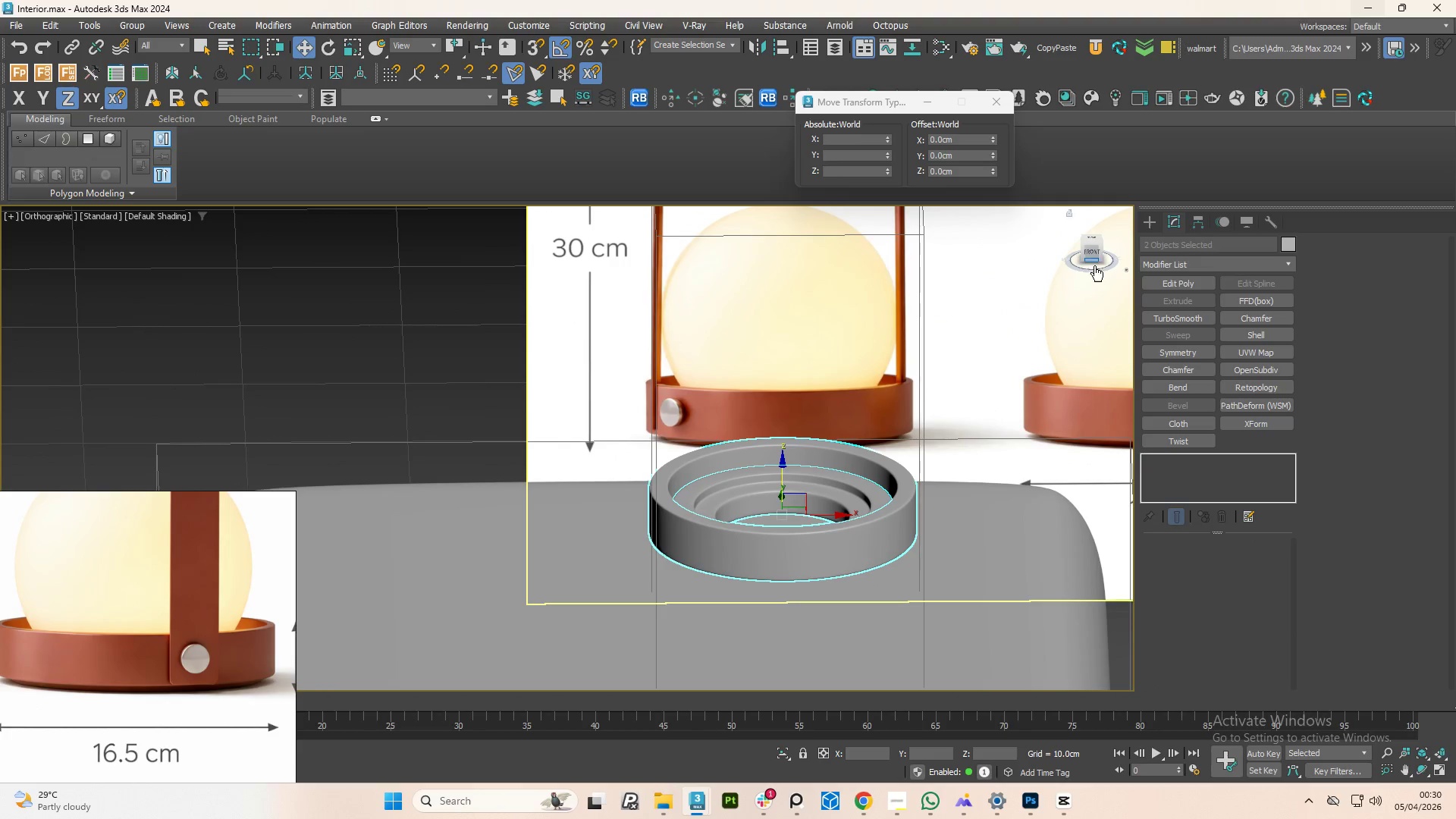 
left_click([1094, 253])
 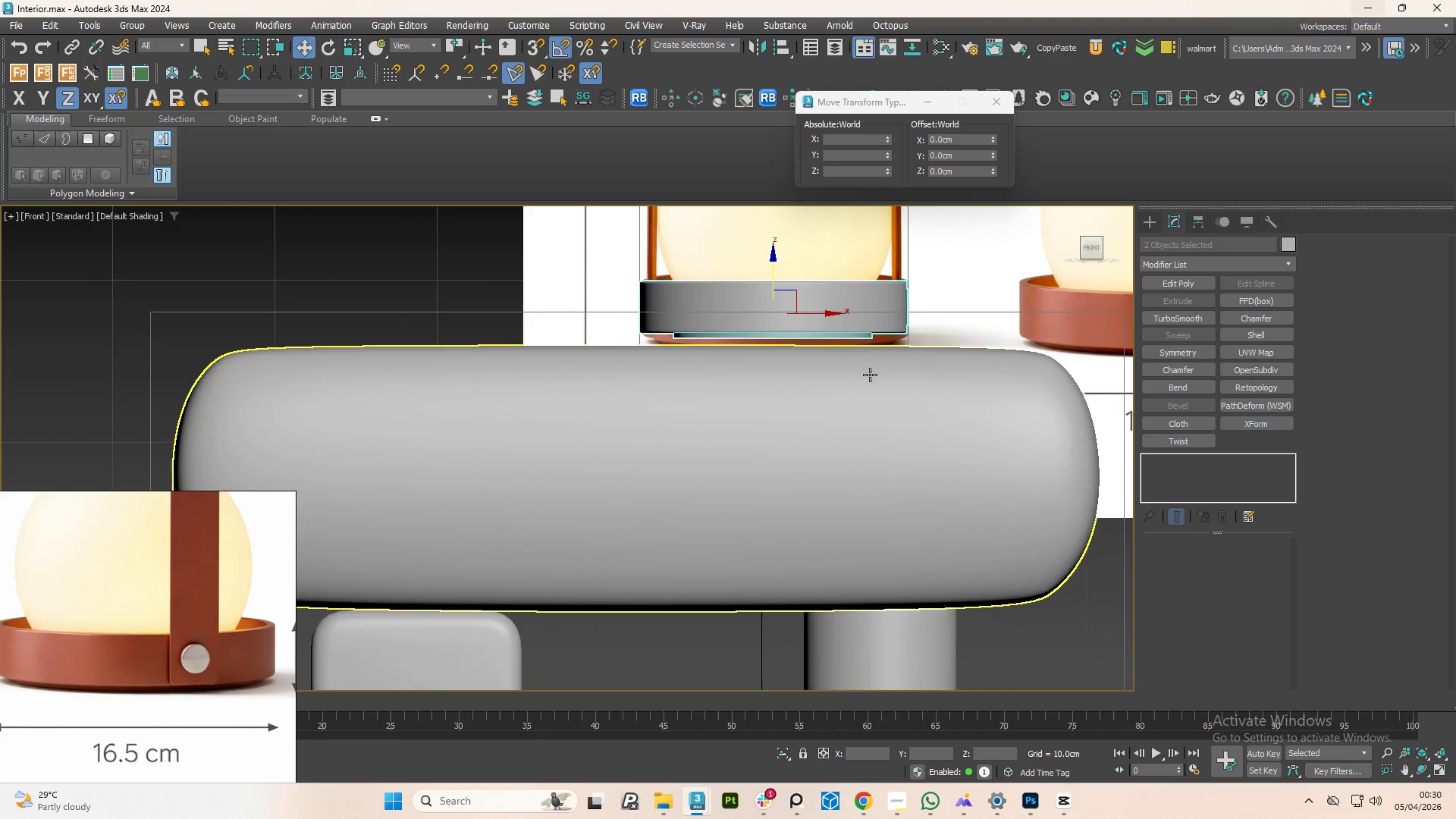 
scroll: coordinate [799, 335], scroll_direction: up, amount: 2.0
 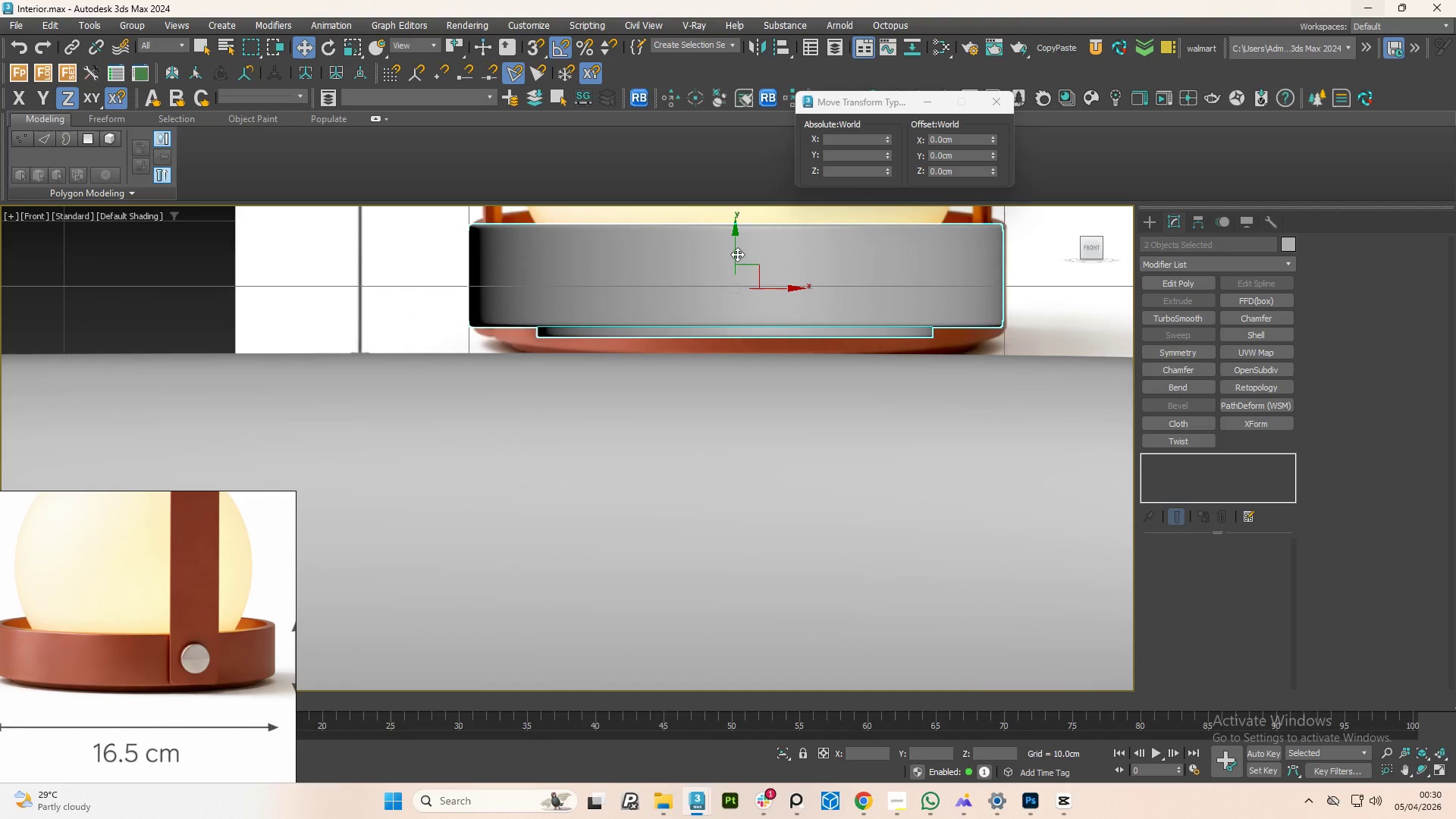 
left_click_drag(start_coordinate=[736, 253], to_coordinate=[758, 269])
 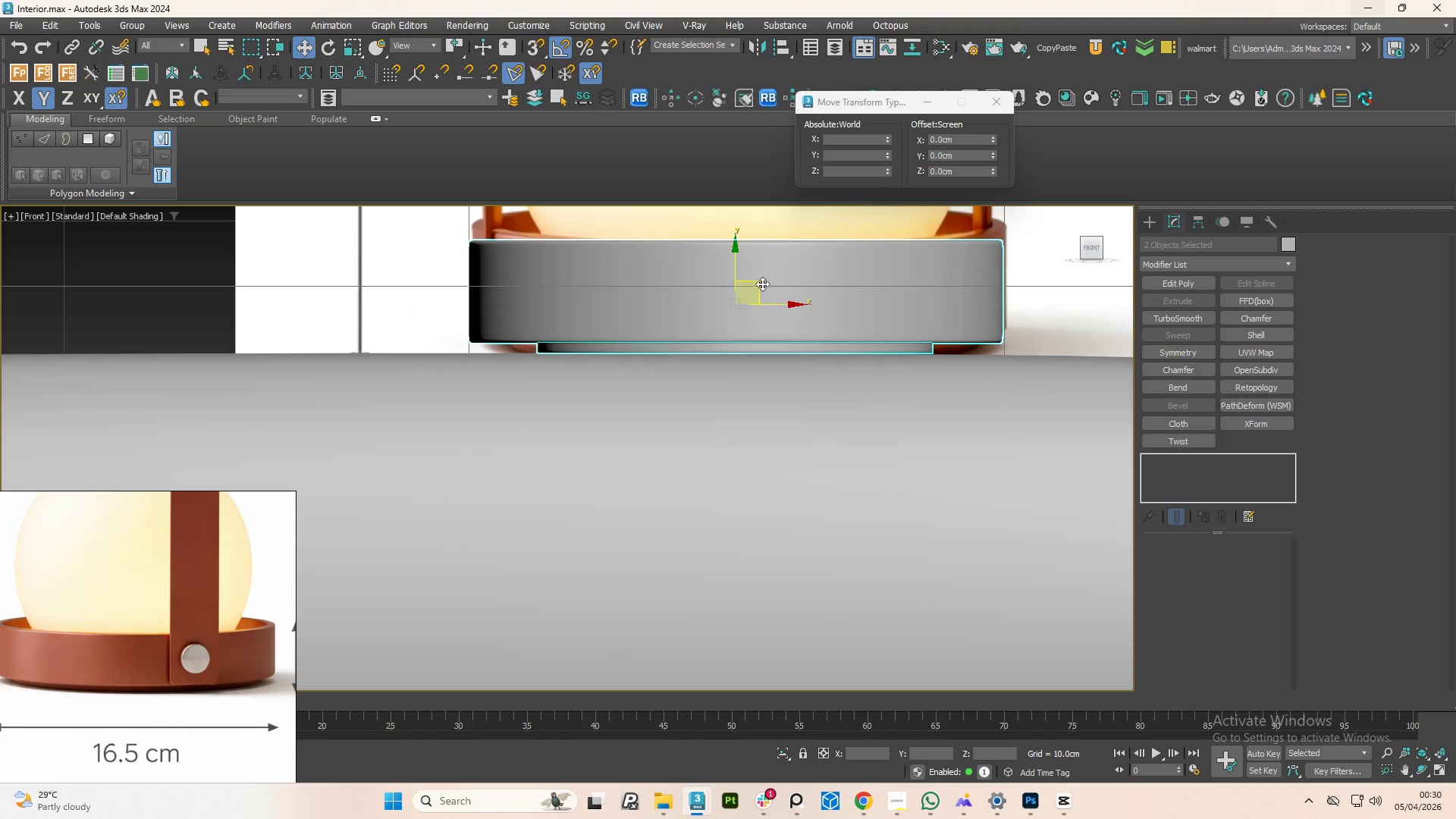 
scroll: coordinate [777, 306], scroll_direction: down, amount: 2.0
 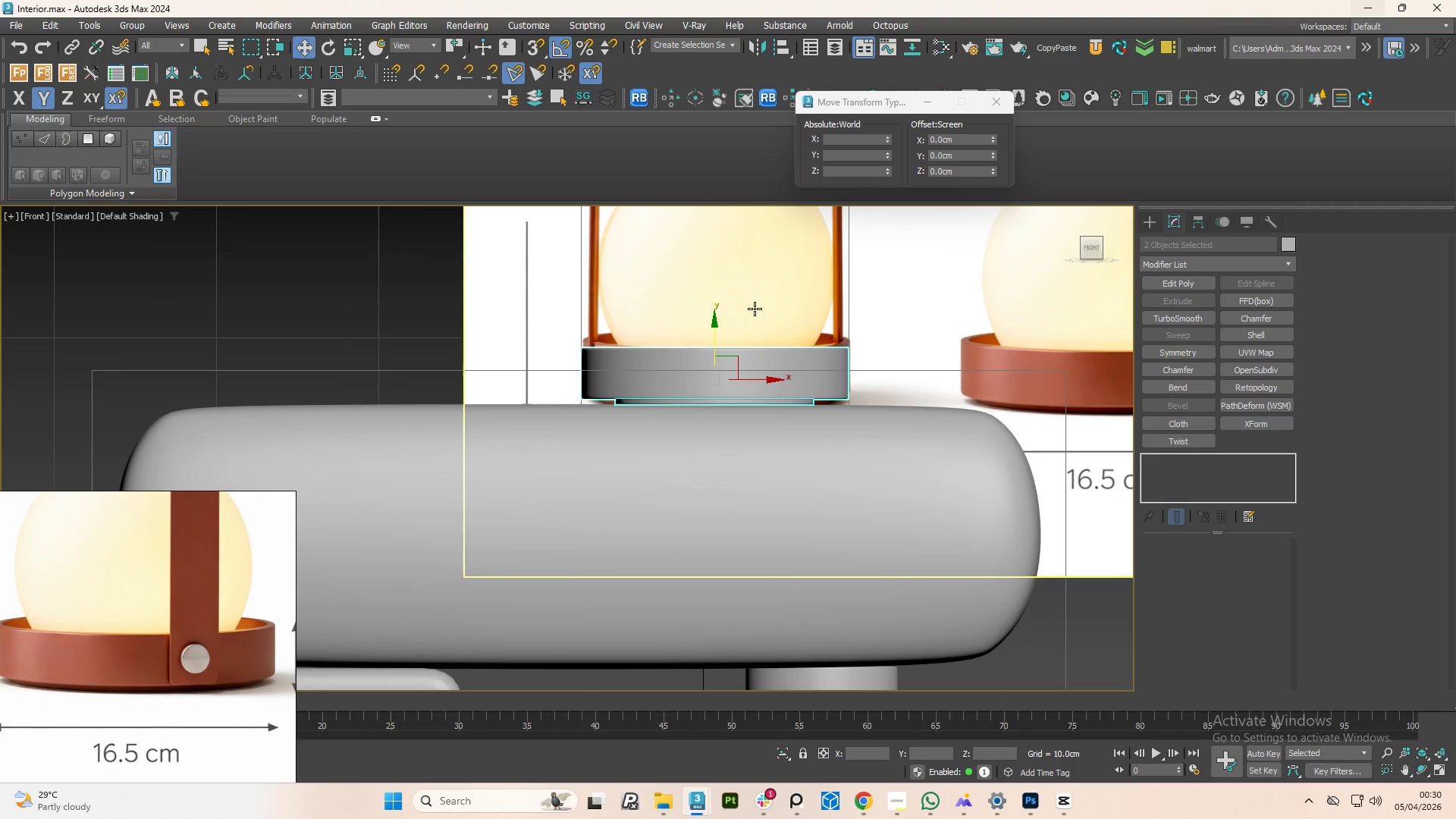 
left_click([768, 349])
 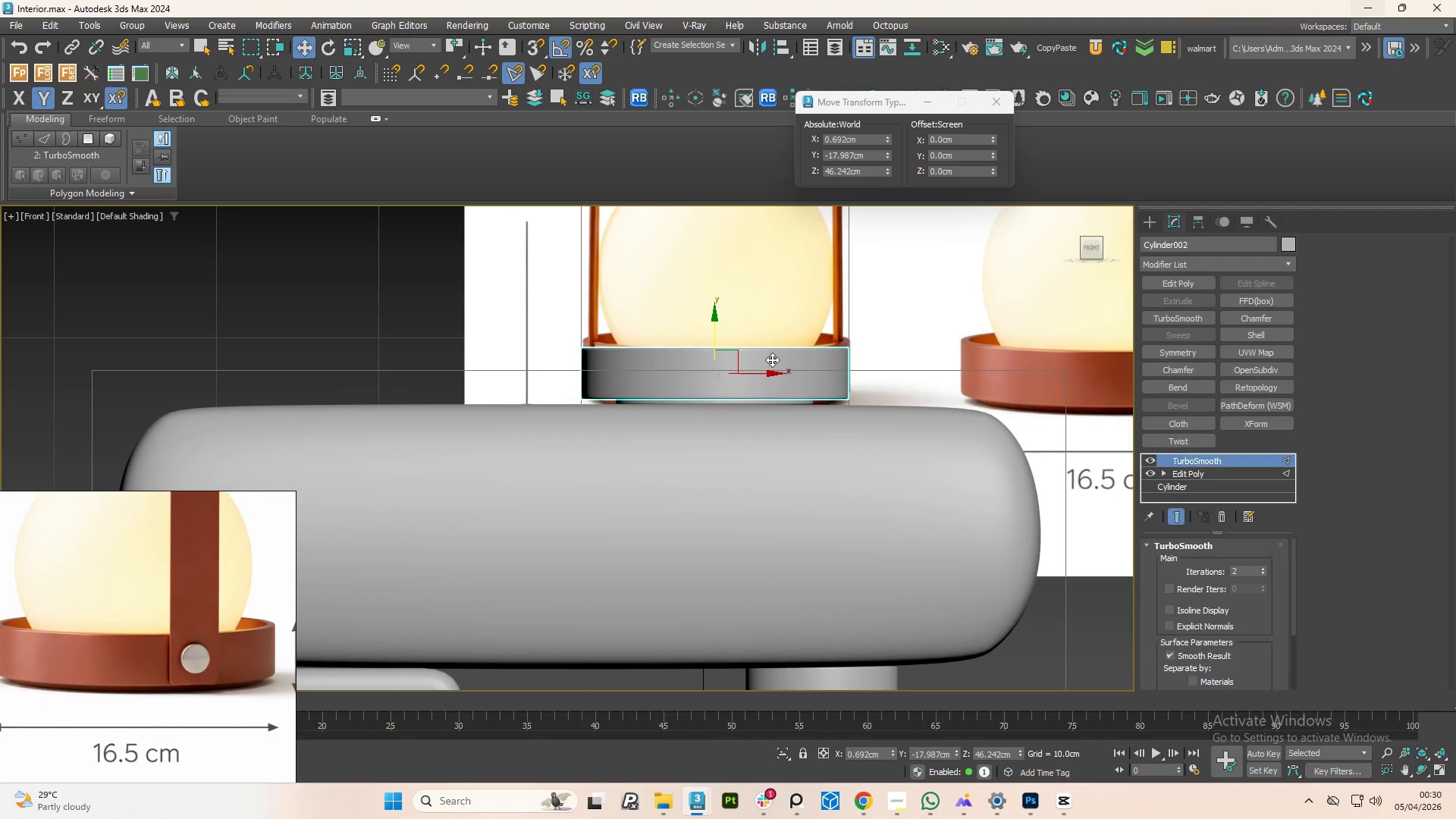 
scroll: coordinate [776, 350], scroll_direction: down, amount: 2.0
 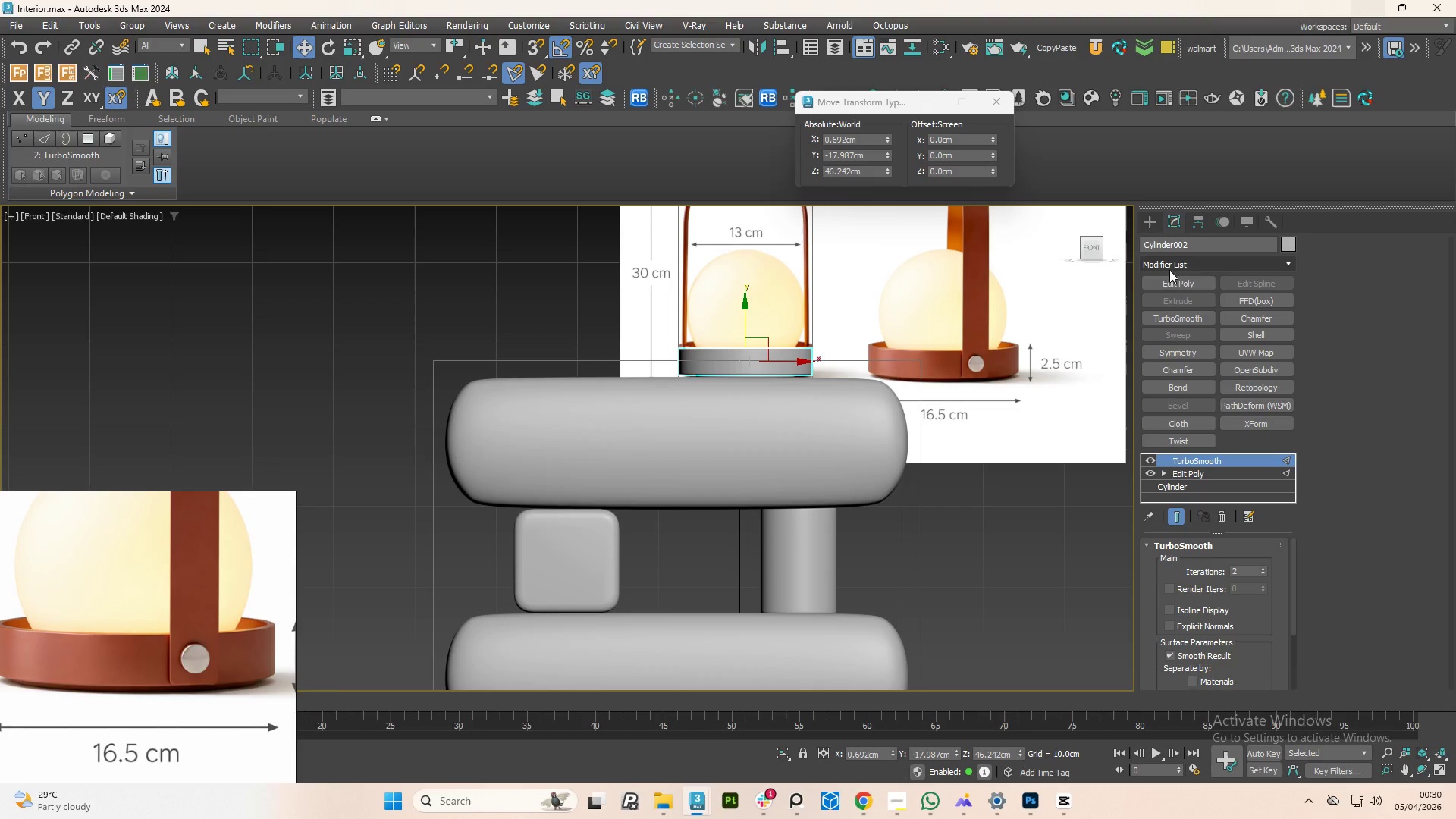 
left_click([1148, 223])
 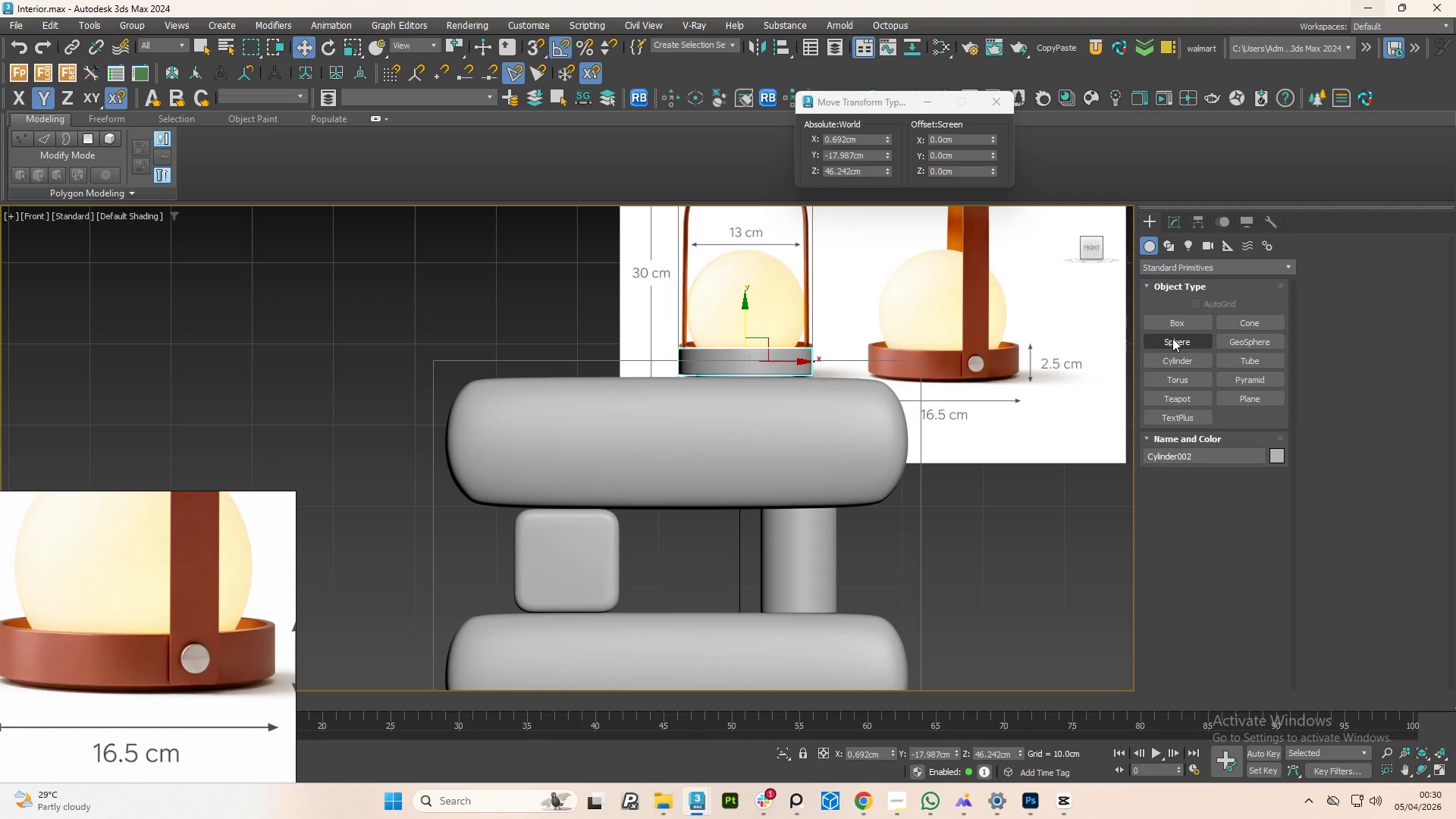 
left_click([1175, 340])
 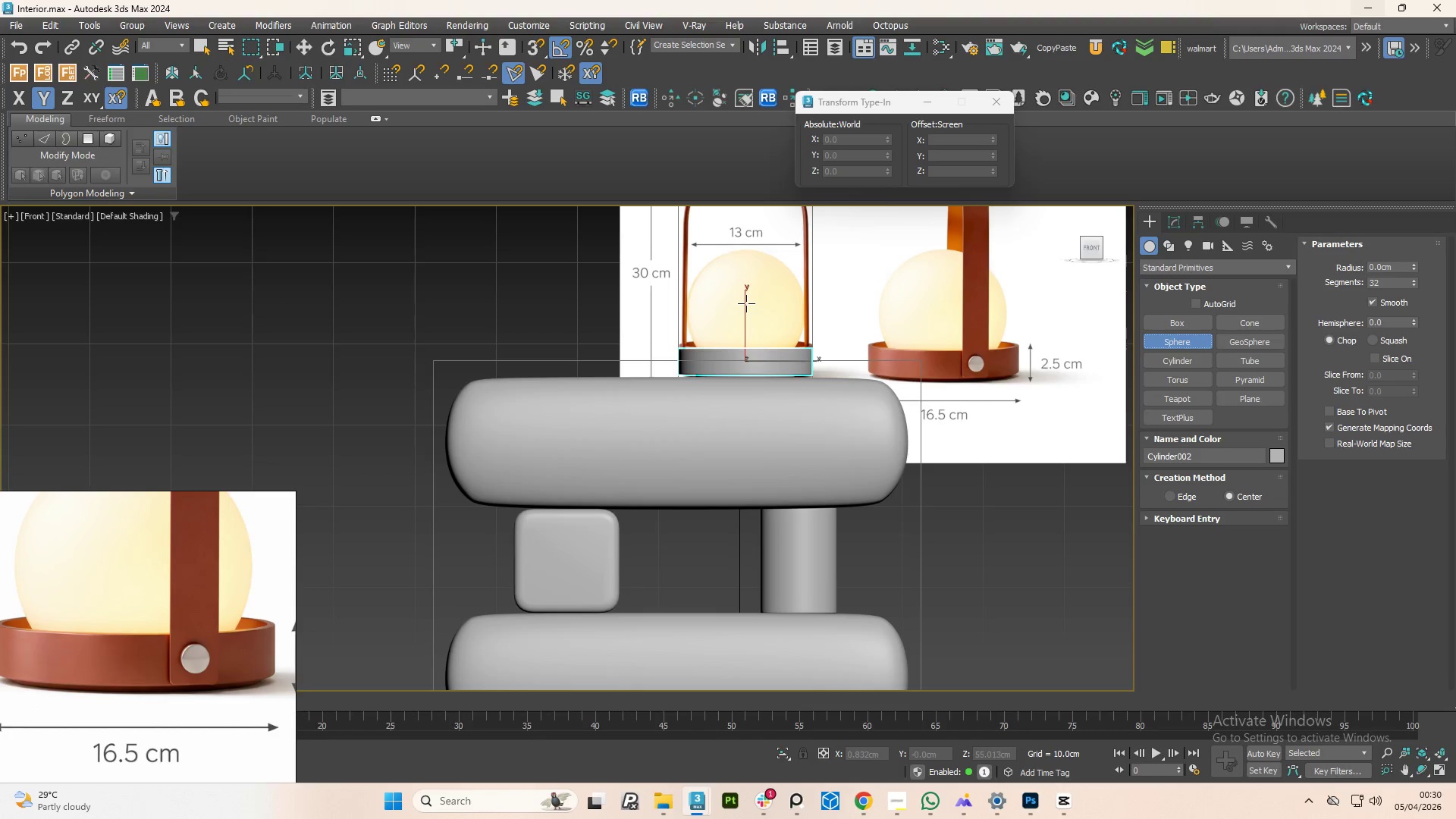 
left_click_drag(start_coordinate=[746, 303], to_coordinate=[768, 357])
 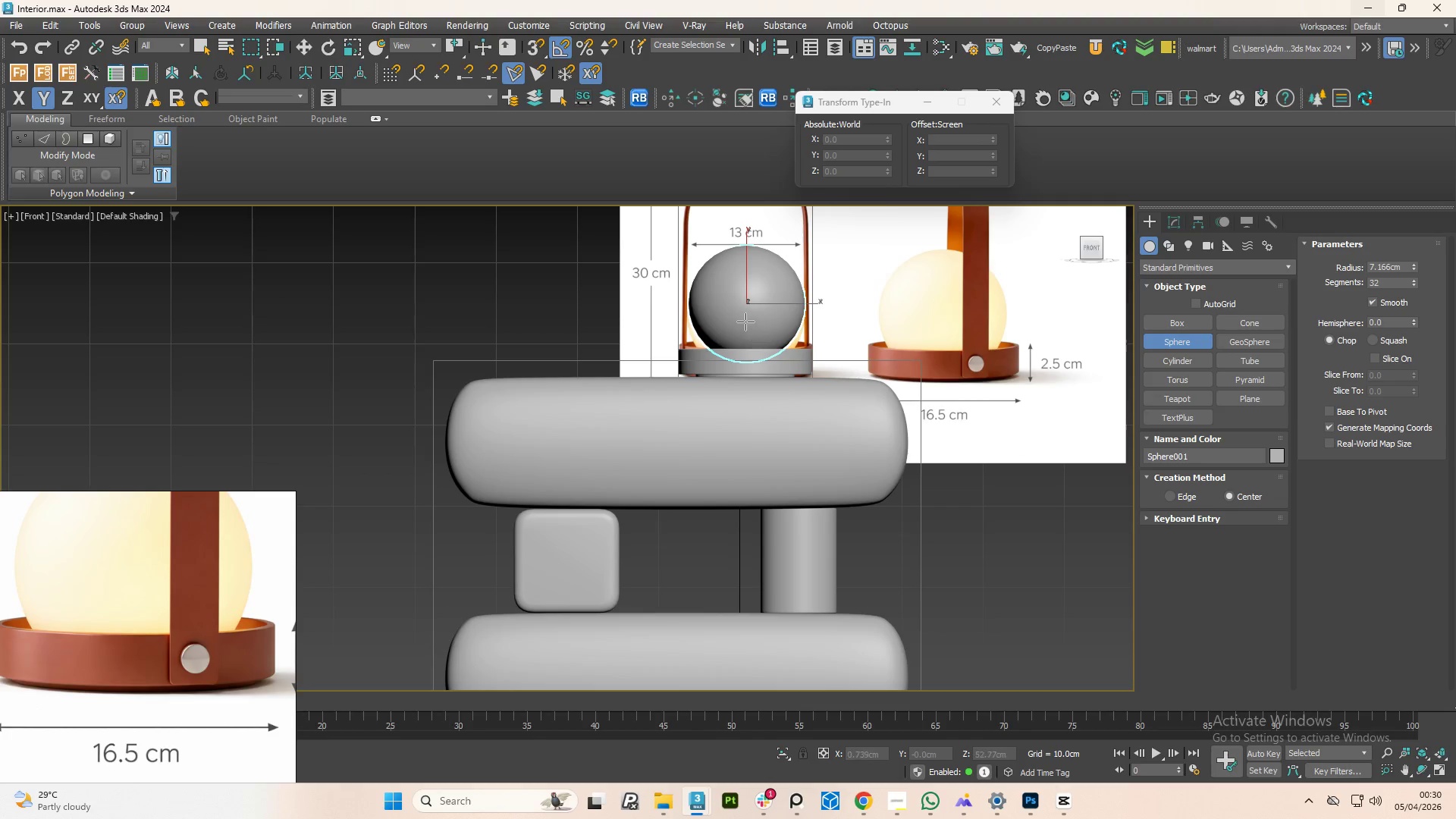 
left_click([745, 322])
 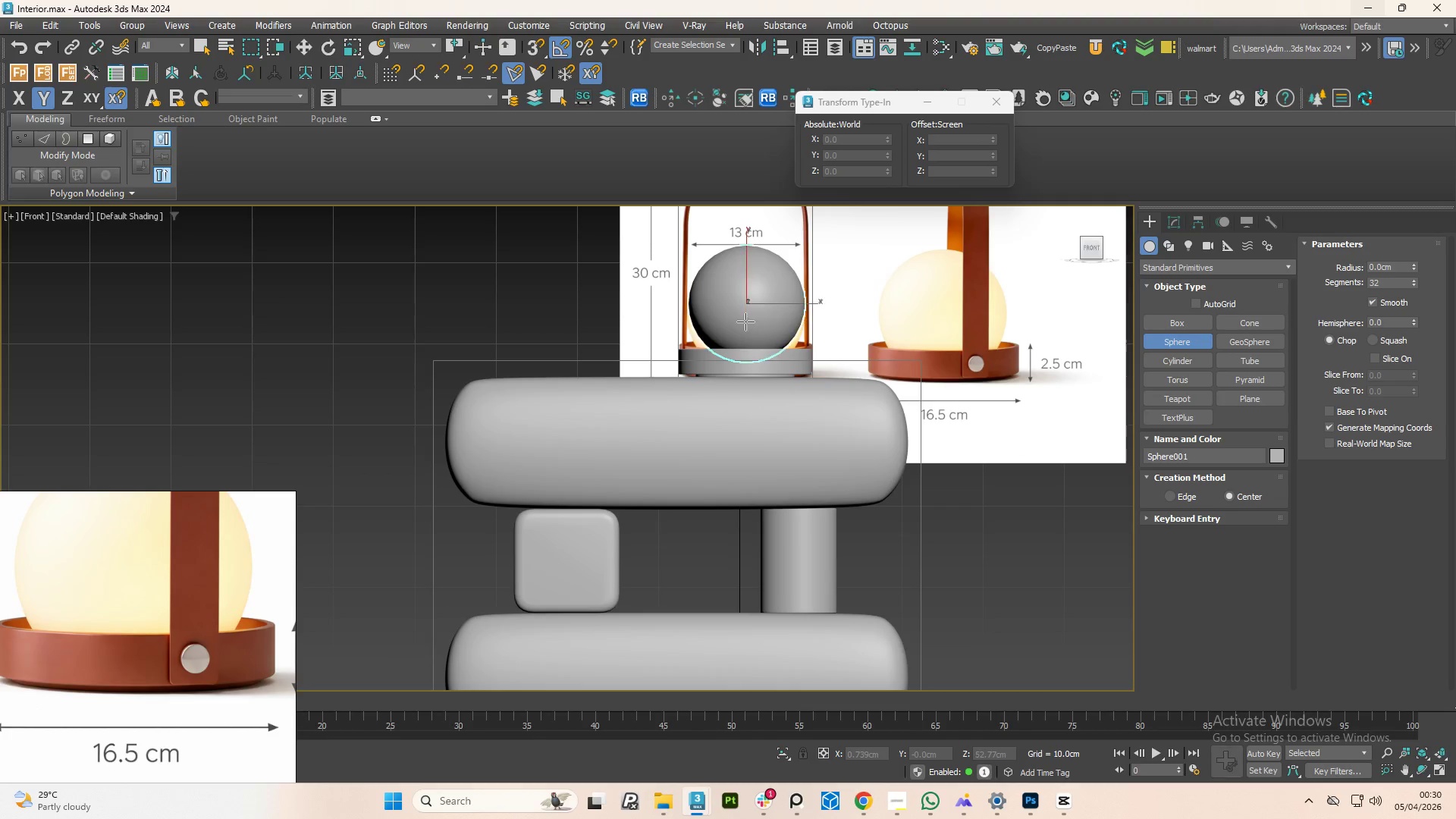 
right_click([745, 322])
 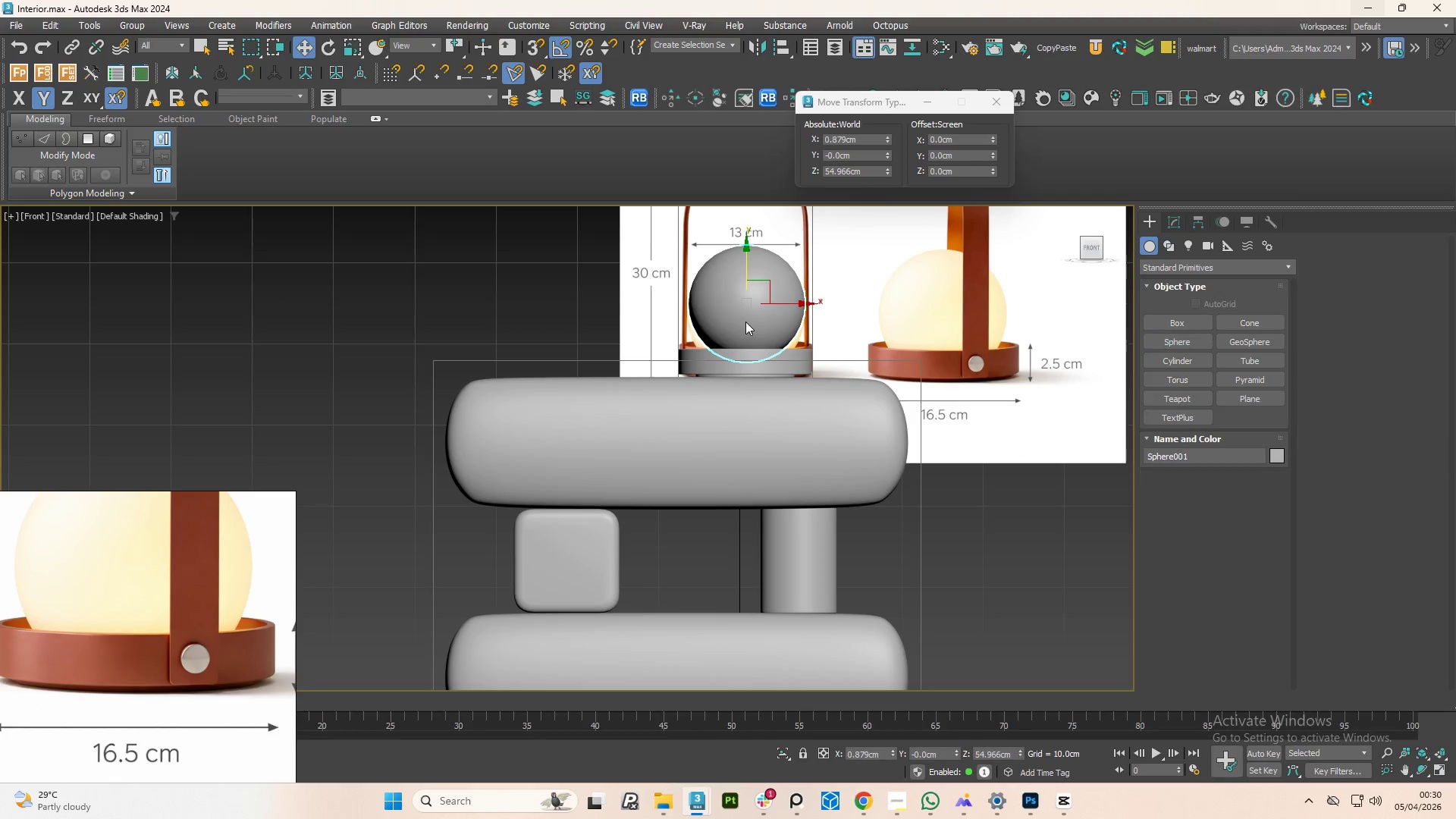 
scroll: coordinate [745, 319], scroll_direction: up, amount: 2.0
 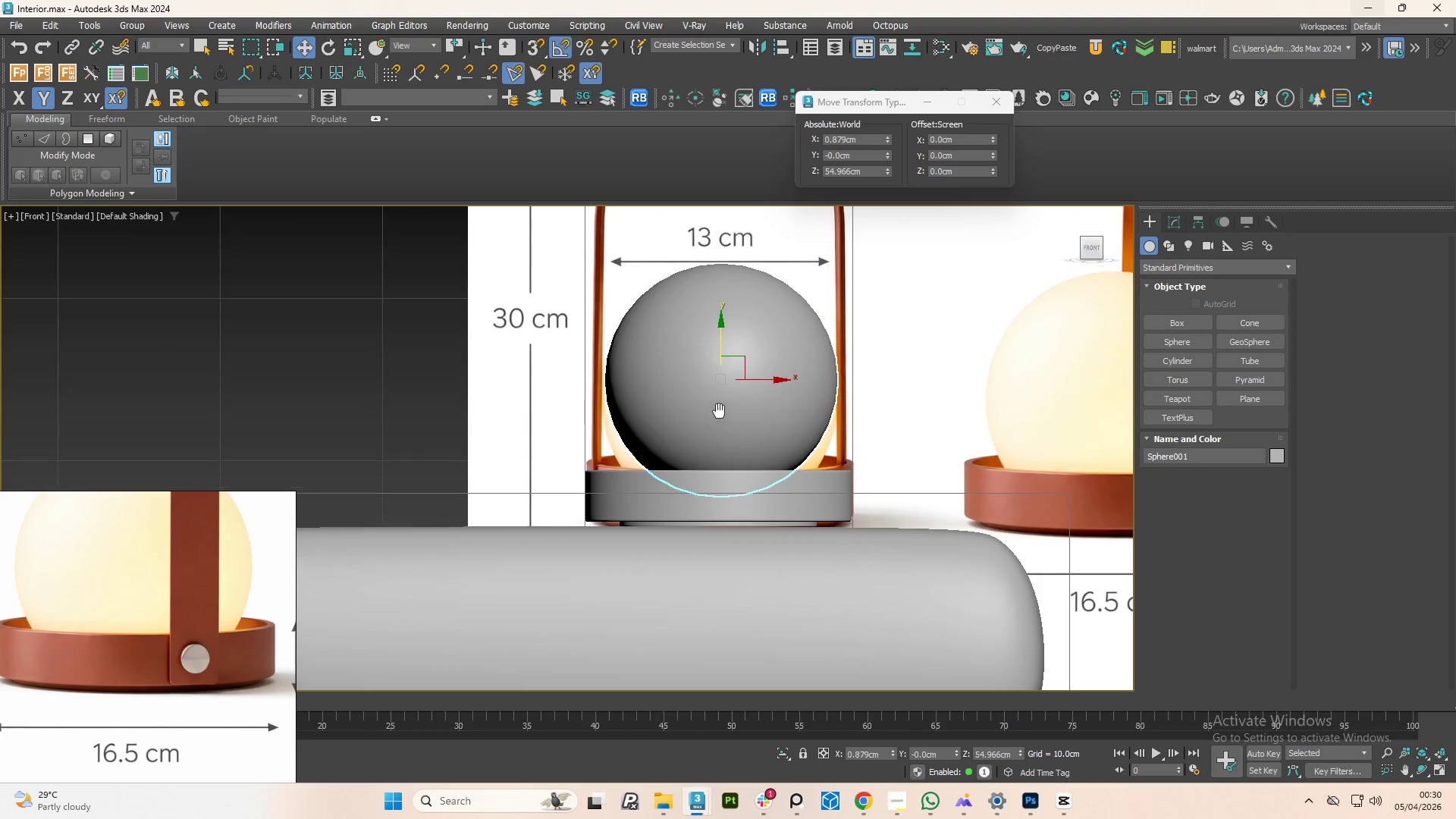 
key(Alt+X)
 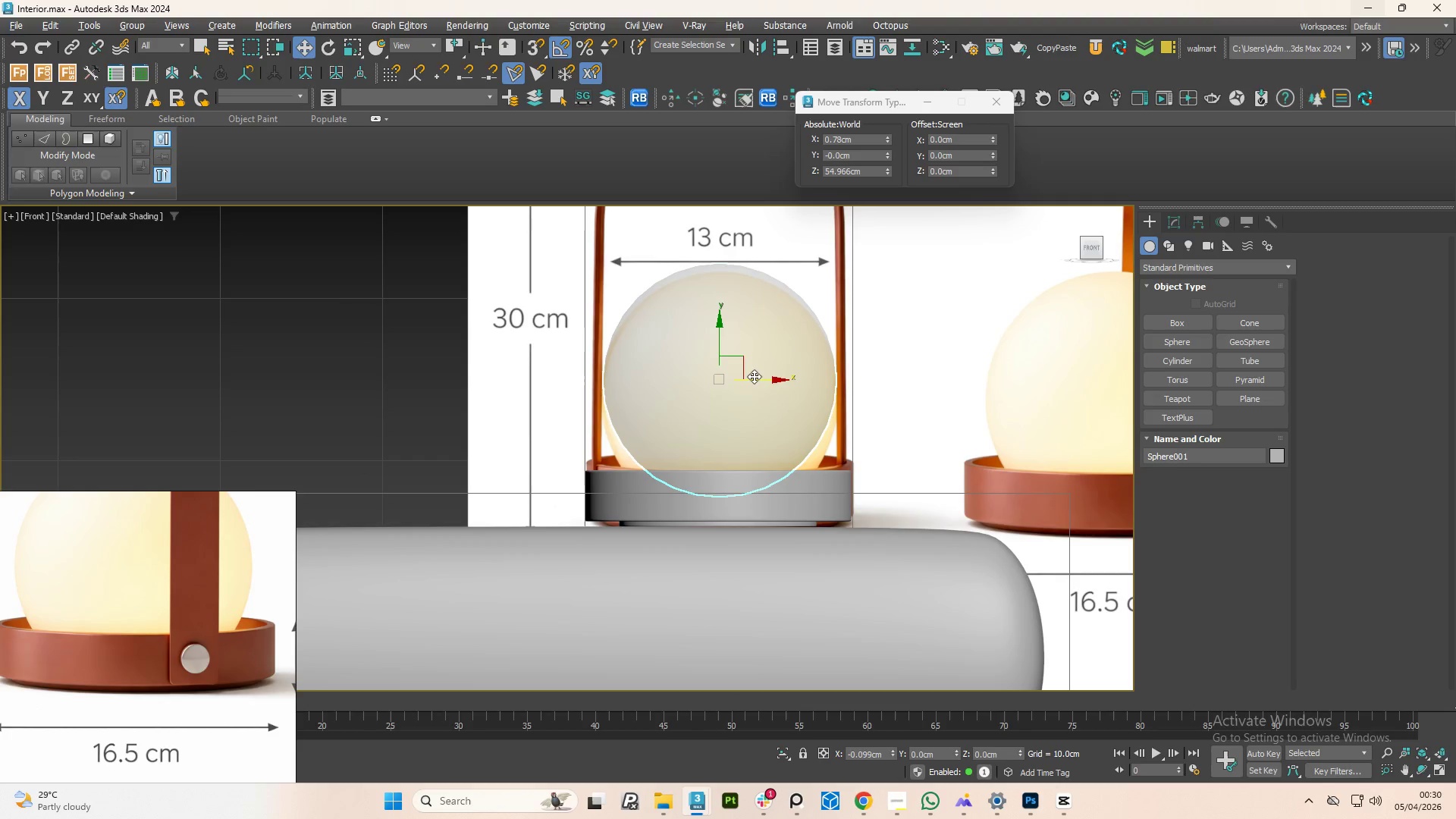 
left_click_drag(start_coordinate=[717, 346], to_coordinate=[720, 353])
 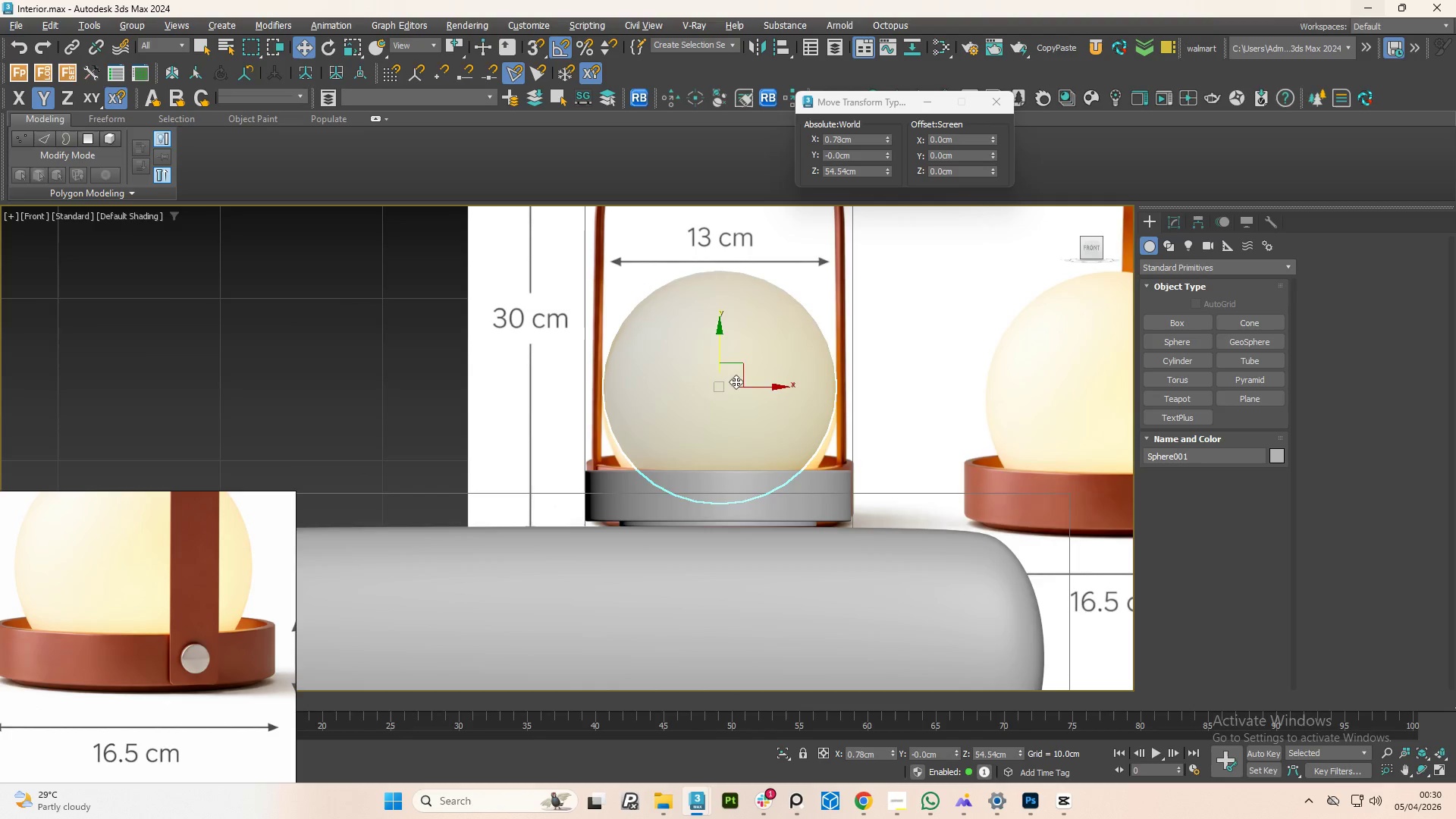 
hold_key(key=AltLeft, duration=1.27)
 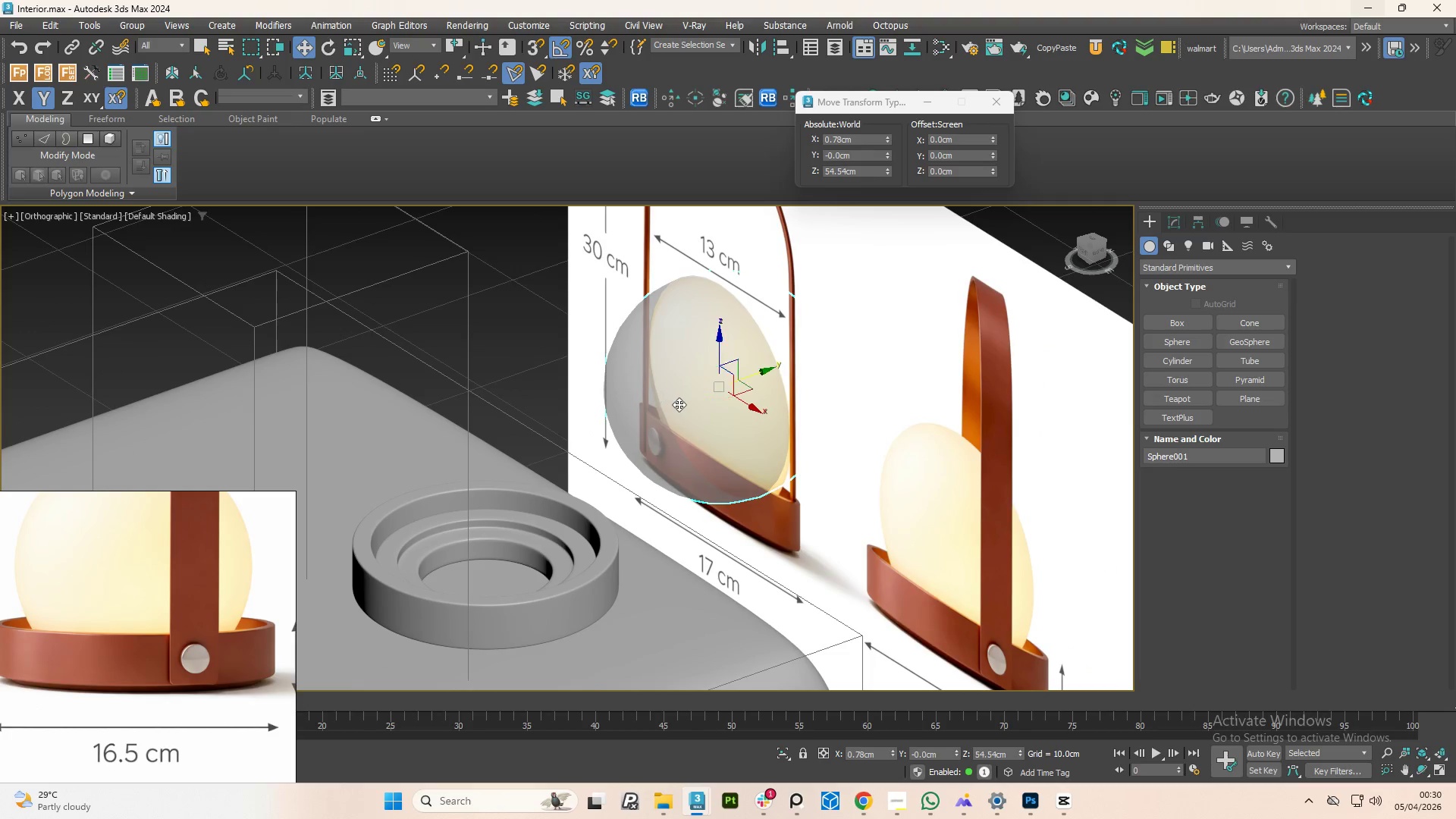 
left_click([679, 404])
 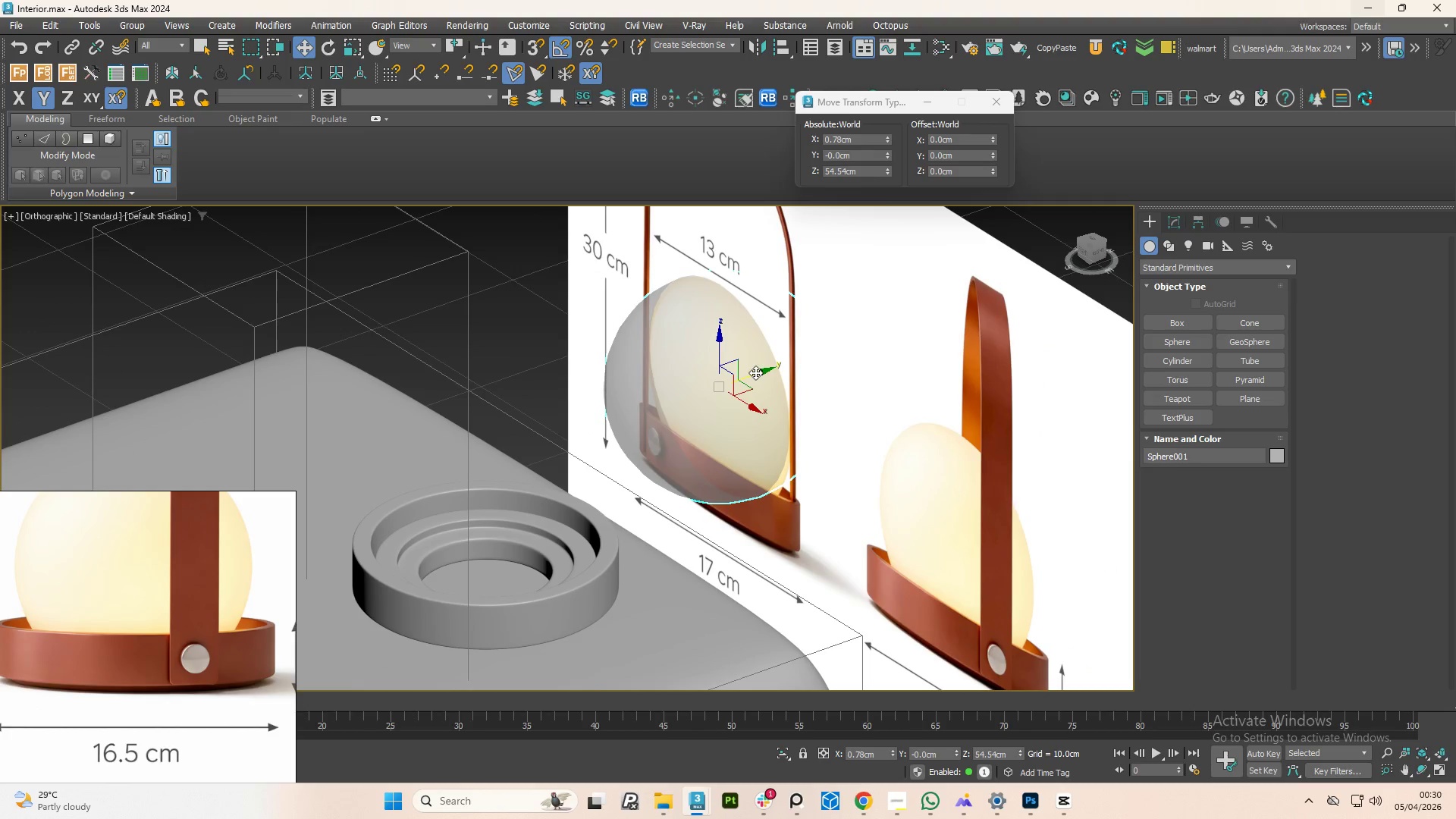 
left_click_drag(start_coordinate=[755, 372], to_coordinate=[522, 458])
 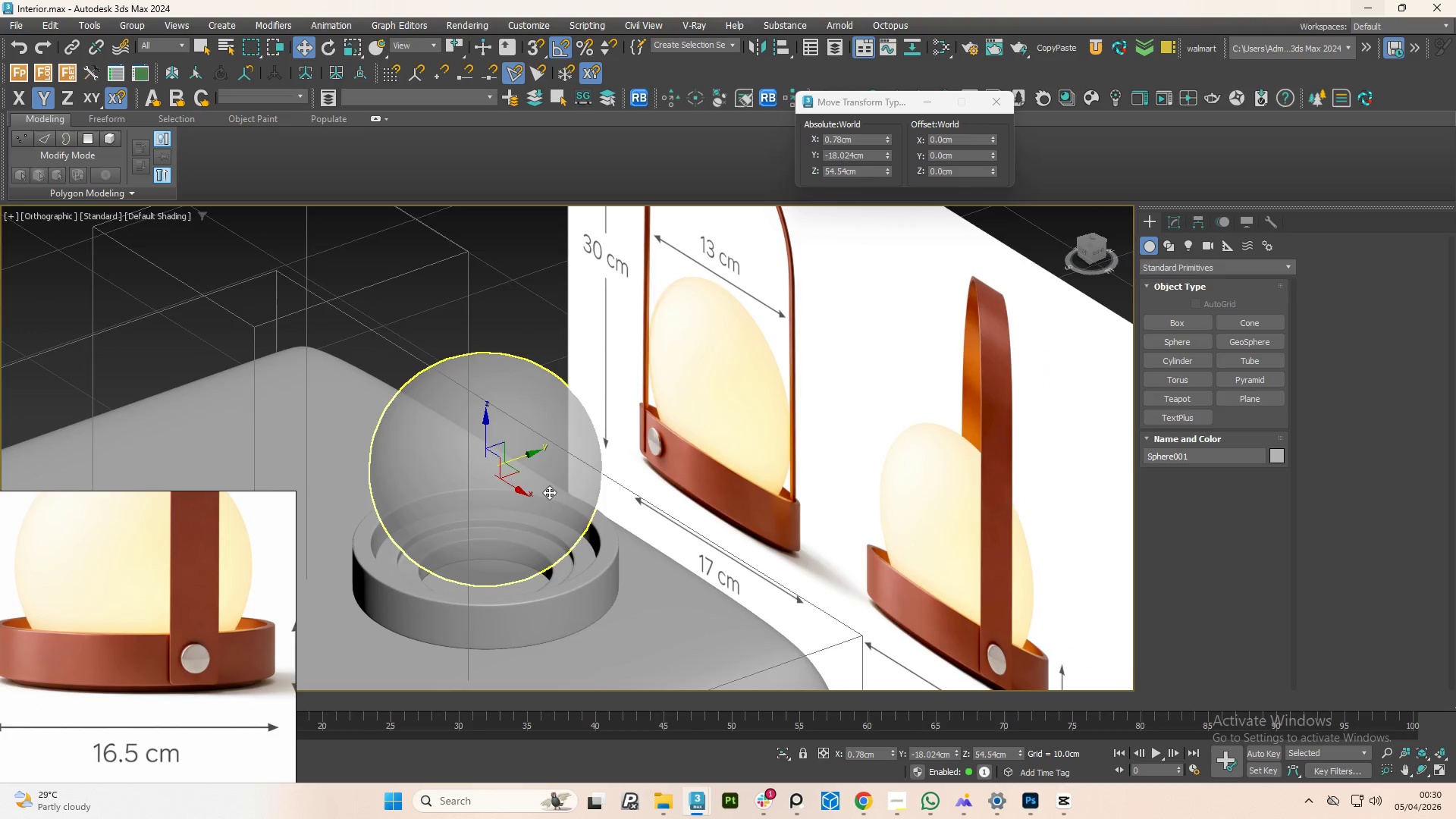 
hold_key(key=AltLeft, duration=1.51)
scroll: coordinate [657, 468], scroll_direction: up, amount: 1.0
 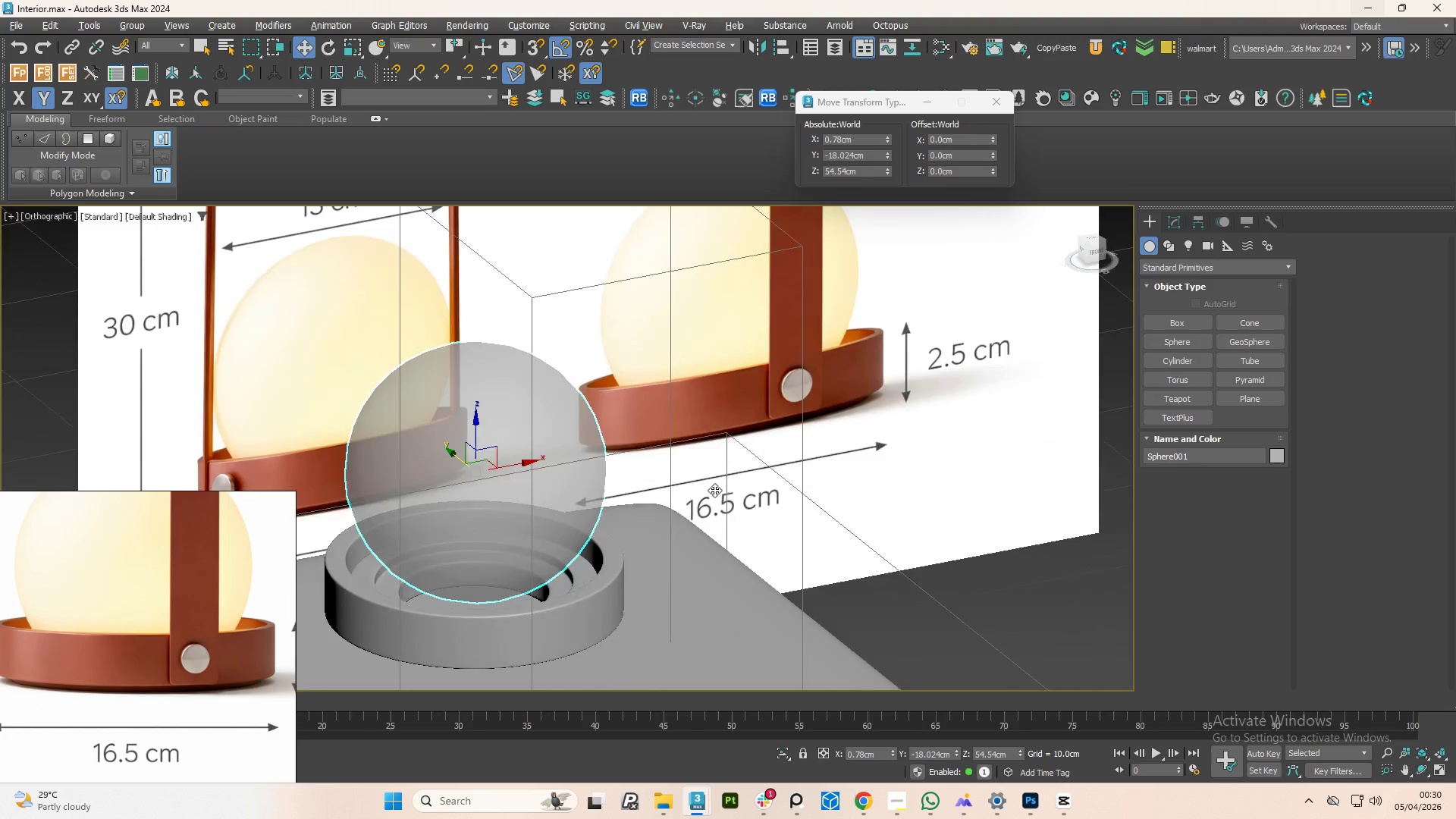 
key(Alt+AltLeft)
 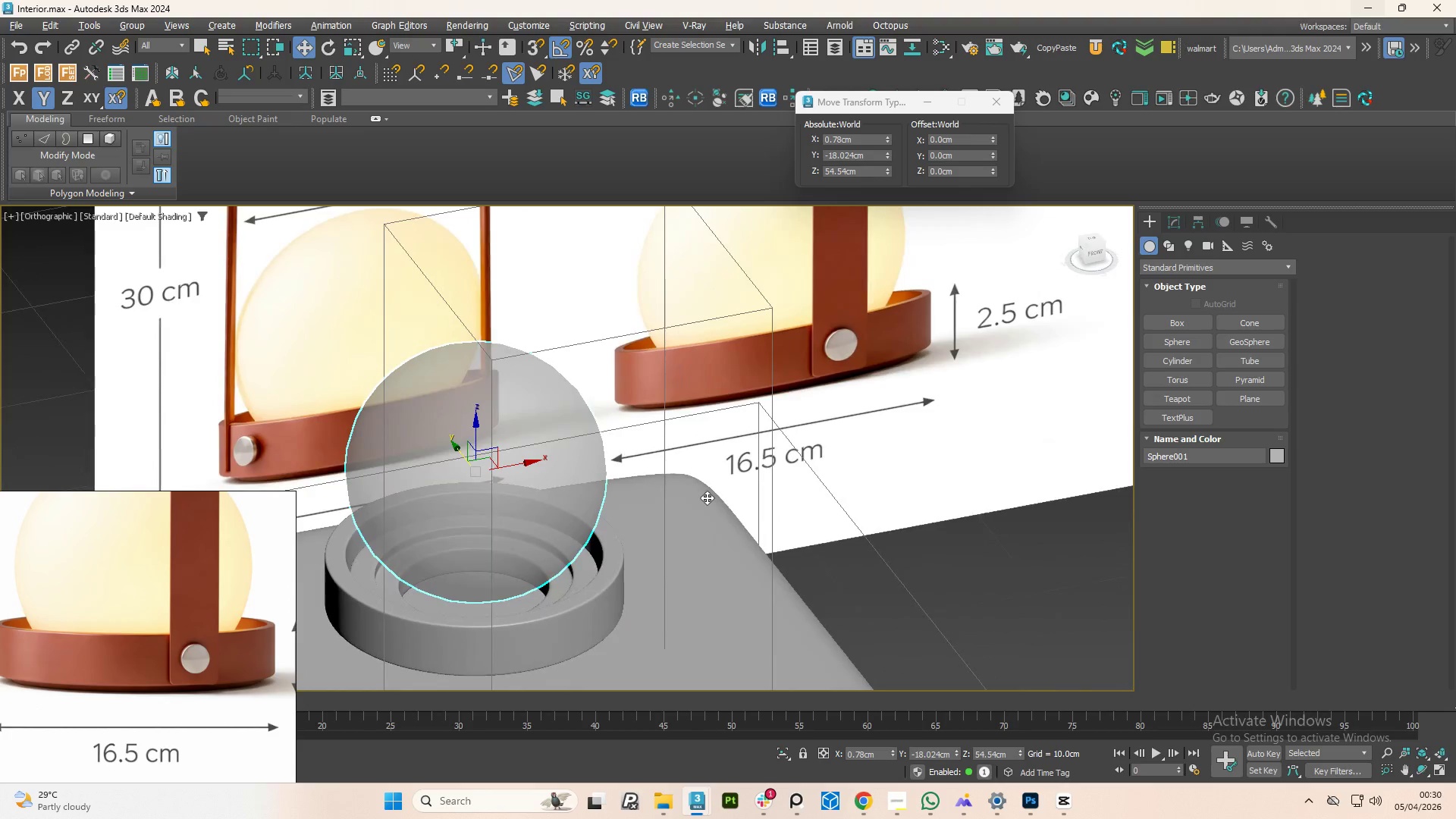 
key(Alt+AltLeft)
 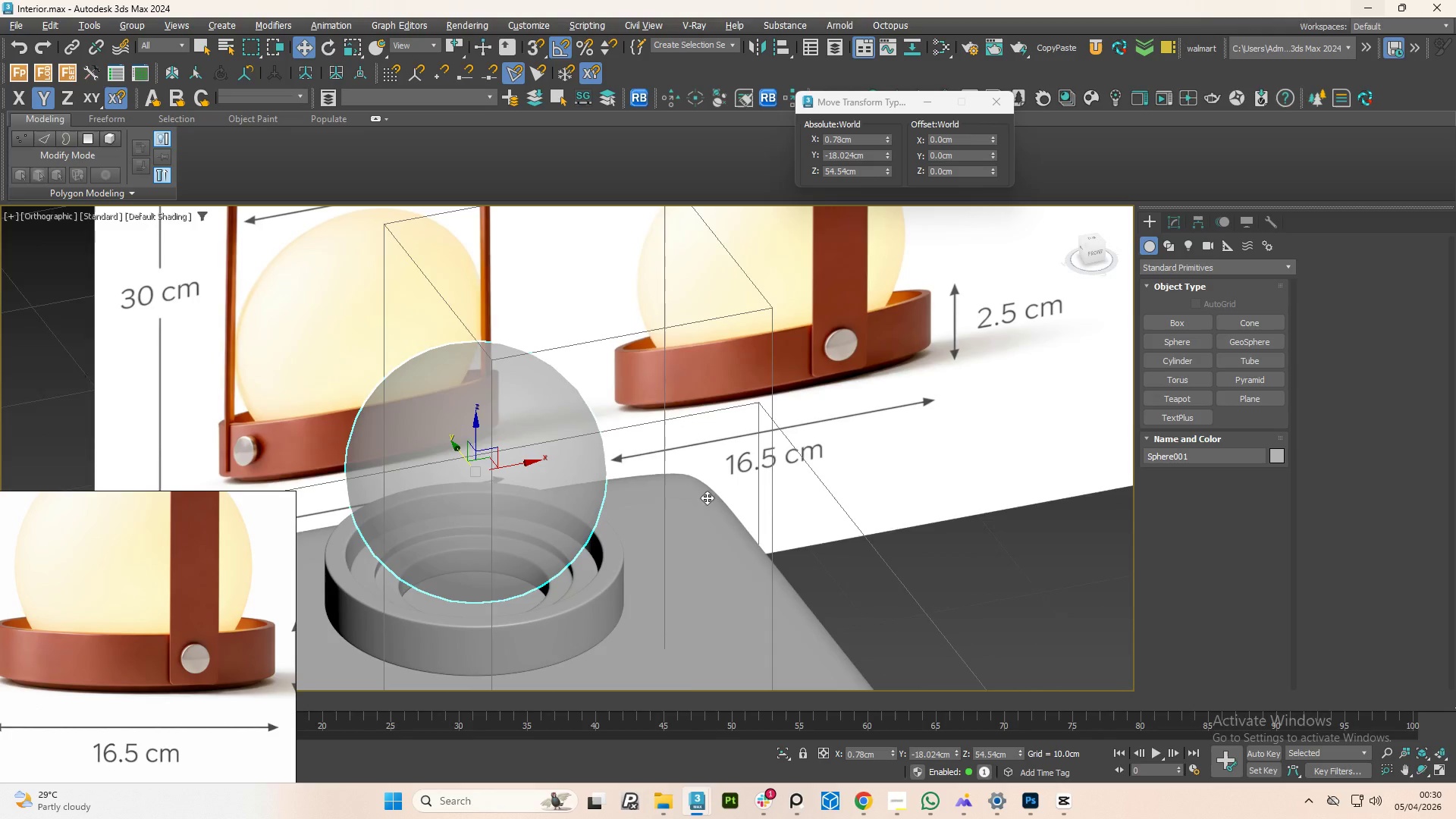 
key(Alt+AltLeft)
 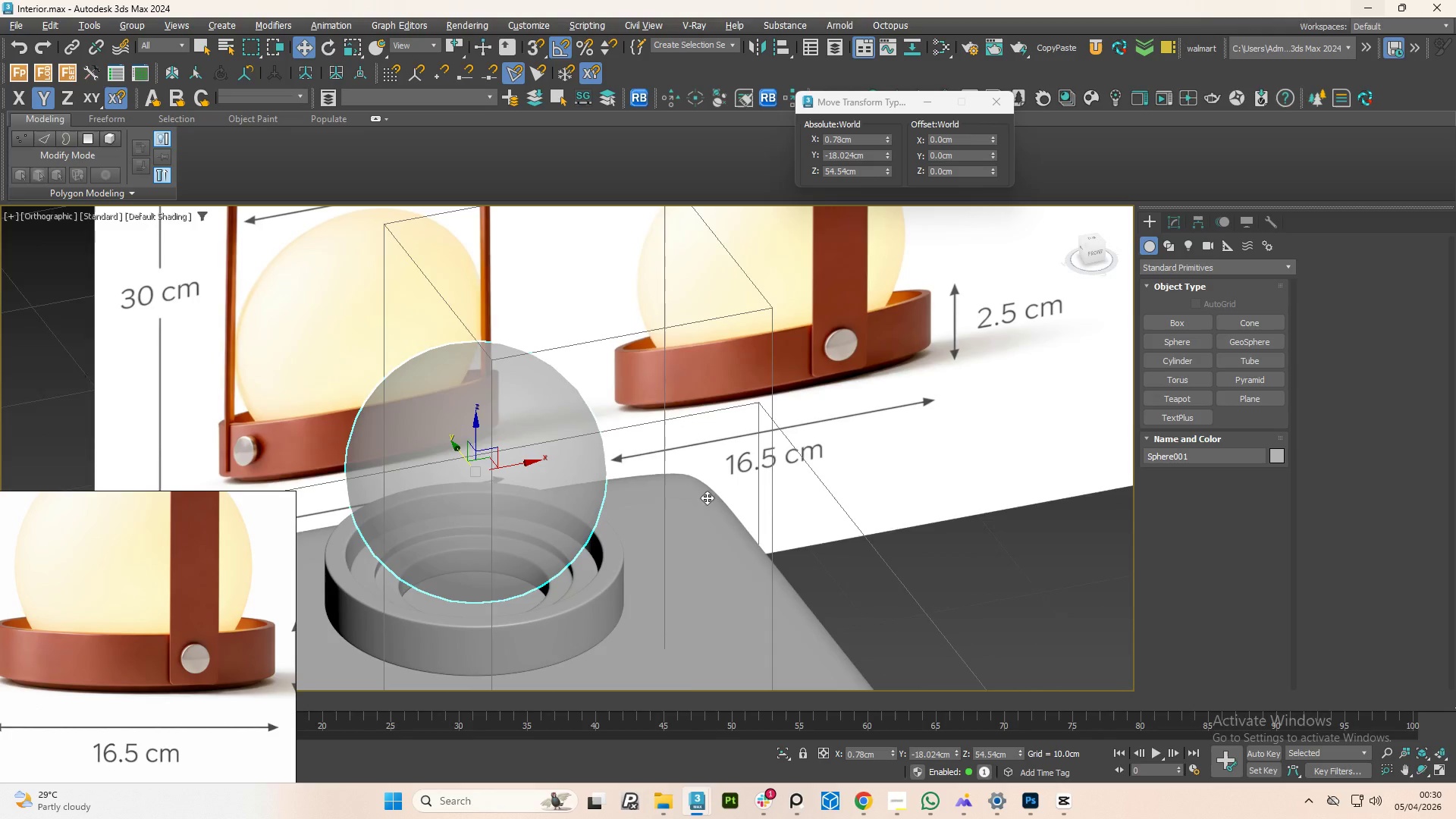 
key(Alt+AltLeft)
 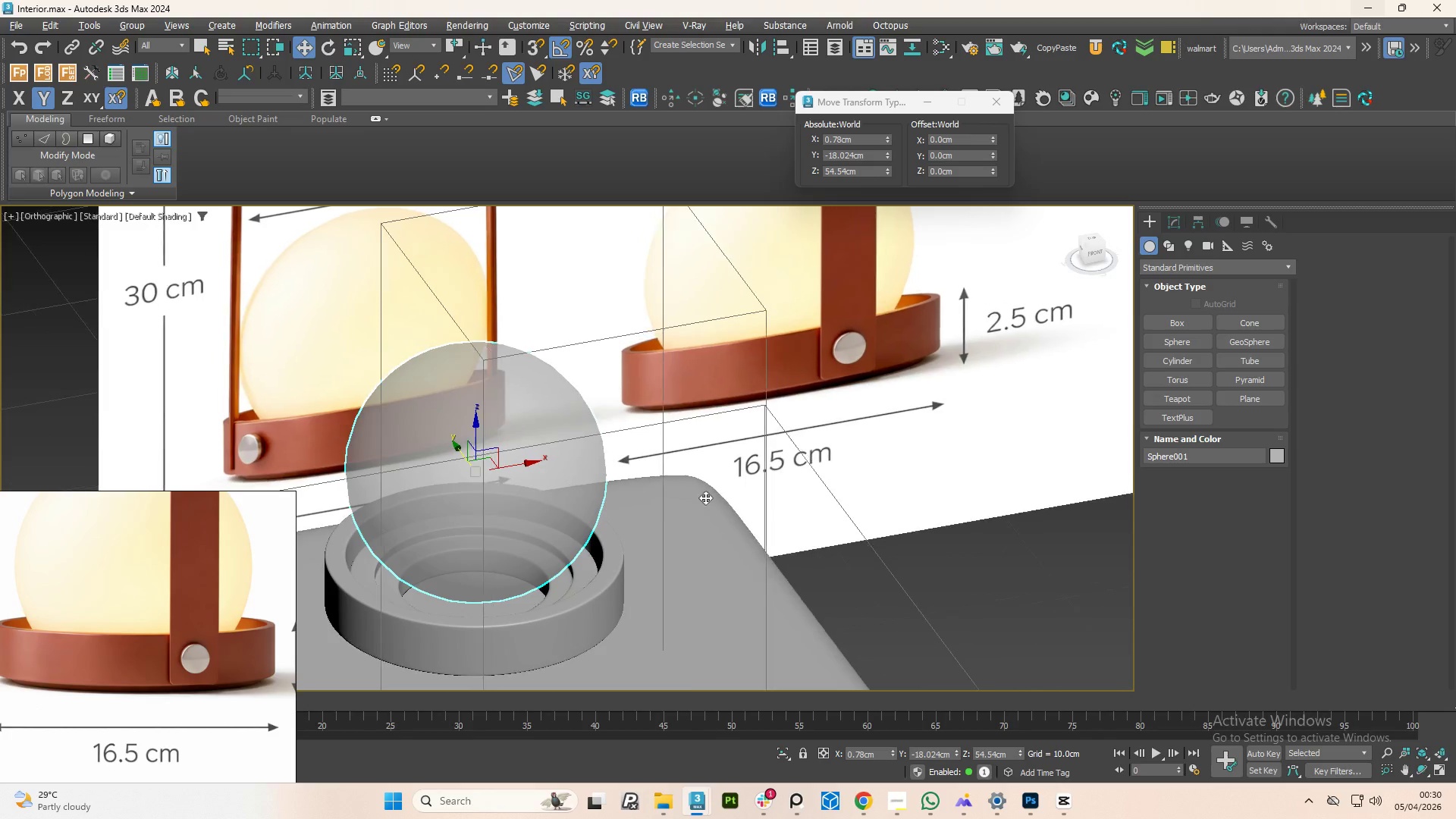 
key(Alt+AltLeft)
 